 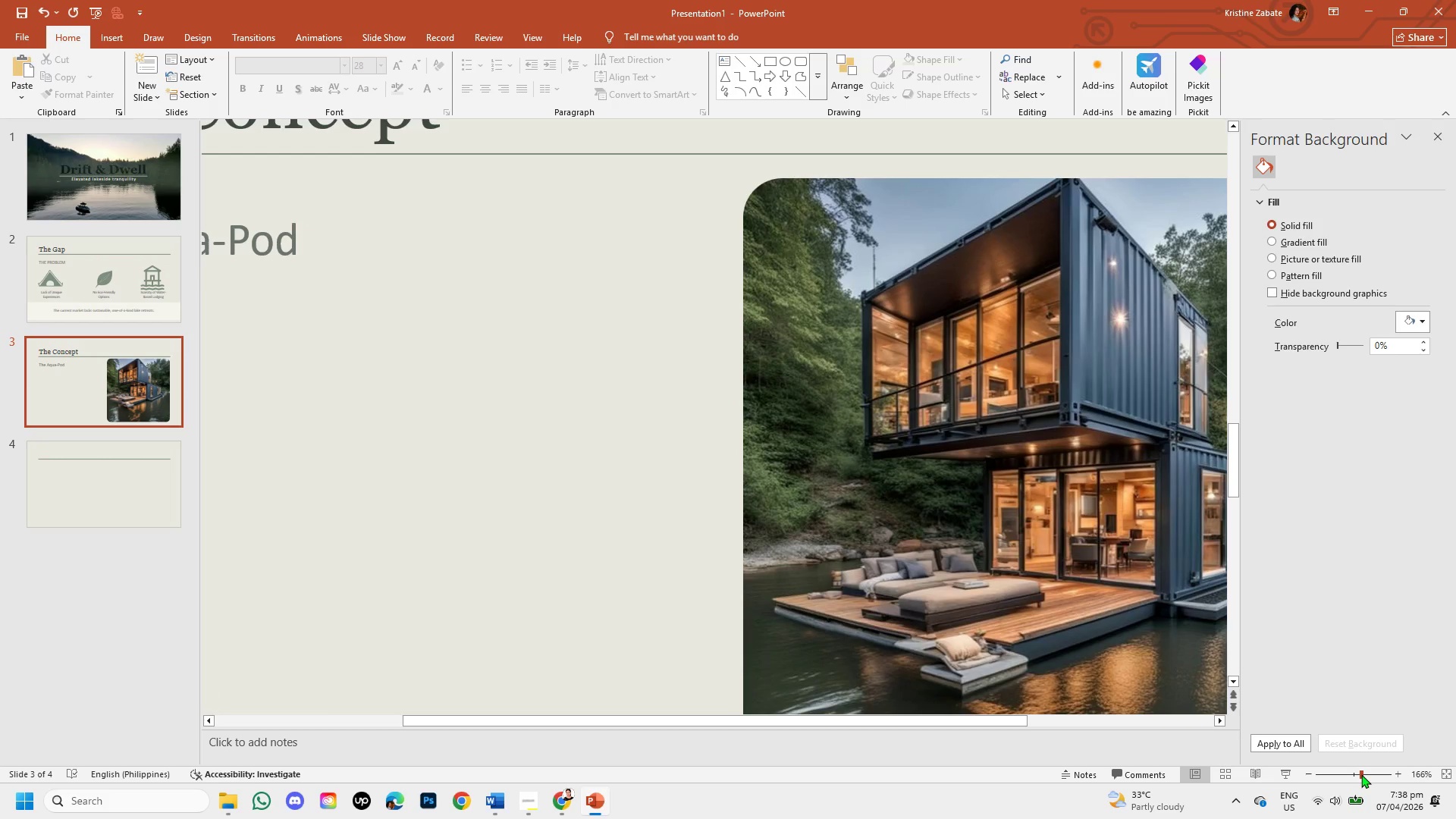 
left_click([1345, 774])
 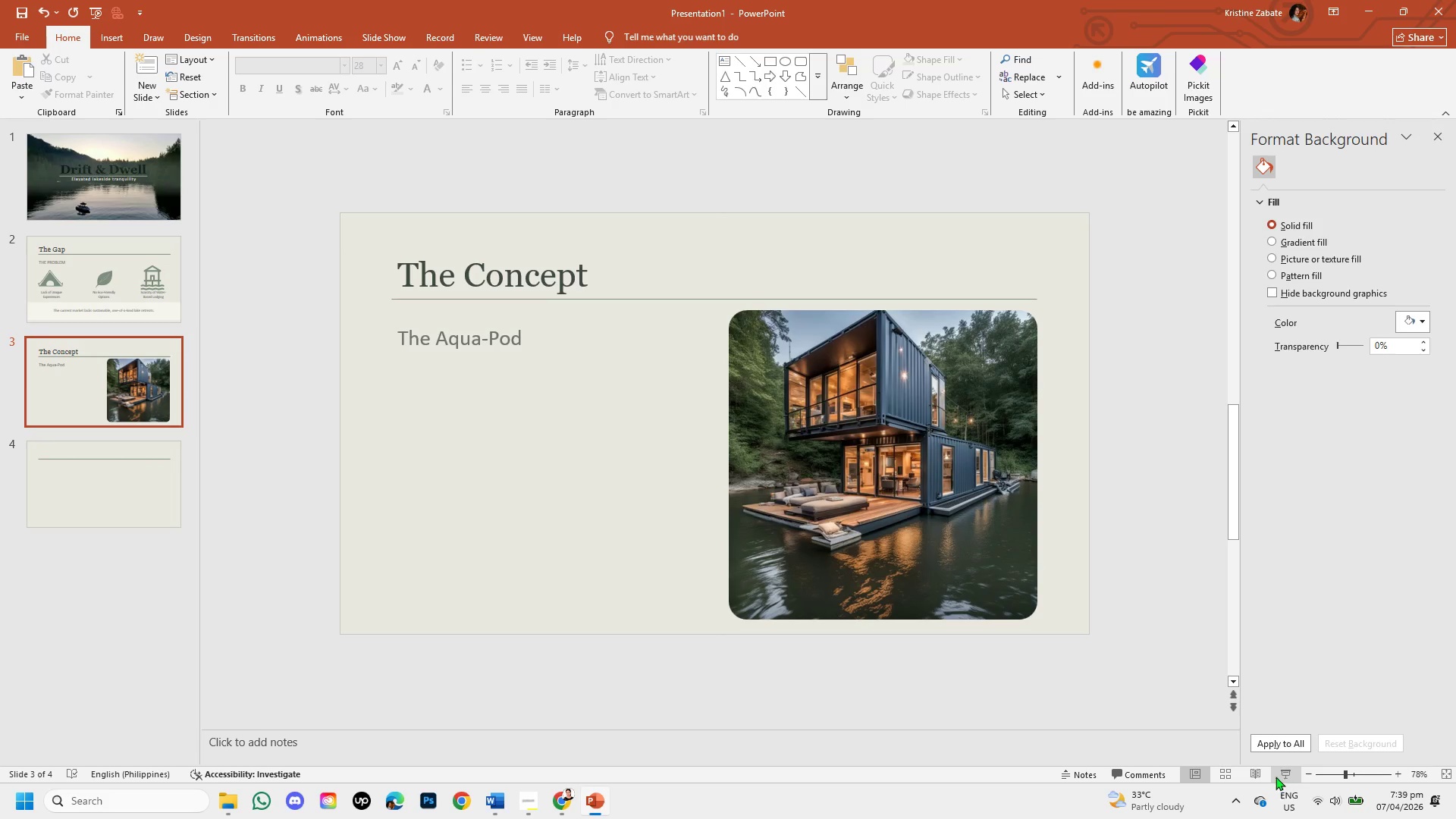 
wait(6.52)
 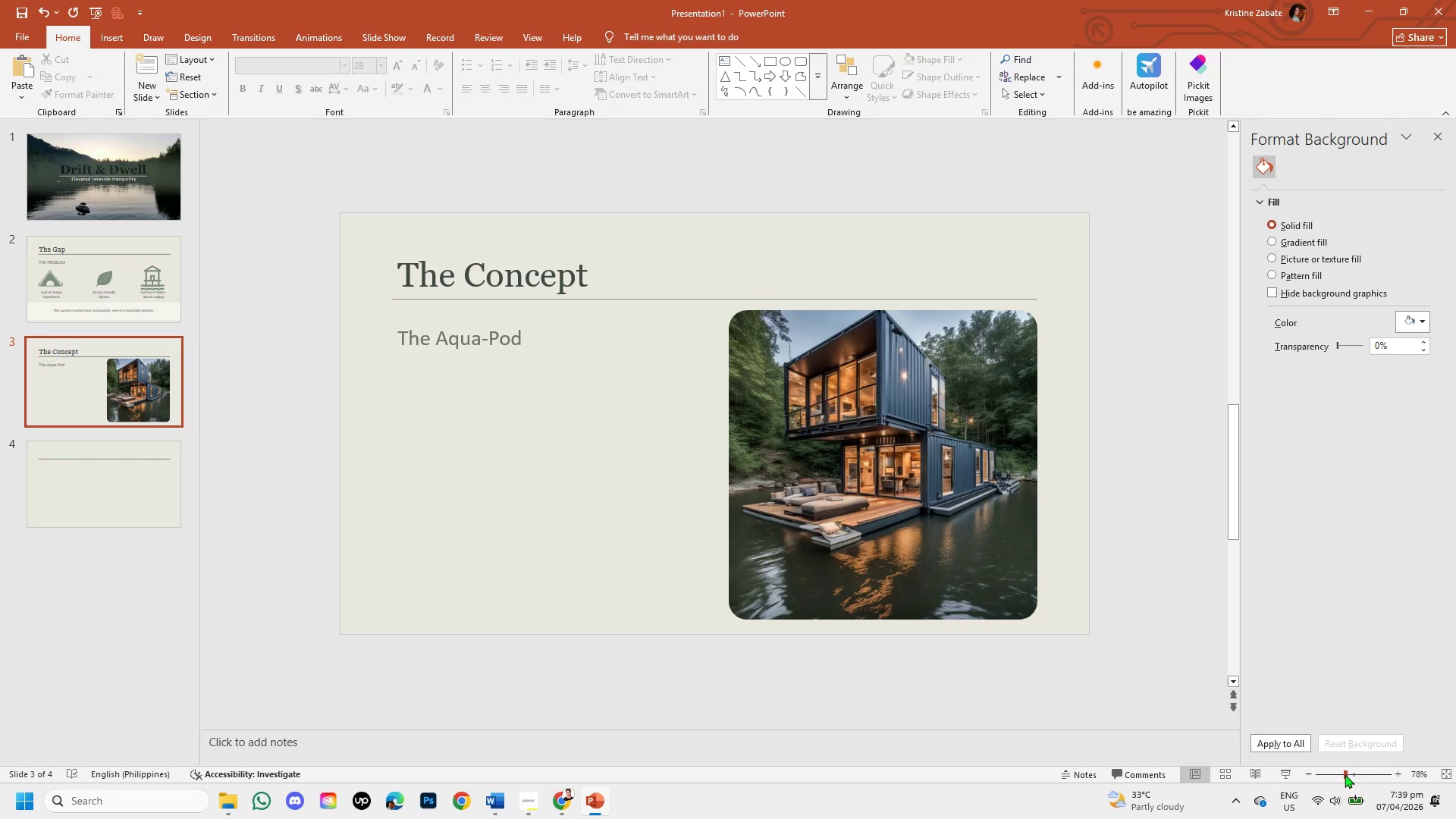 
left_click([557, 797])
 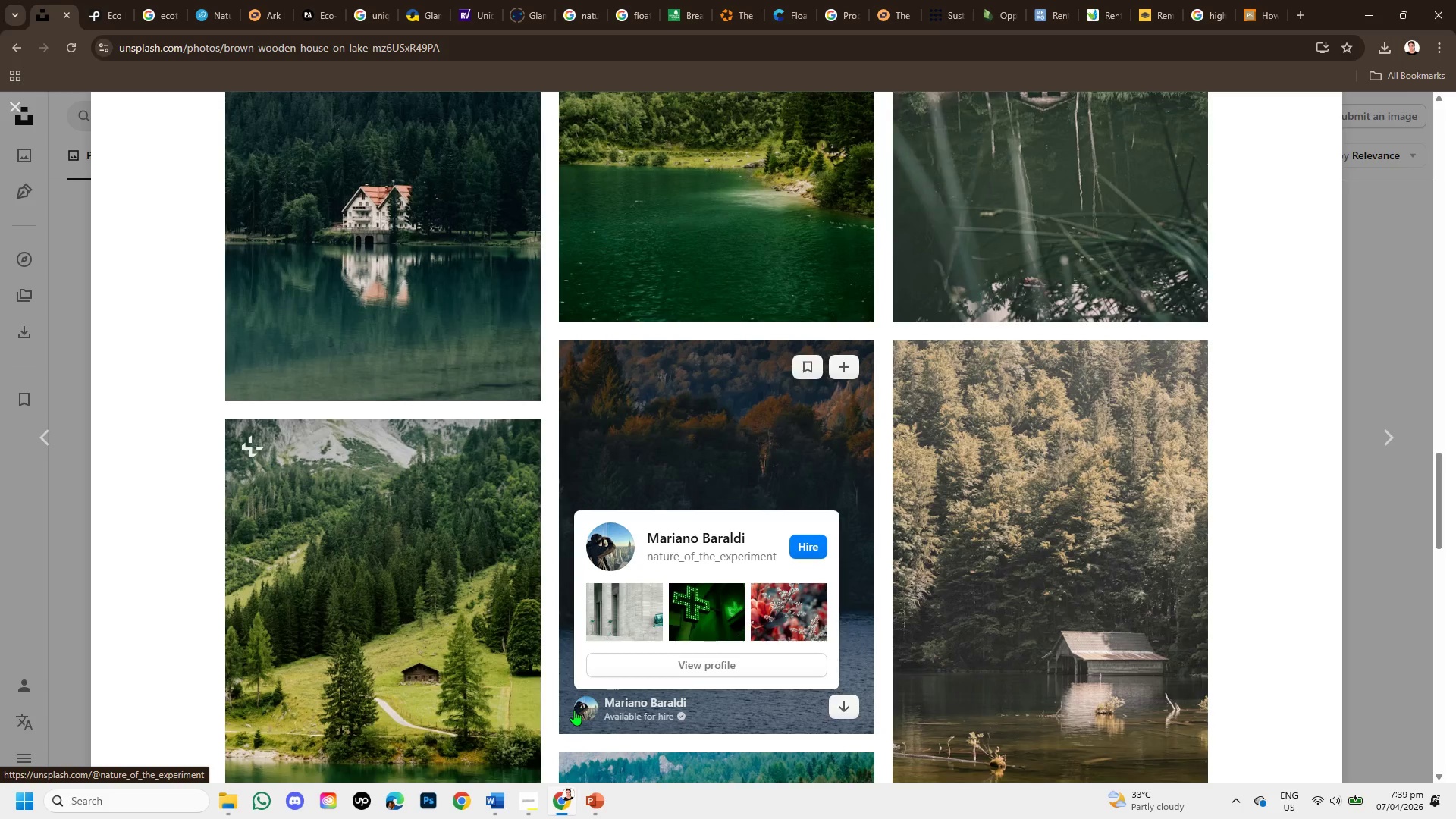 
wait(31.55)
 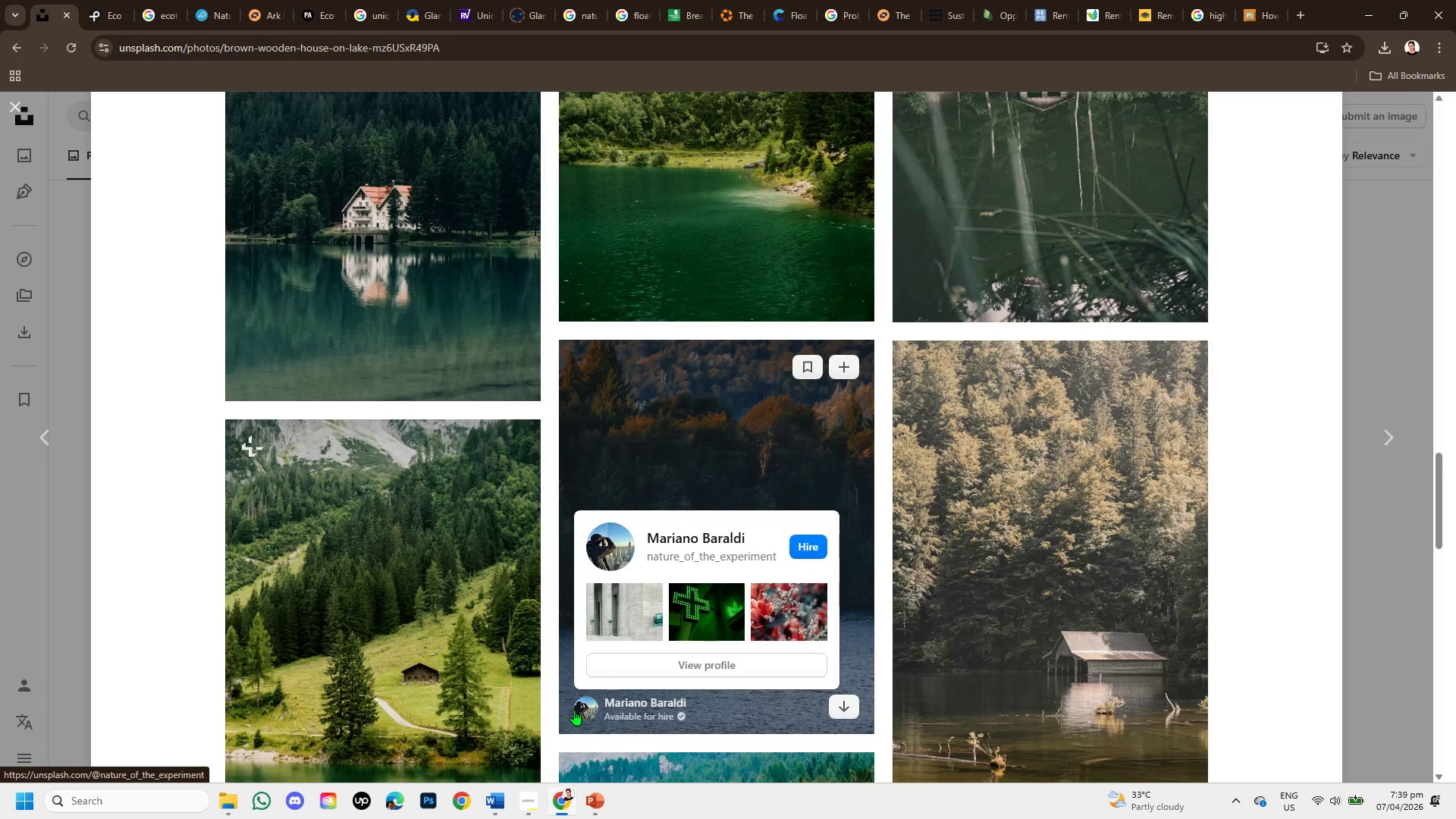 
scroll: coordinate [646, 505], scroll_direction: down, amount: 8.0
 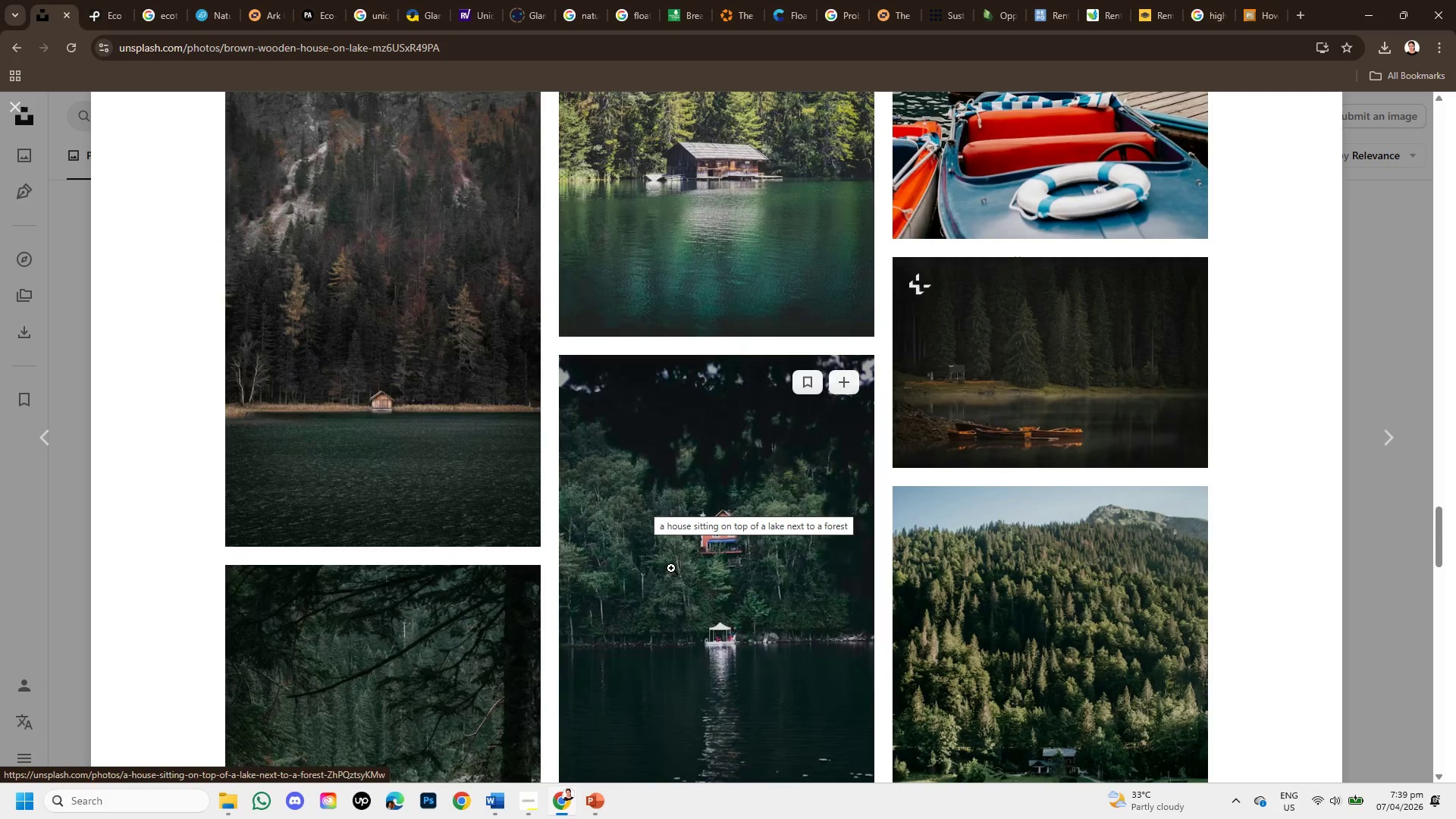 
scroll: coordinate [750, 591], scroll_direction: down, amount: 6.0
 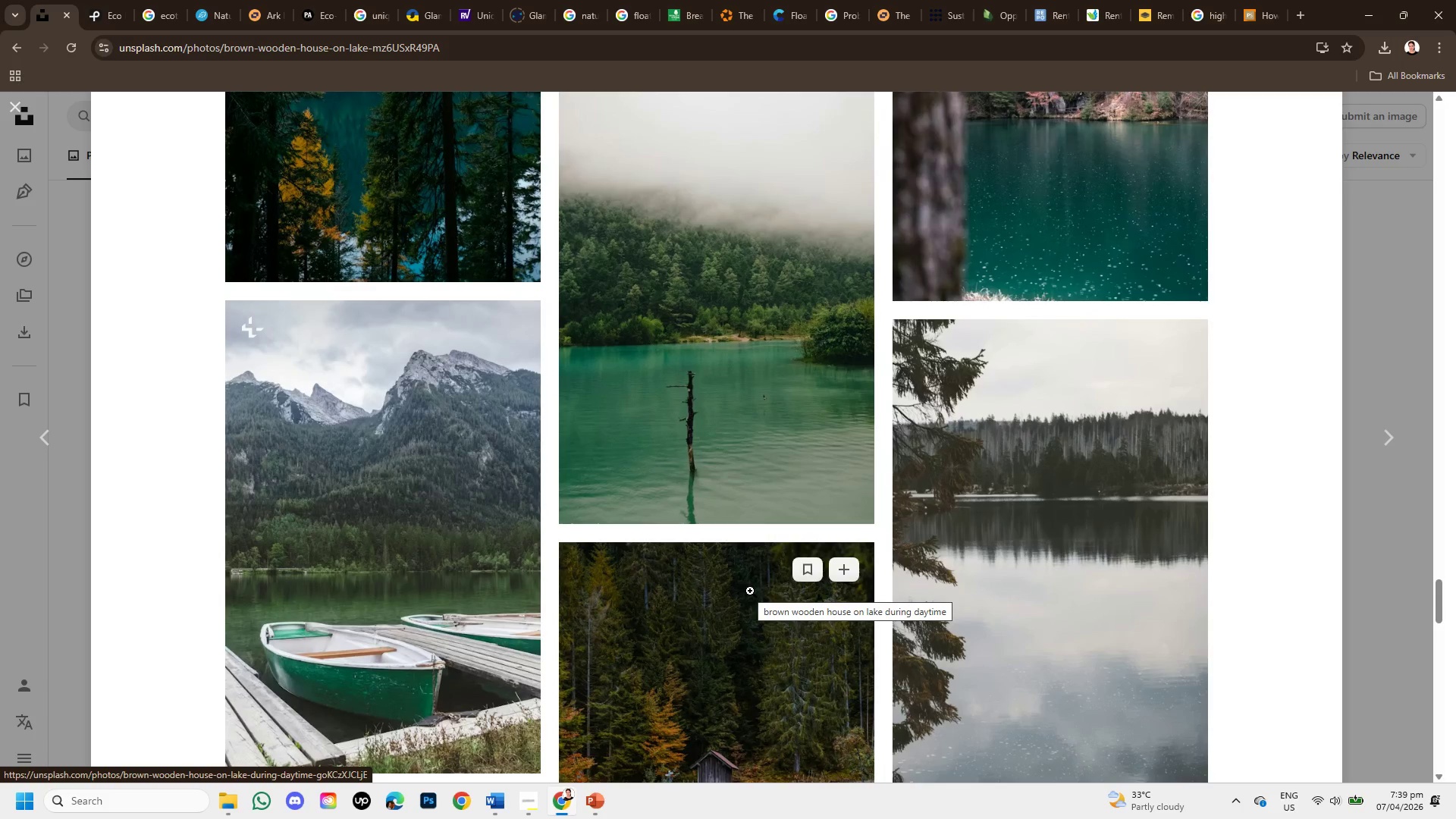 
scroll: coordinate [750, 591], scroll_direction: down, amount: 2.0
 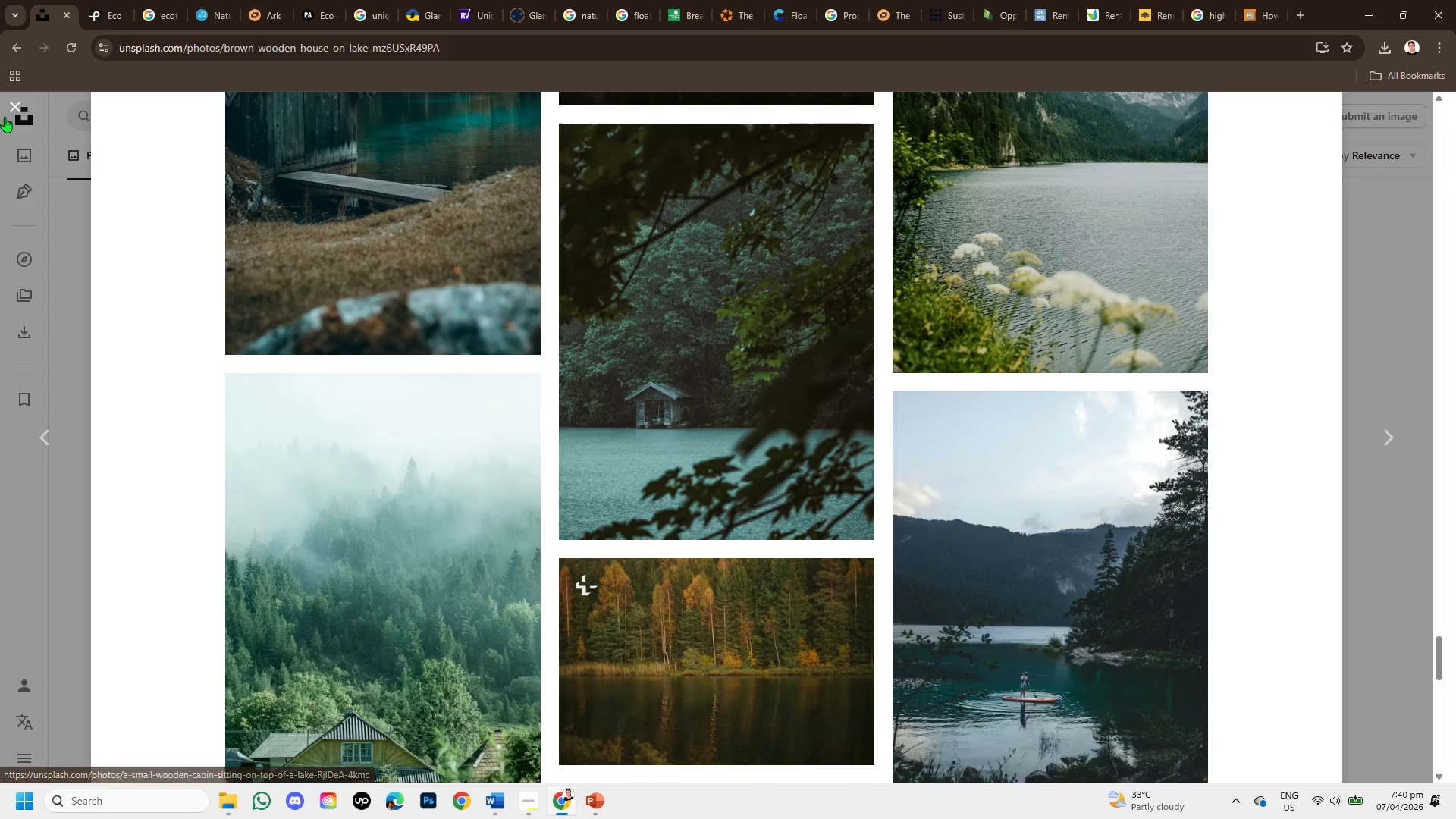 
left_click([14, 105])
 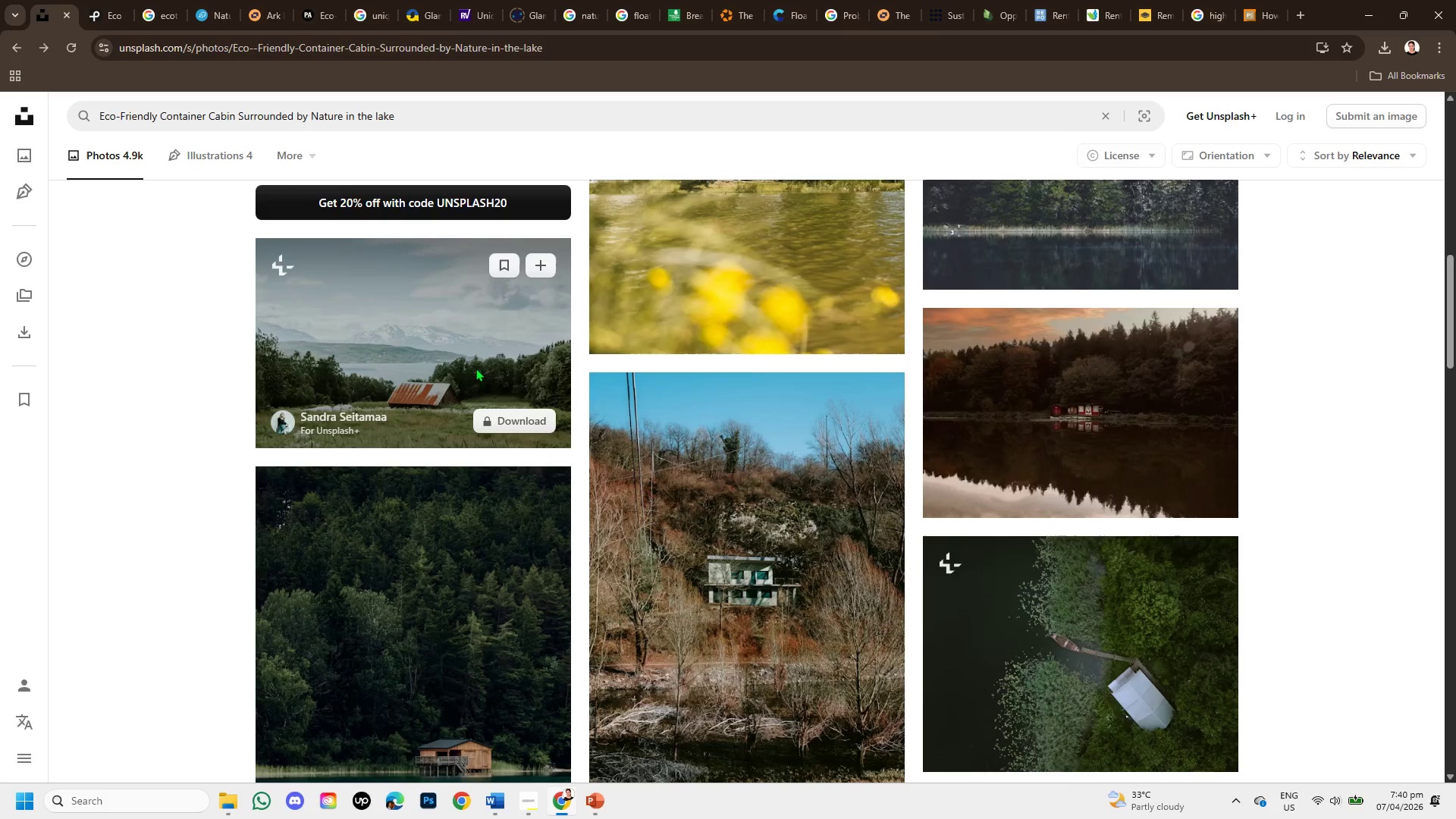 
scroll: coordinate [757, 585], scroll_direction: down, amount: 8.0
 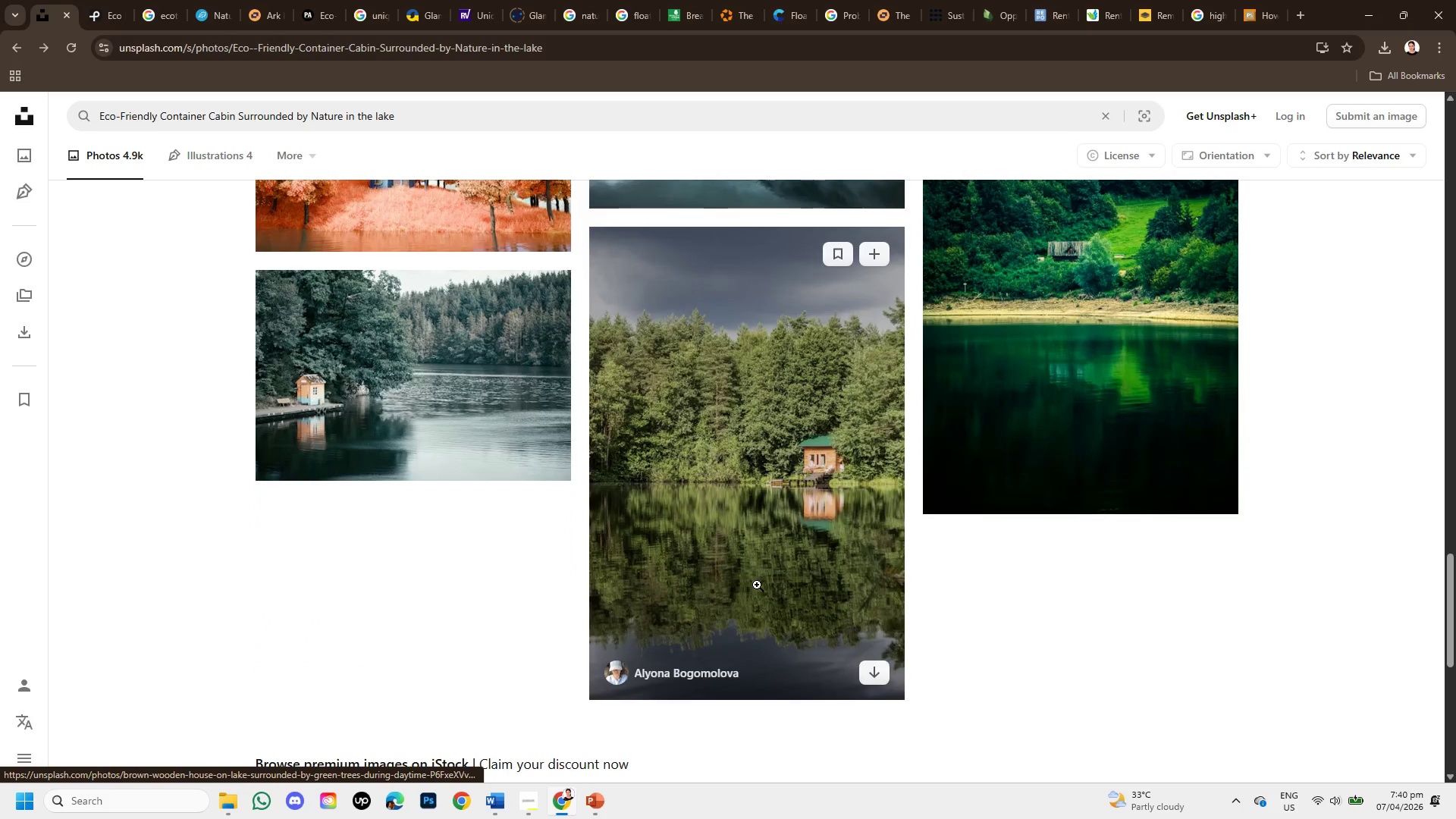 
scroll: coordinate [748, 572], scroll_direction: down, amount: 4.0
 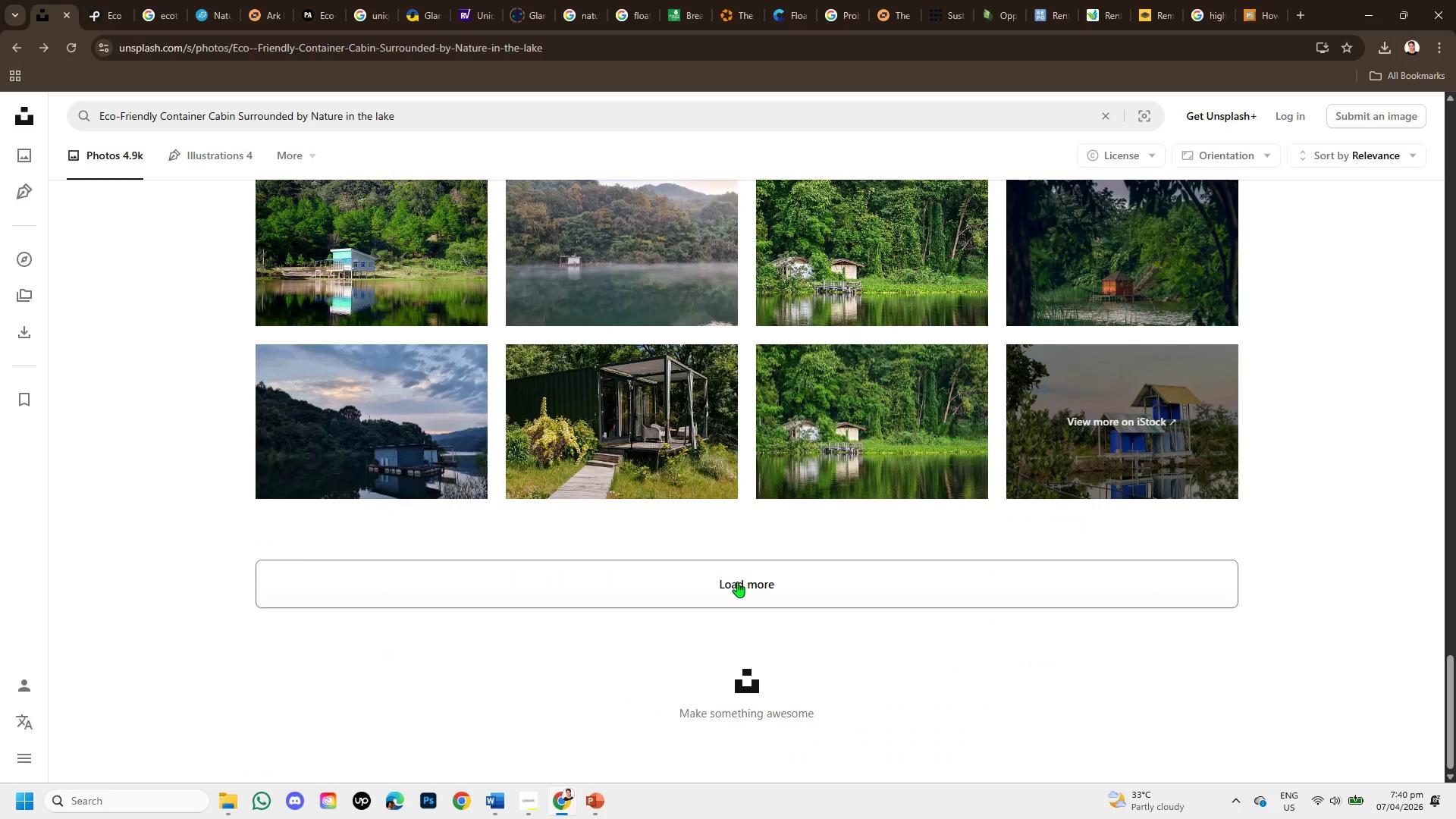 
left_click([737, 582])
 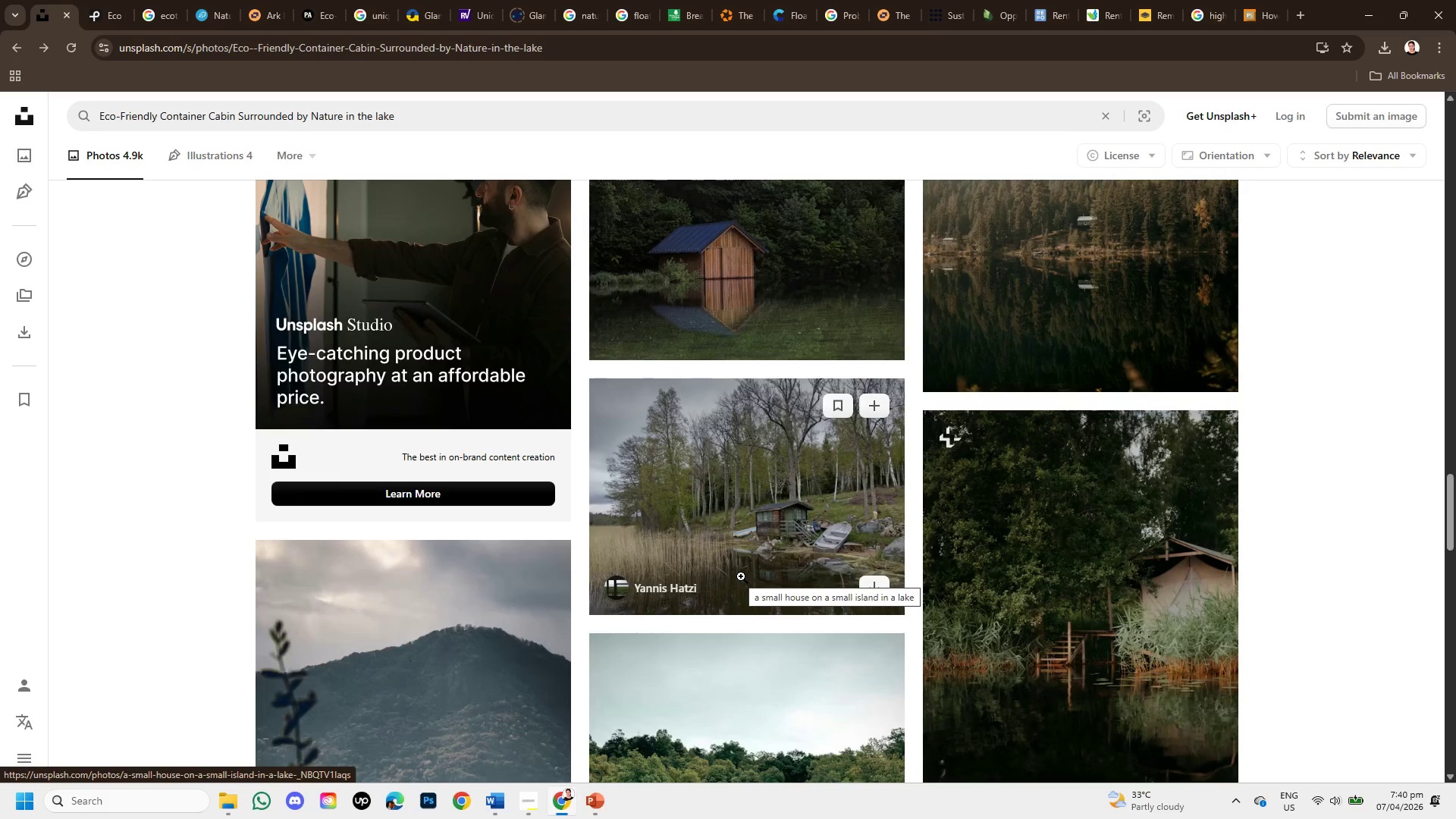 
wait(12.59)
 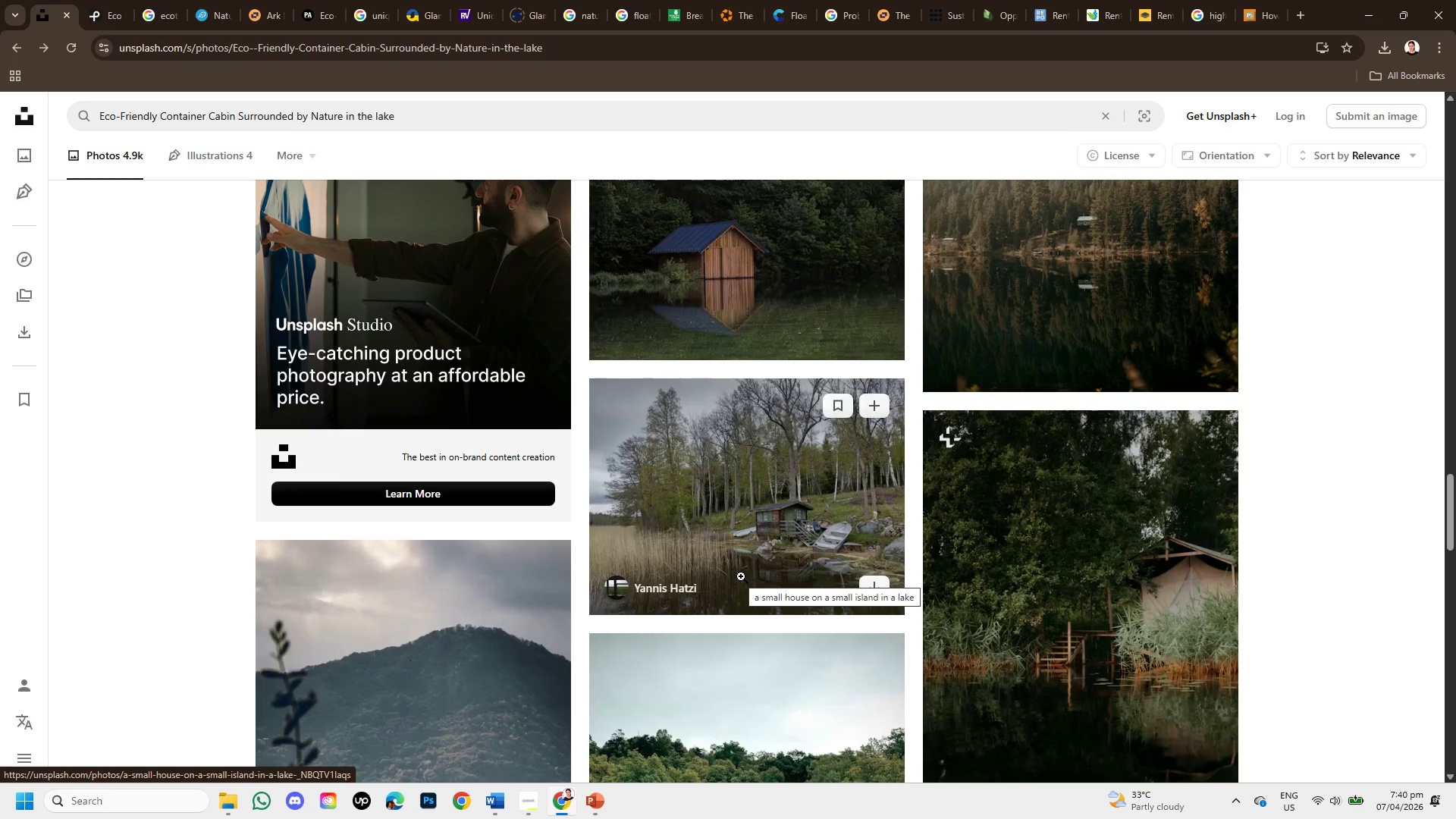 
scroll: coordinate [846, 584], scroll_direction: down, amount: 8.0
 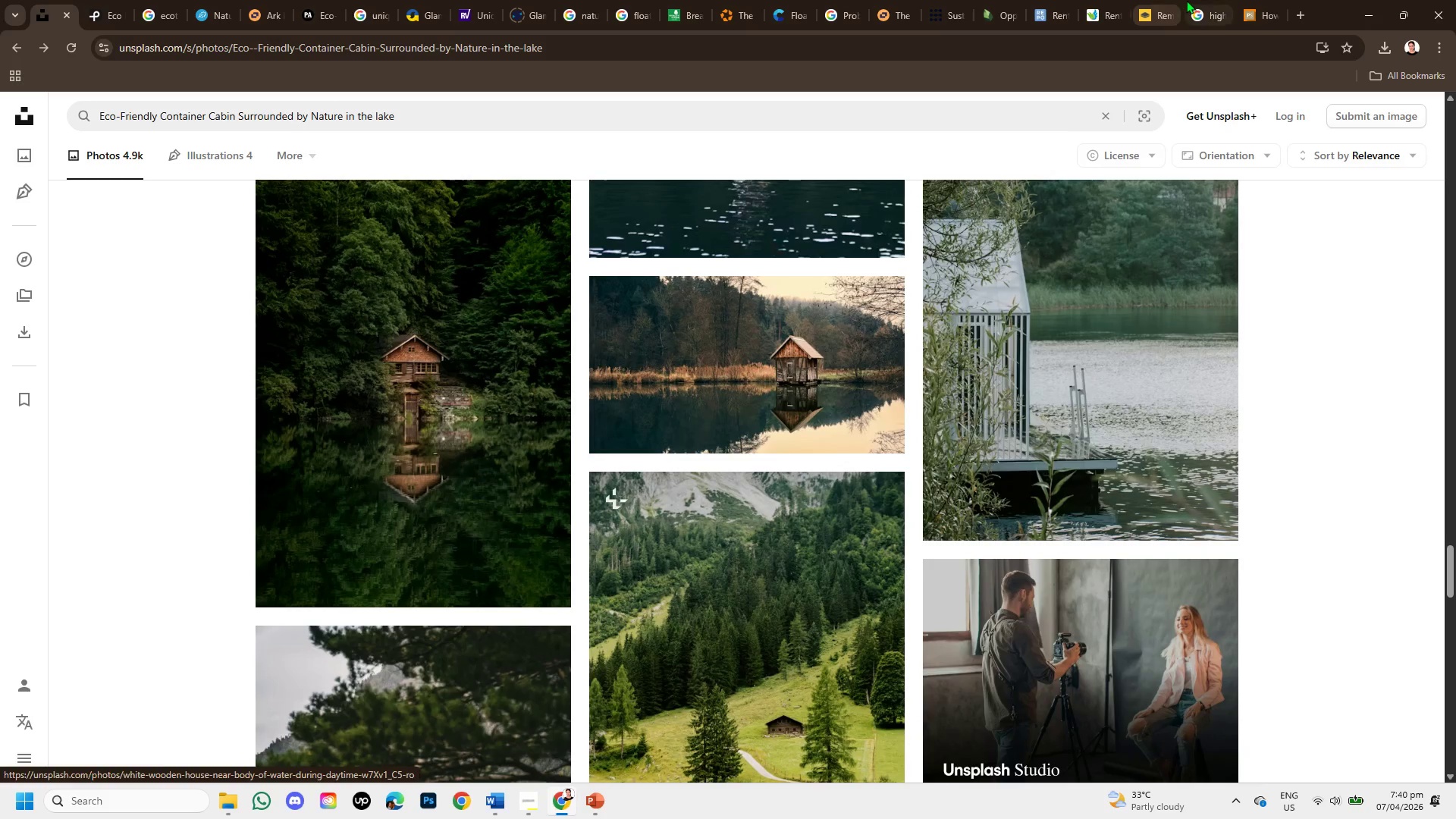 
left_click([1216, 4])
 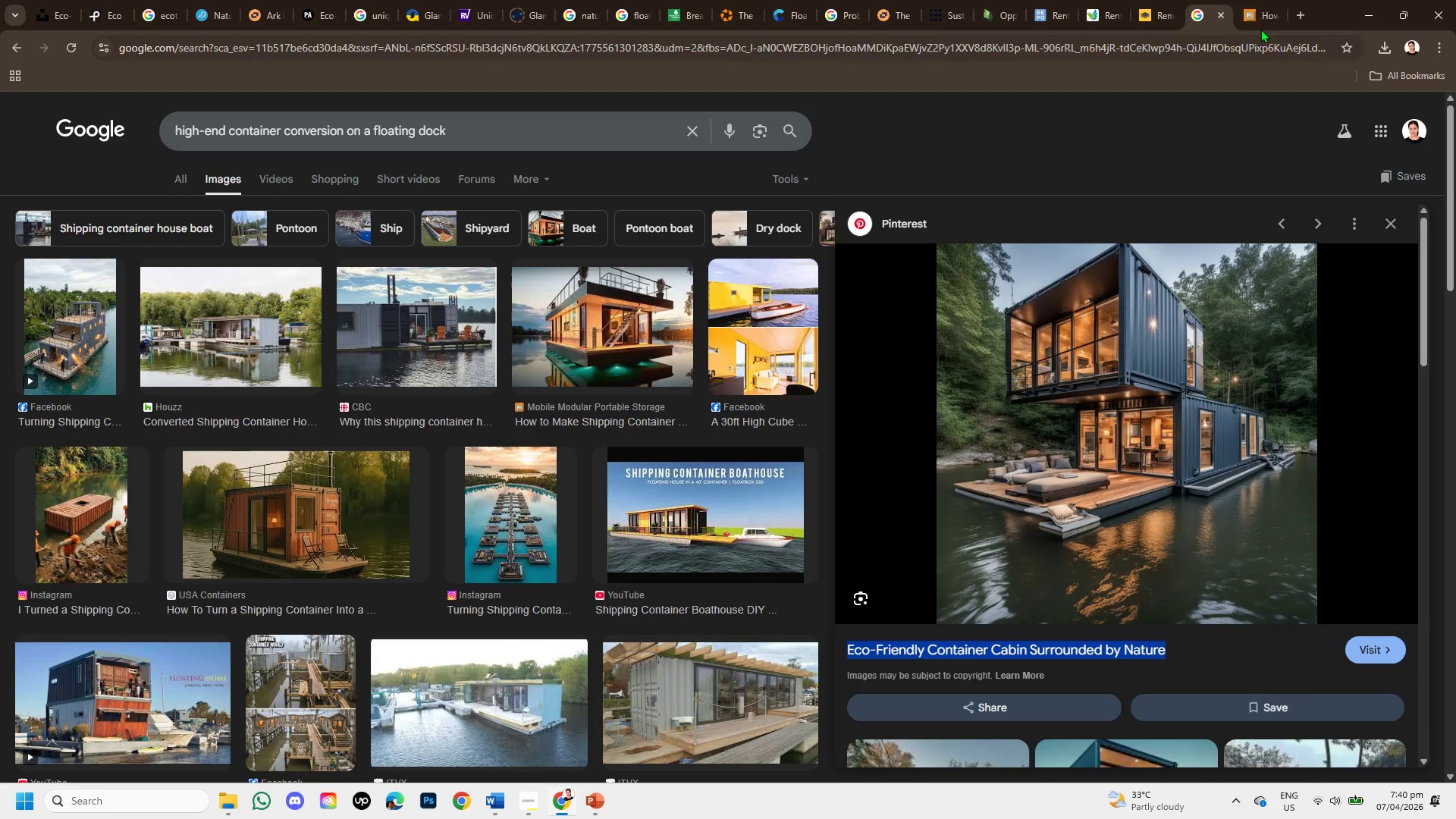 
left_click([1268, 10])
 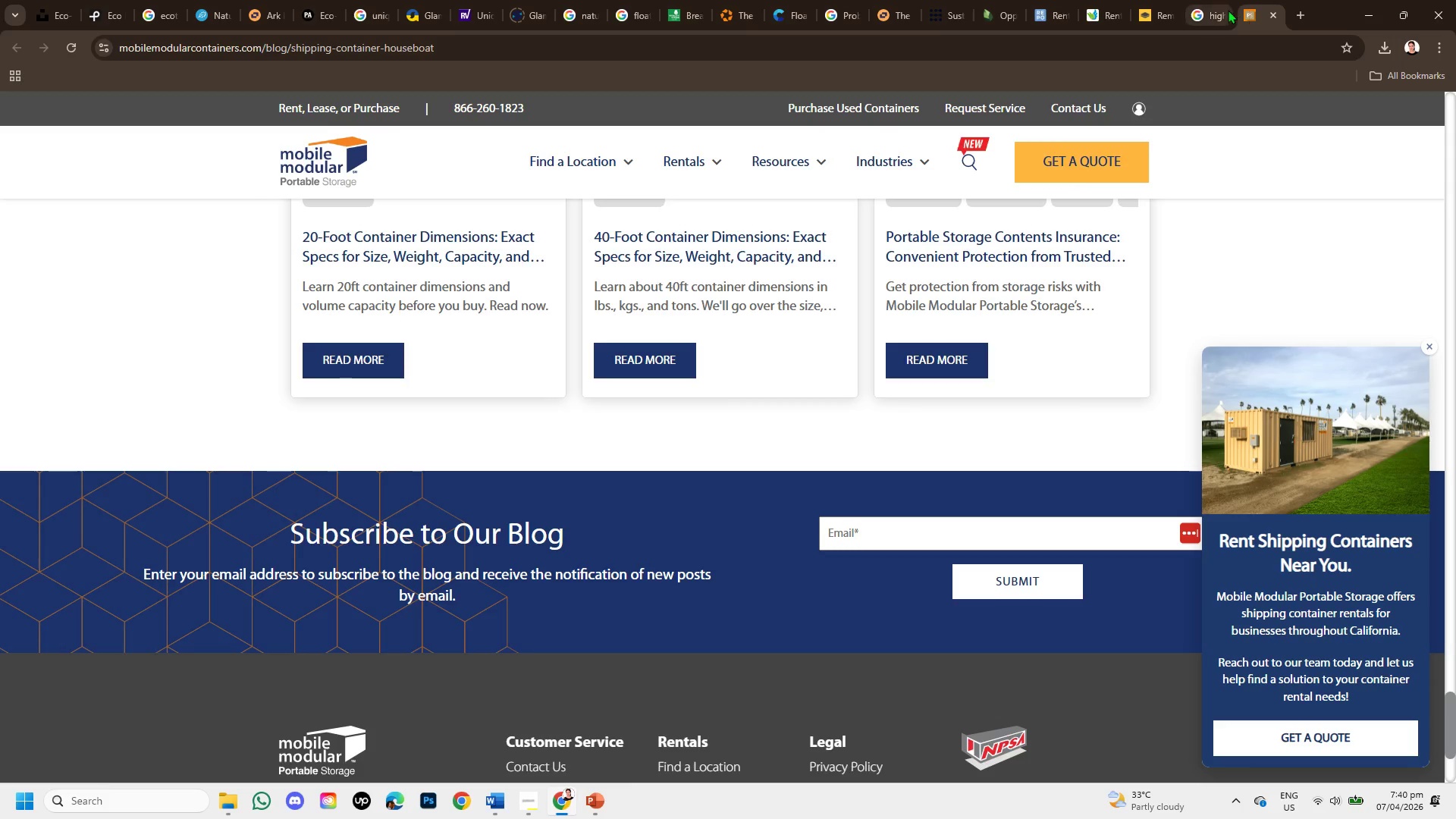 
left_click([1195, 3])
 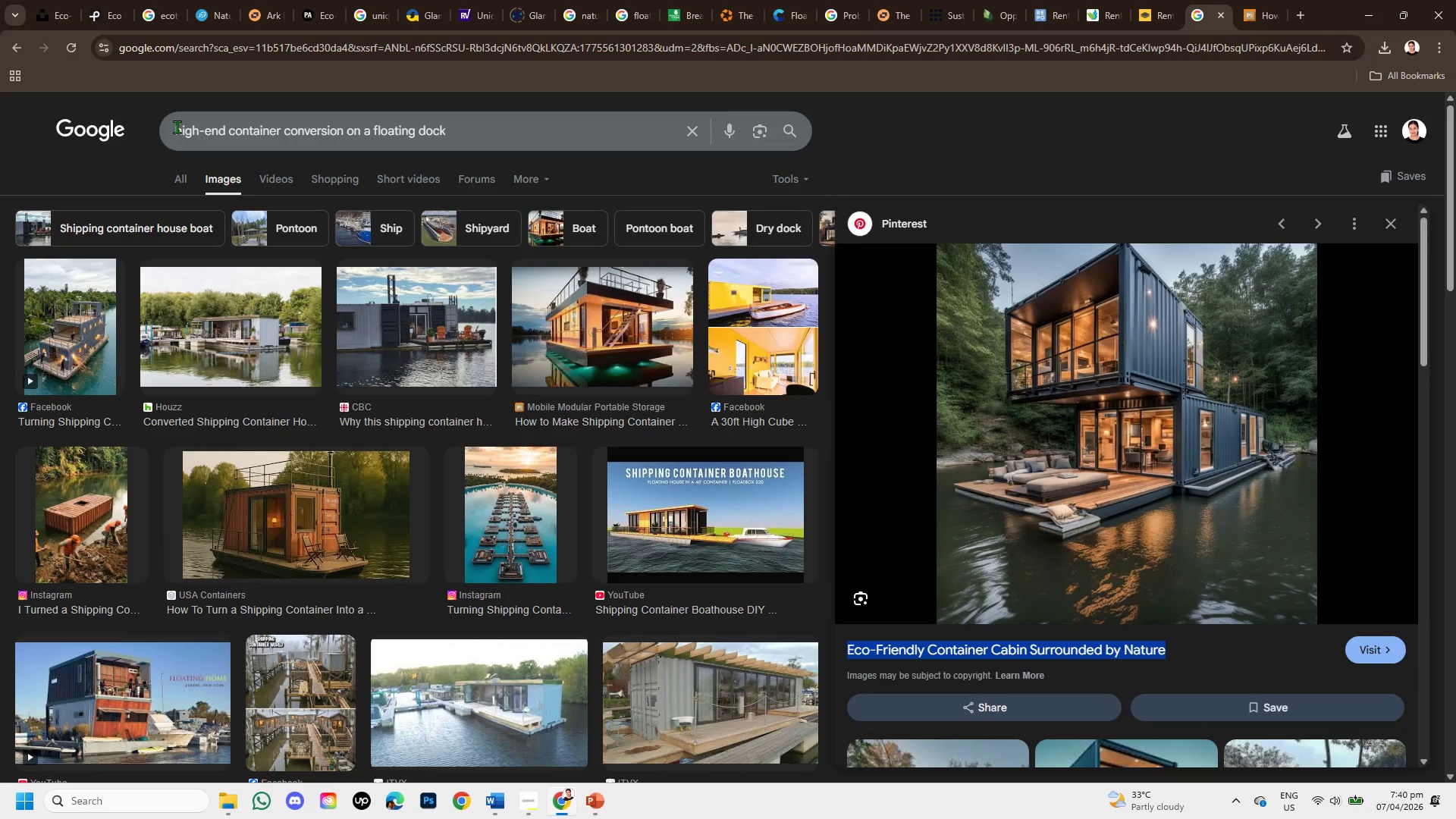 
left_click([177, 127])
 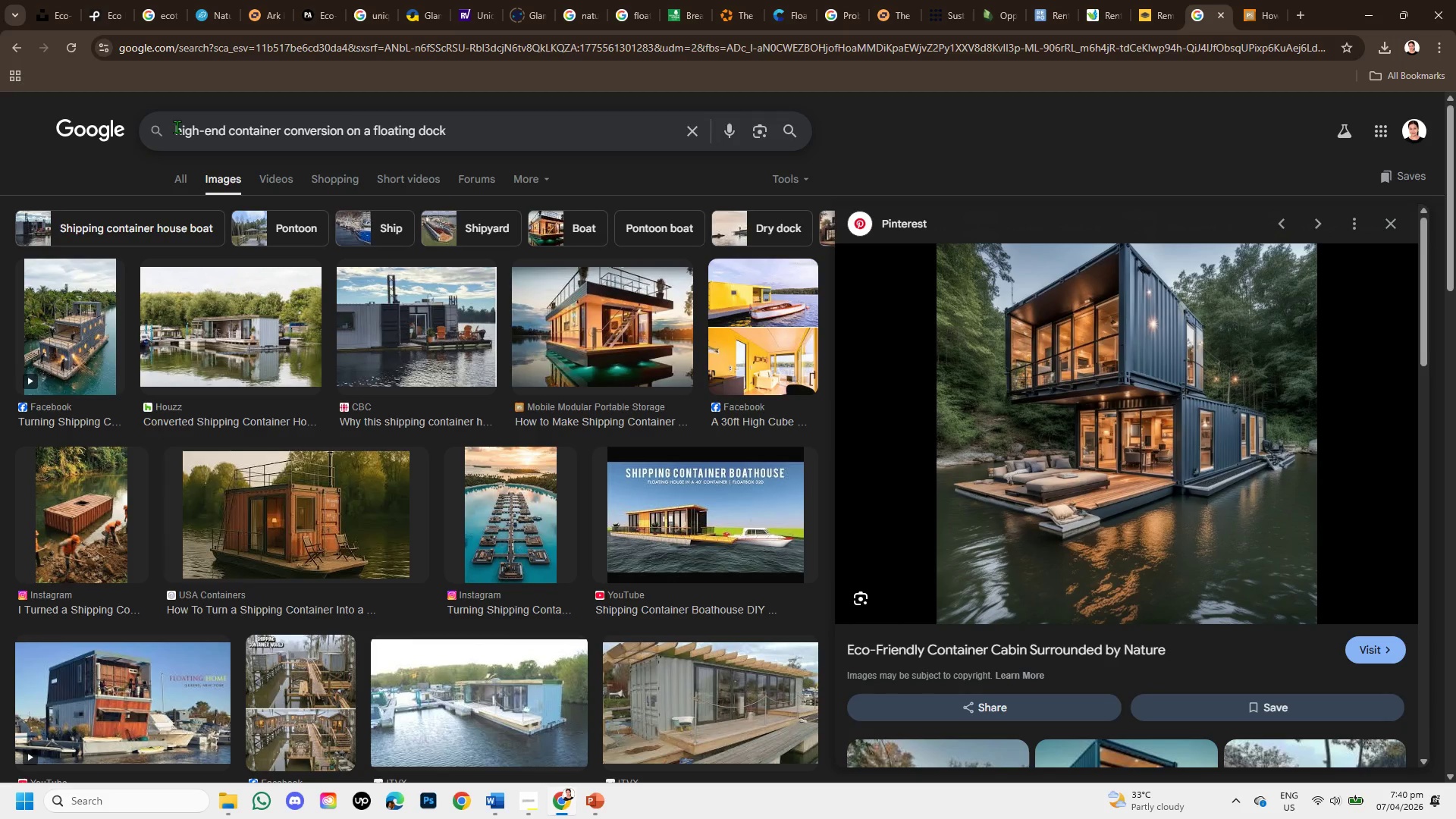 
type(high quality )
 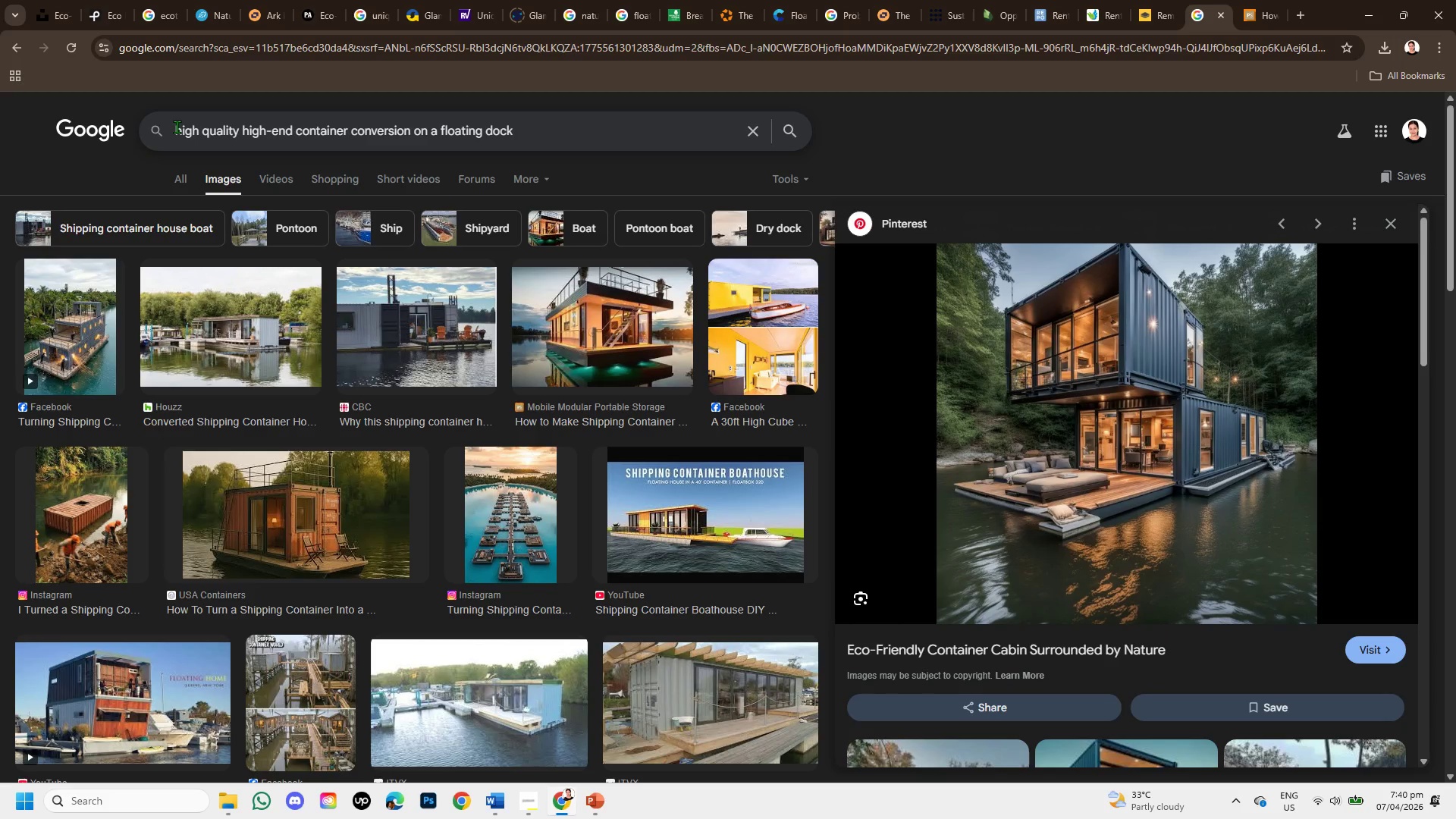 
key(Enter)
 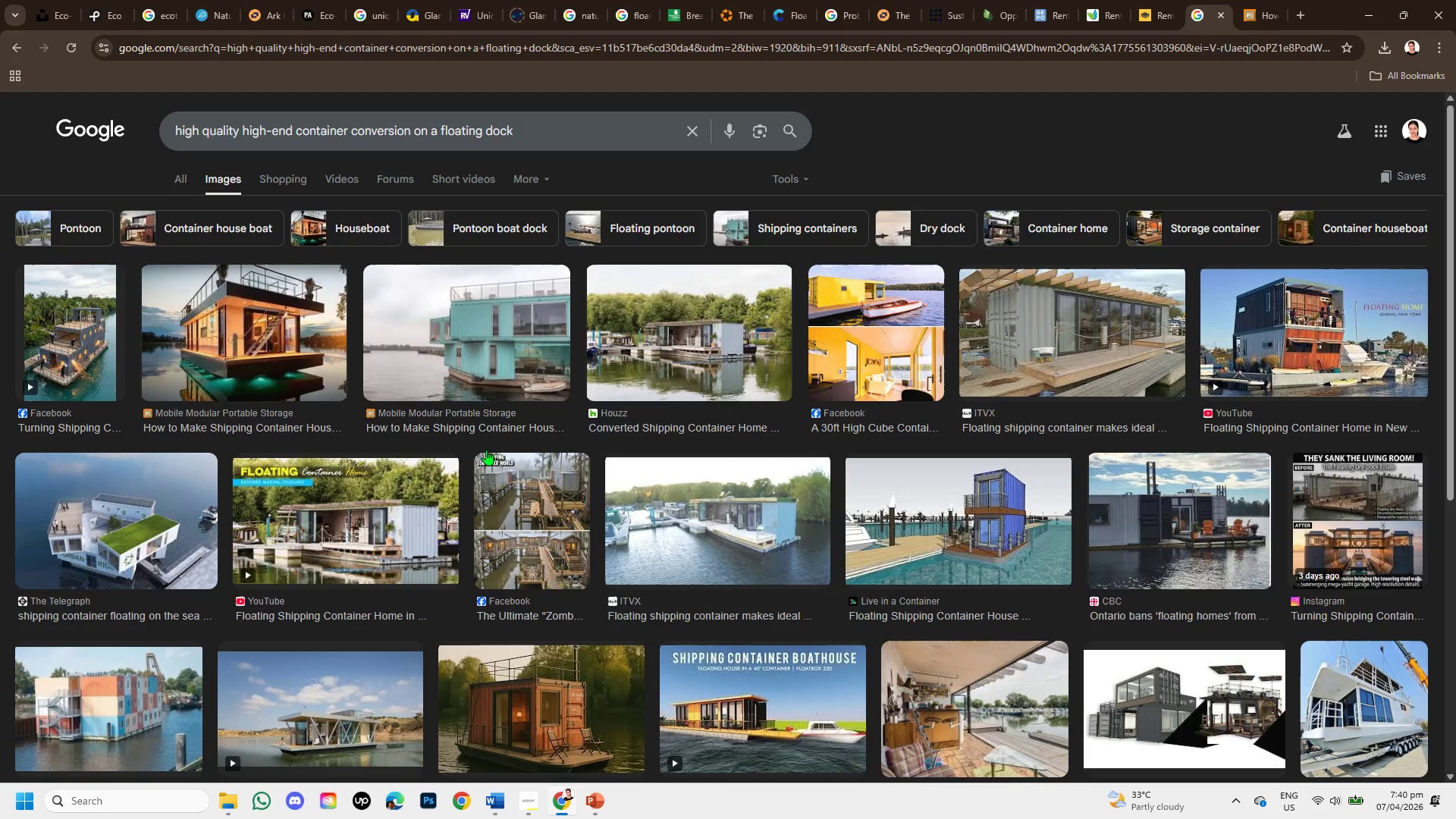 
wait(5.16)
 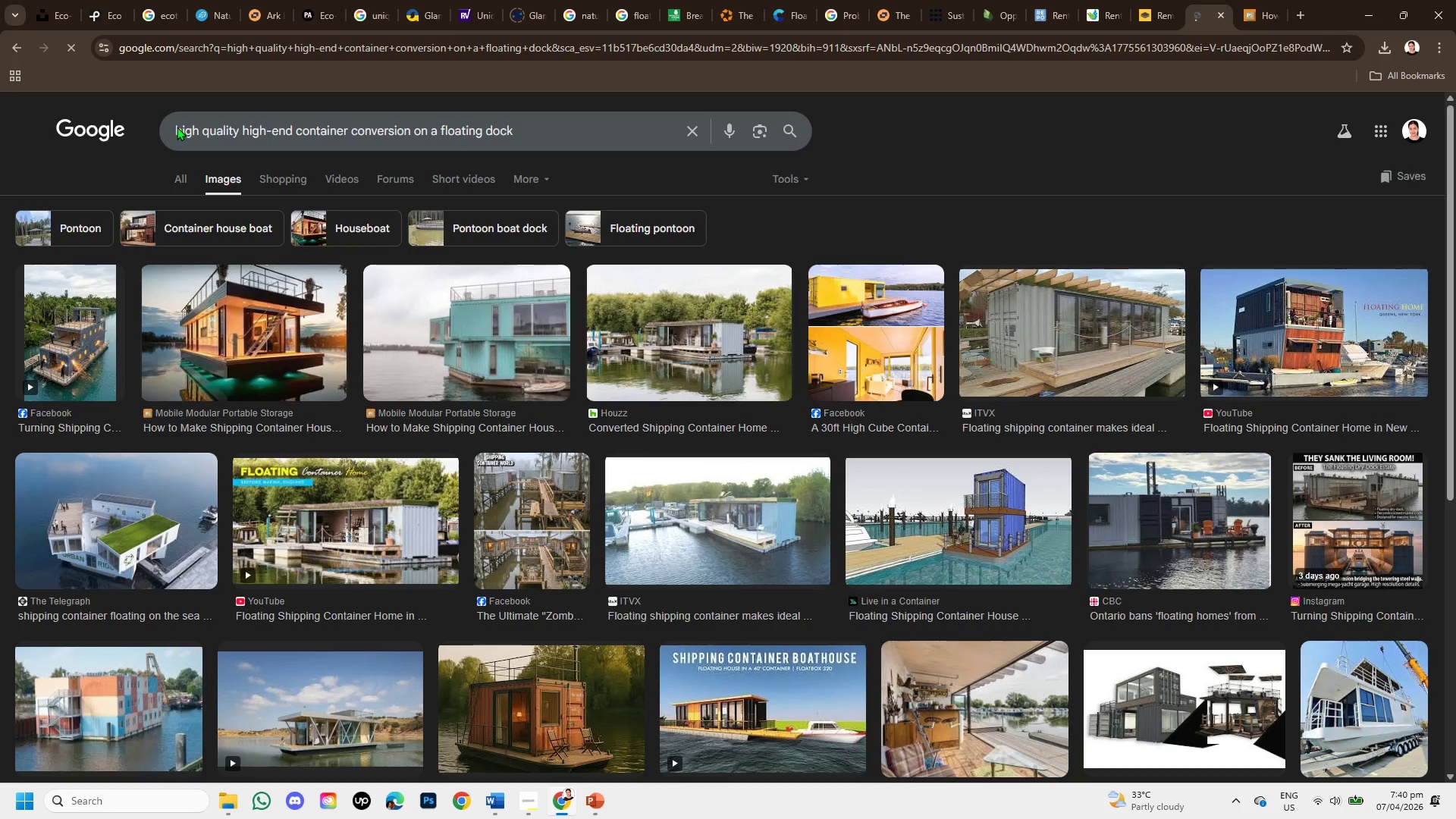 
left_click([185, 170])
 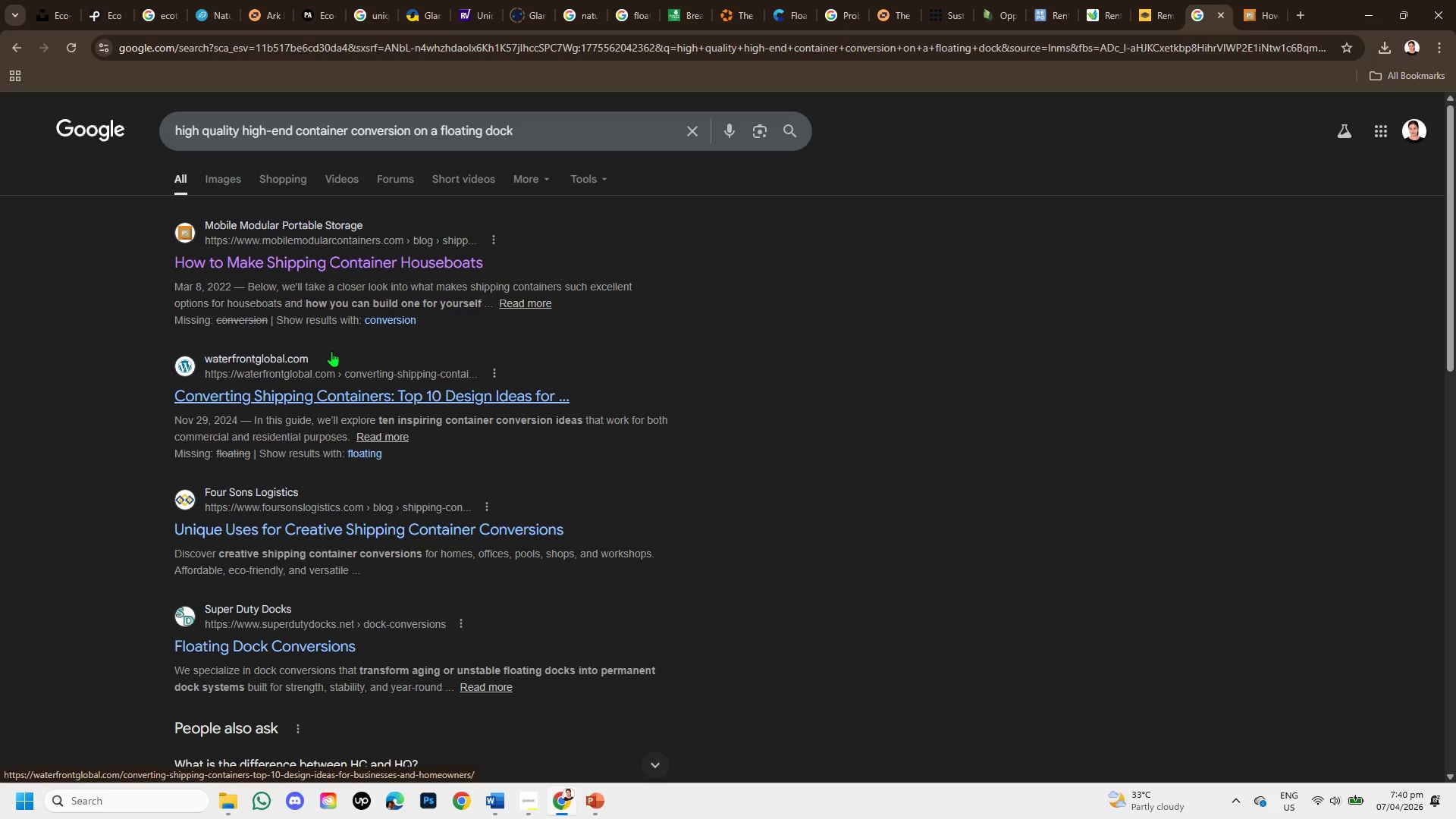 
right_click([347, 397])
 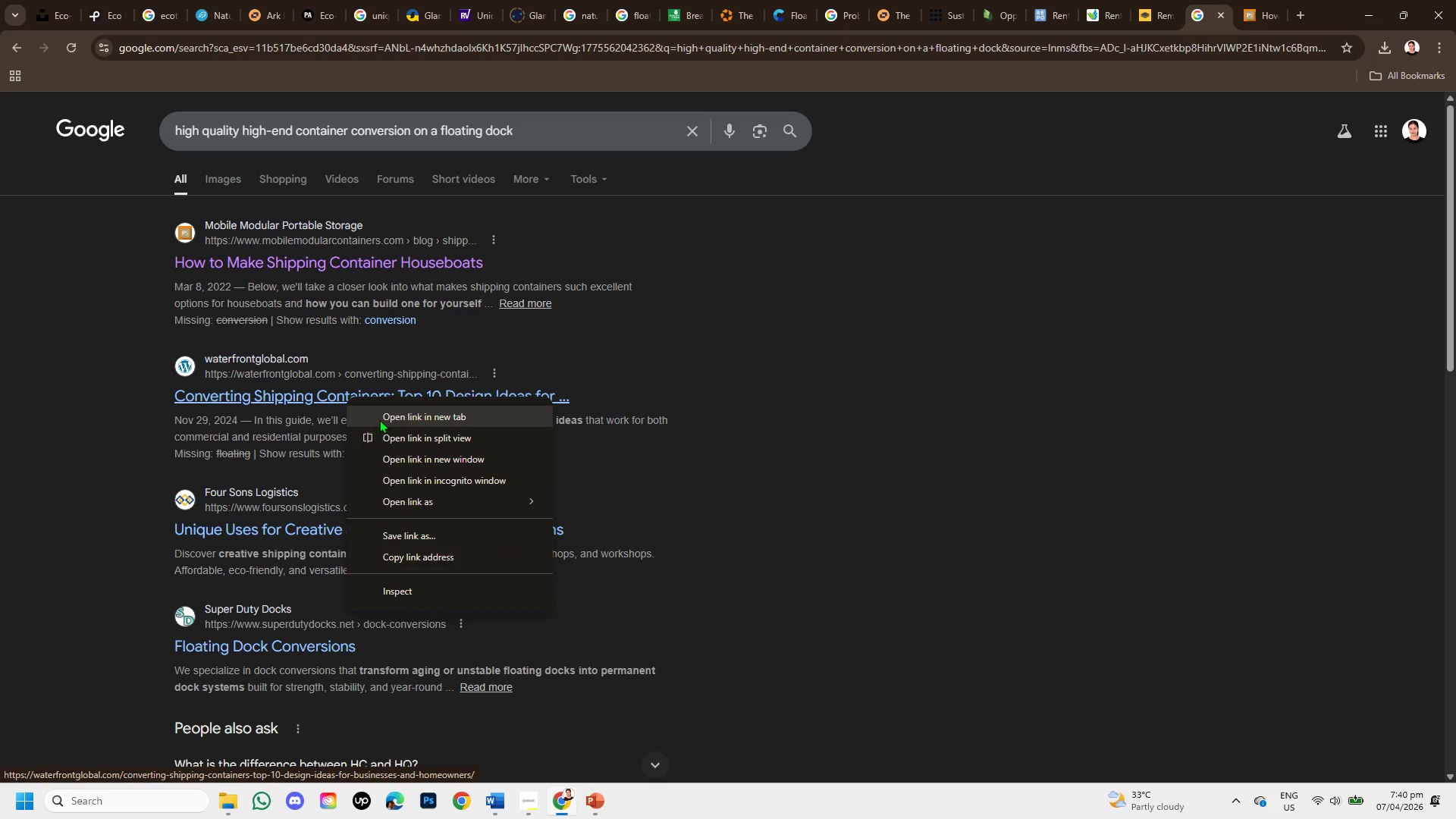 
left_click([379, 419])
 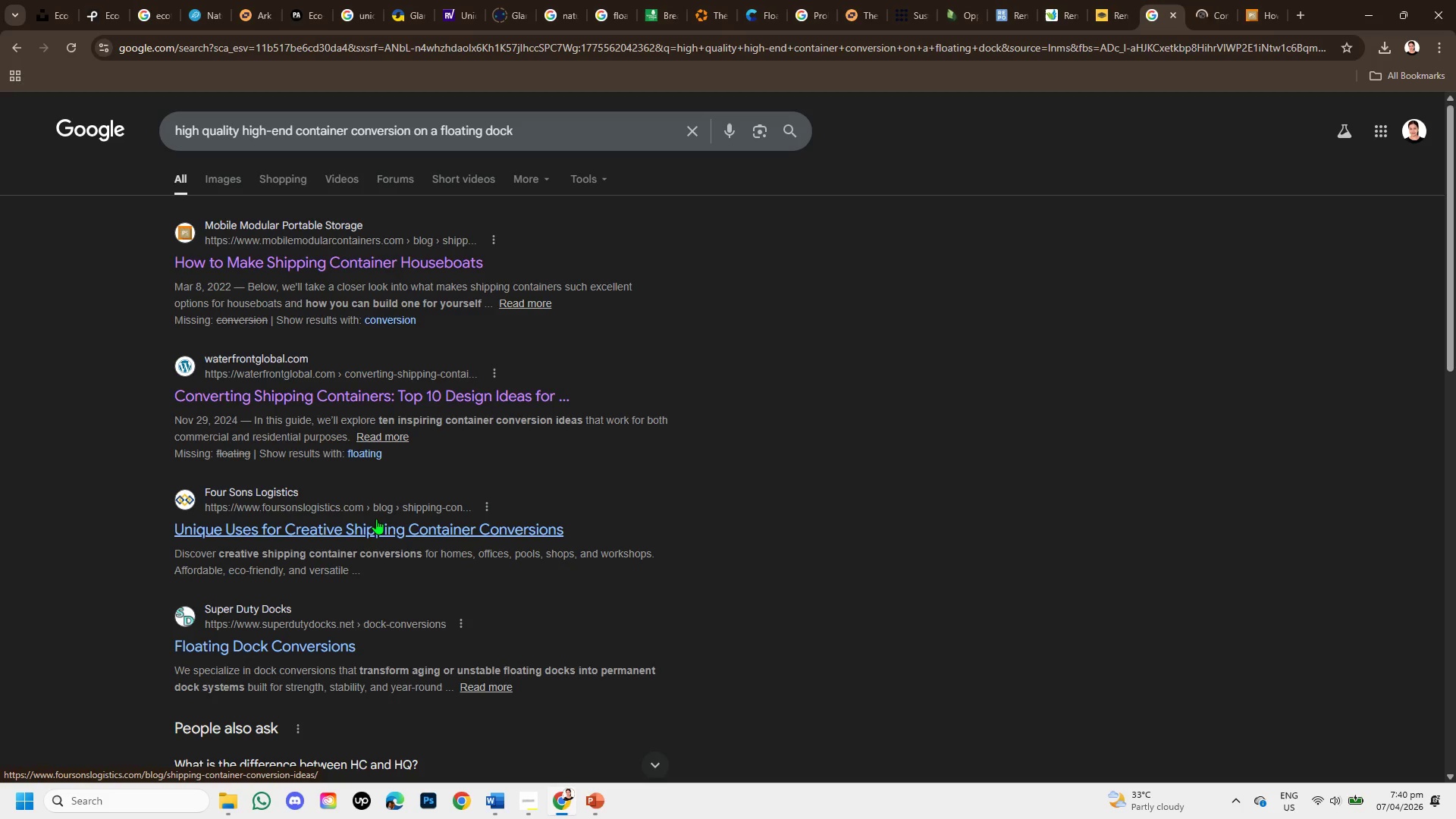 
scroll: coordinate [376, 519], scroll_direction: down, amount: 1.0
 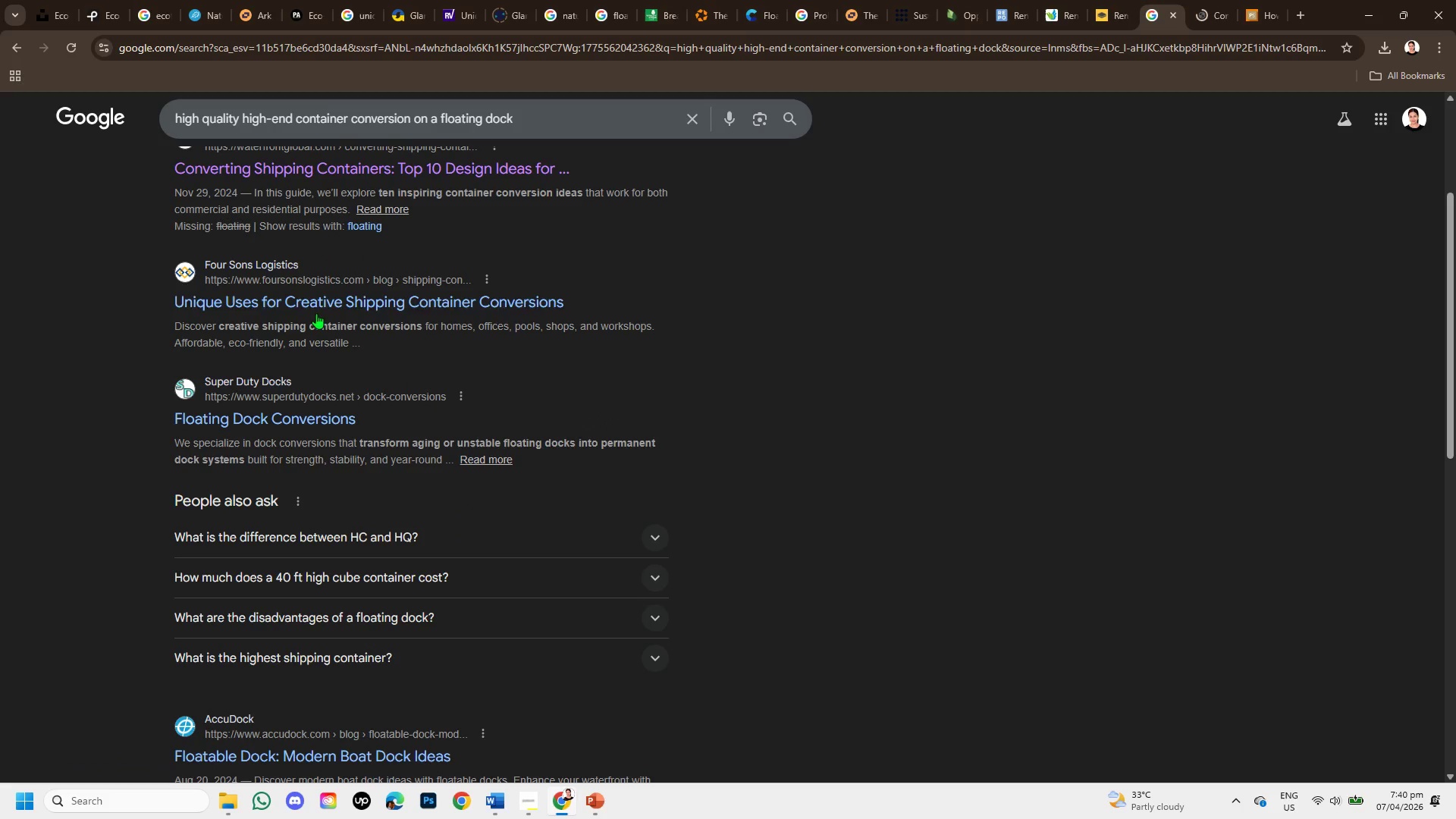 
right_click([312, 297])
 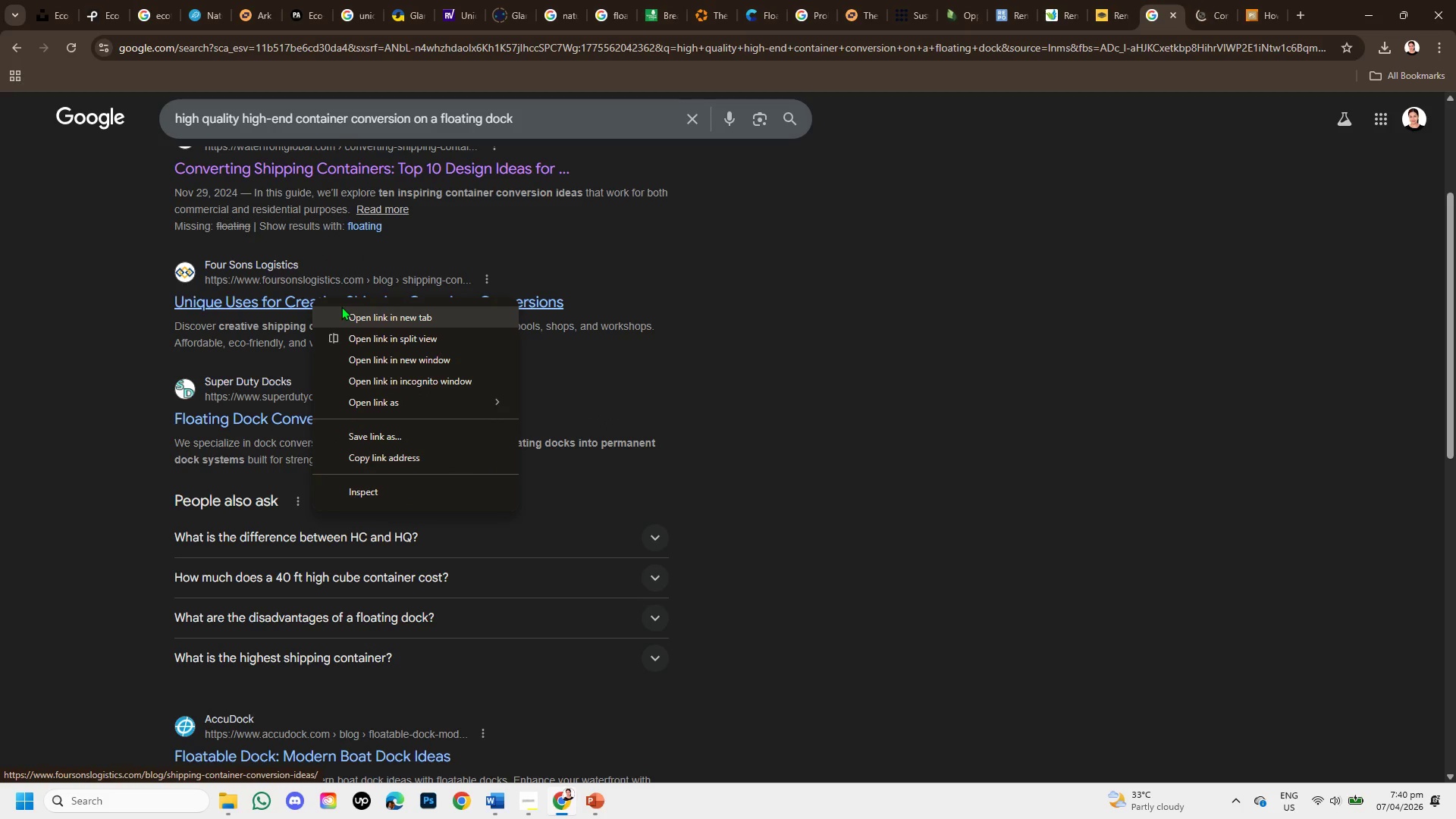 
left_click([341, 306])
 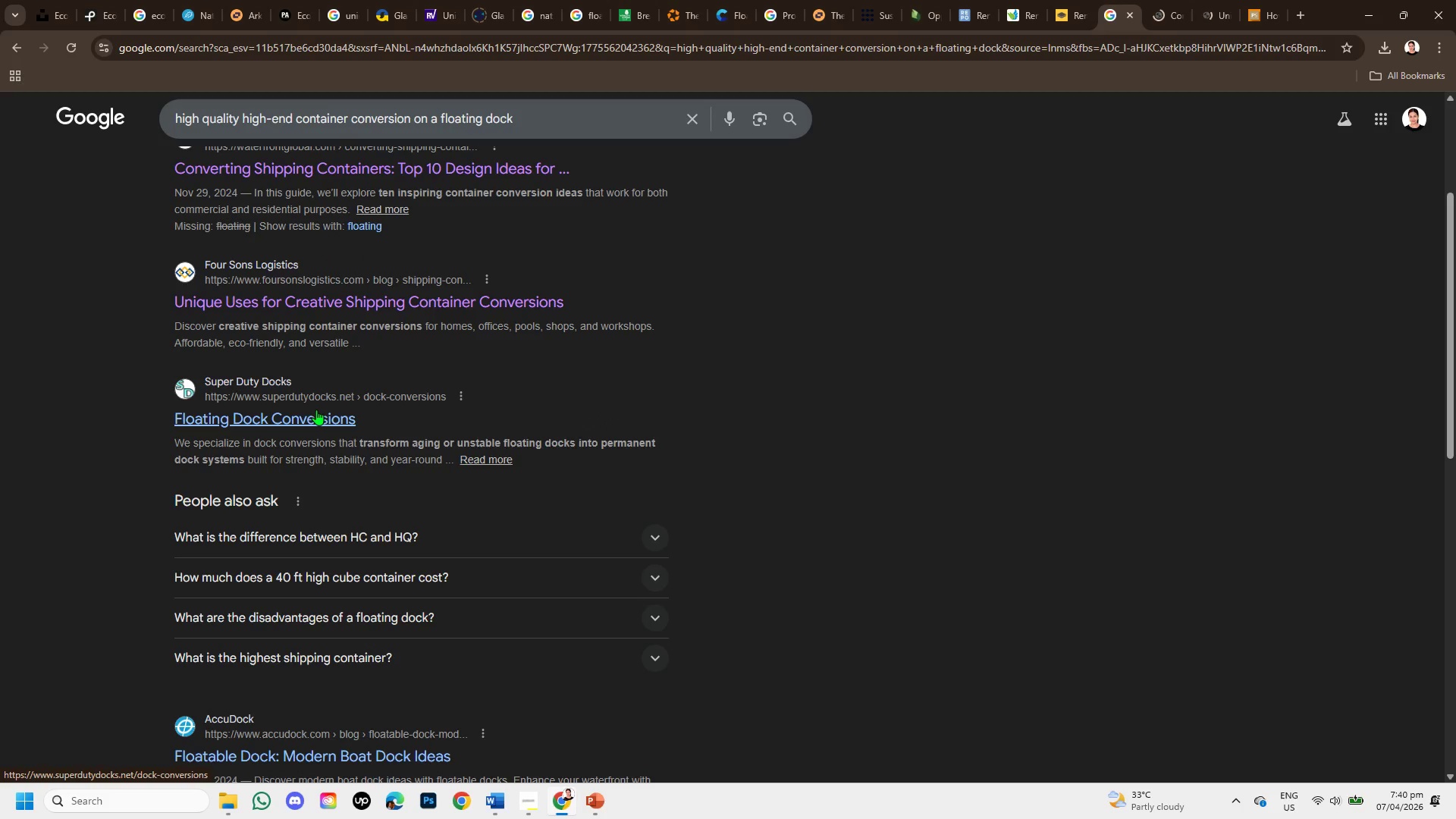 
right_click([315, 410])
 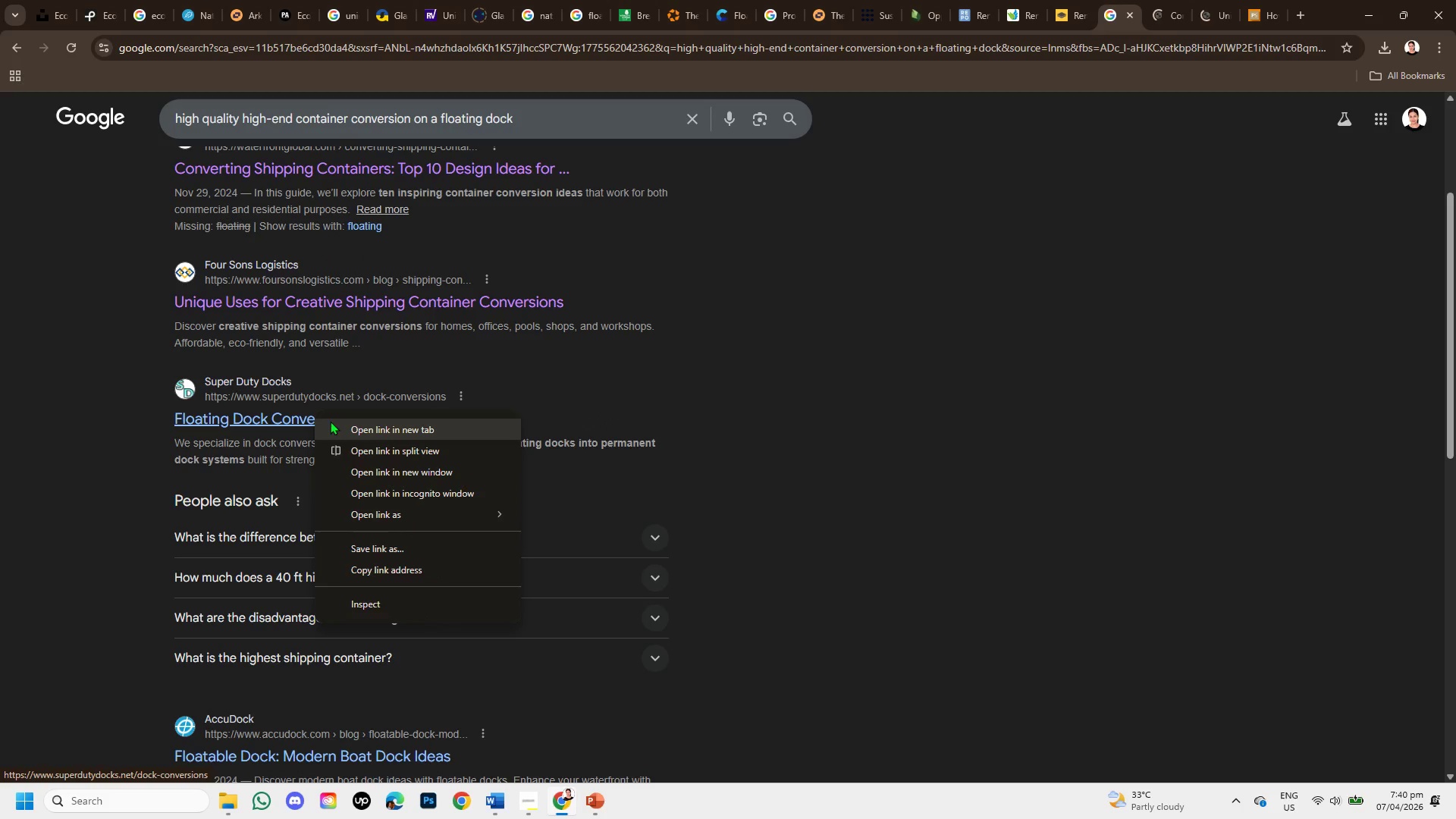 
left_click([344, 425])
 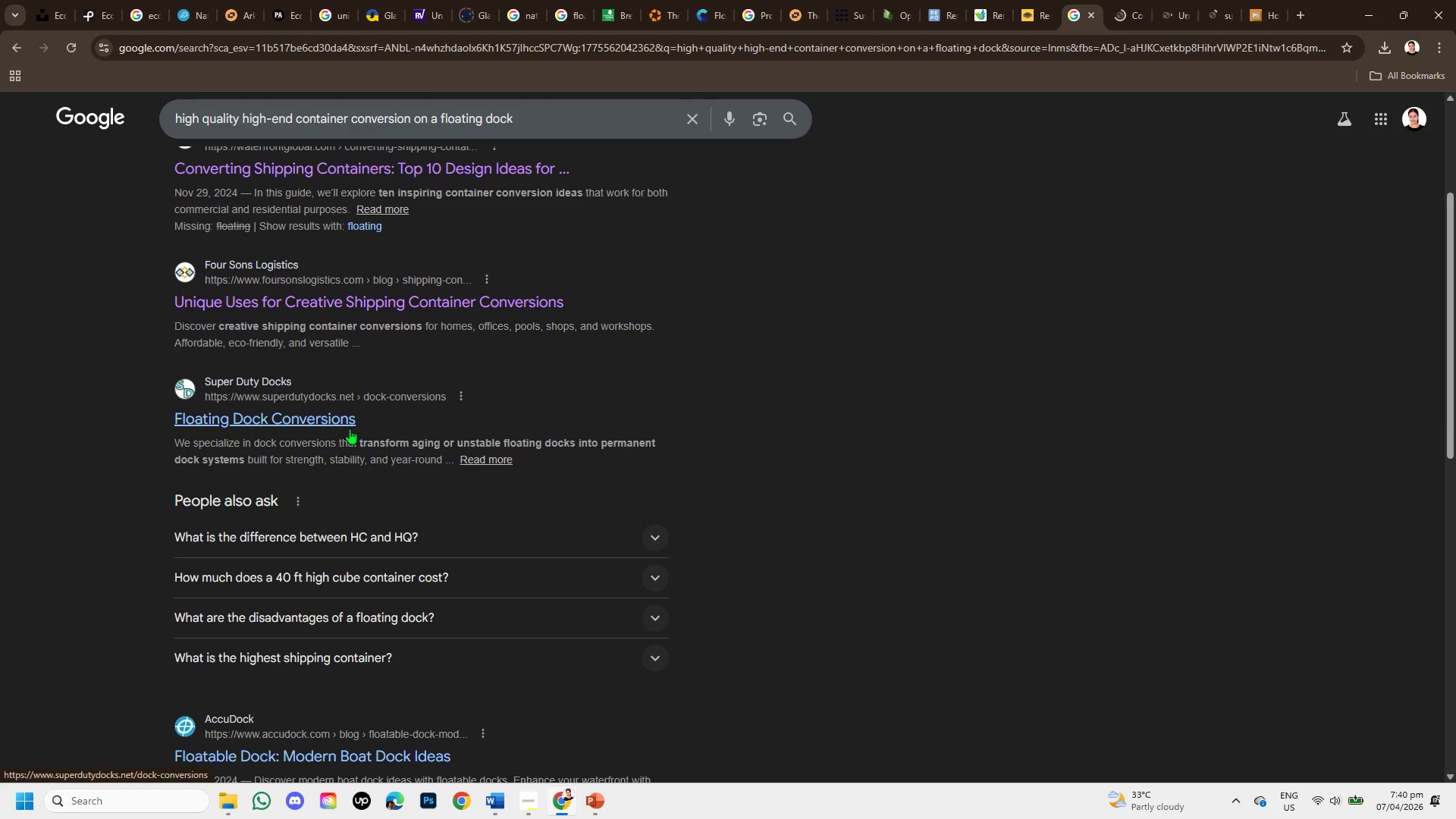 
scroll: coordinate [355, 456], scroll_direction: down, amount: 3.0
 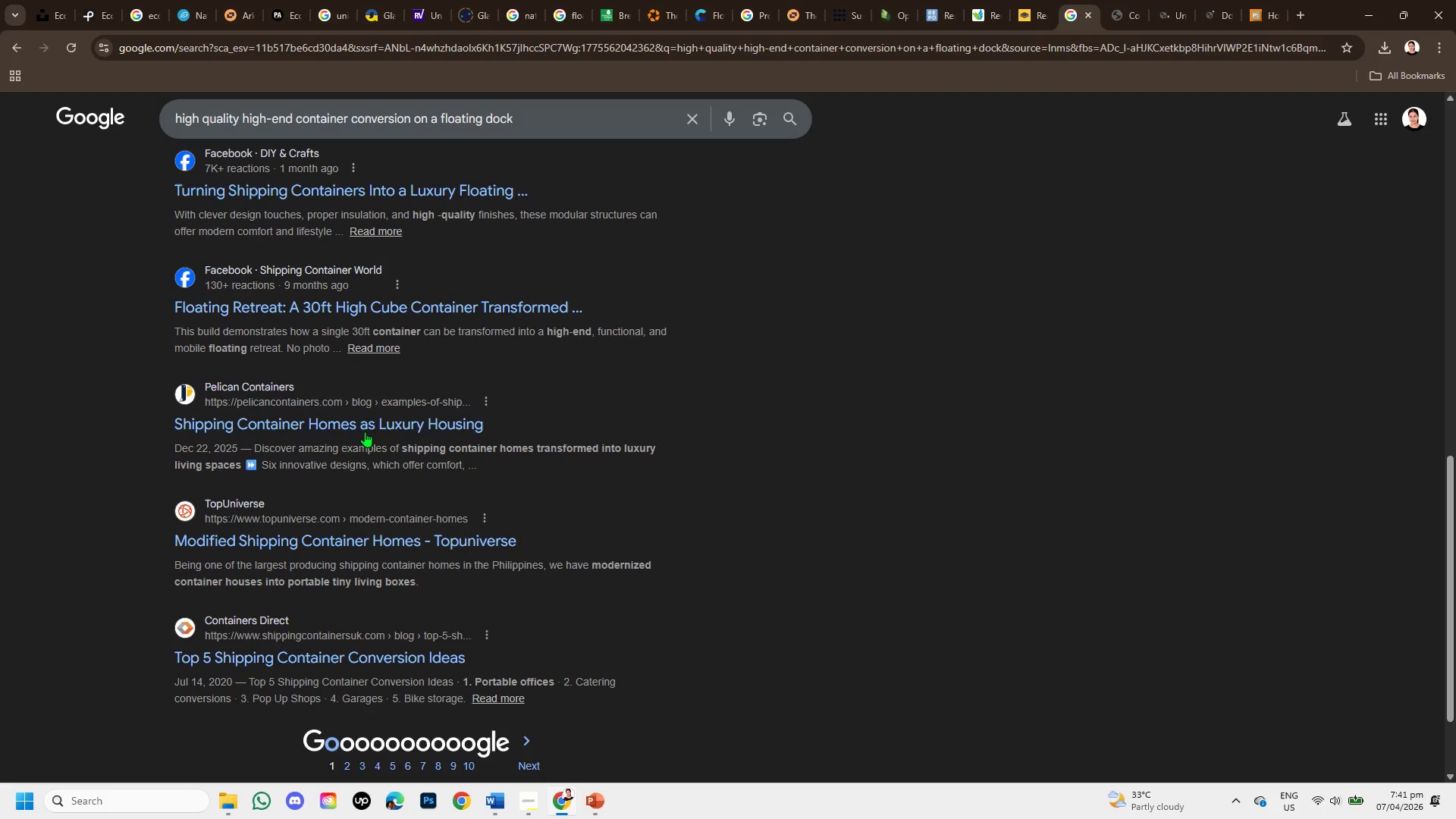 
right_click([366, 425])
 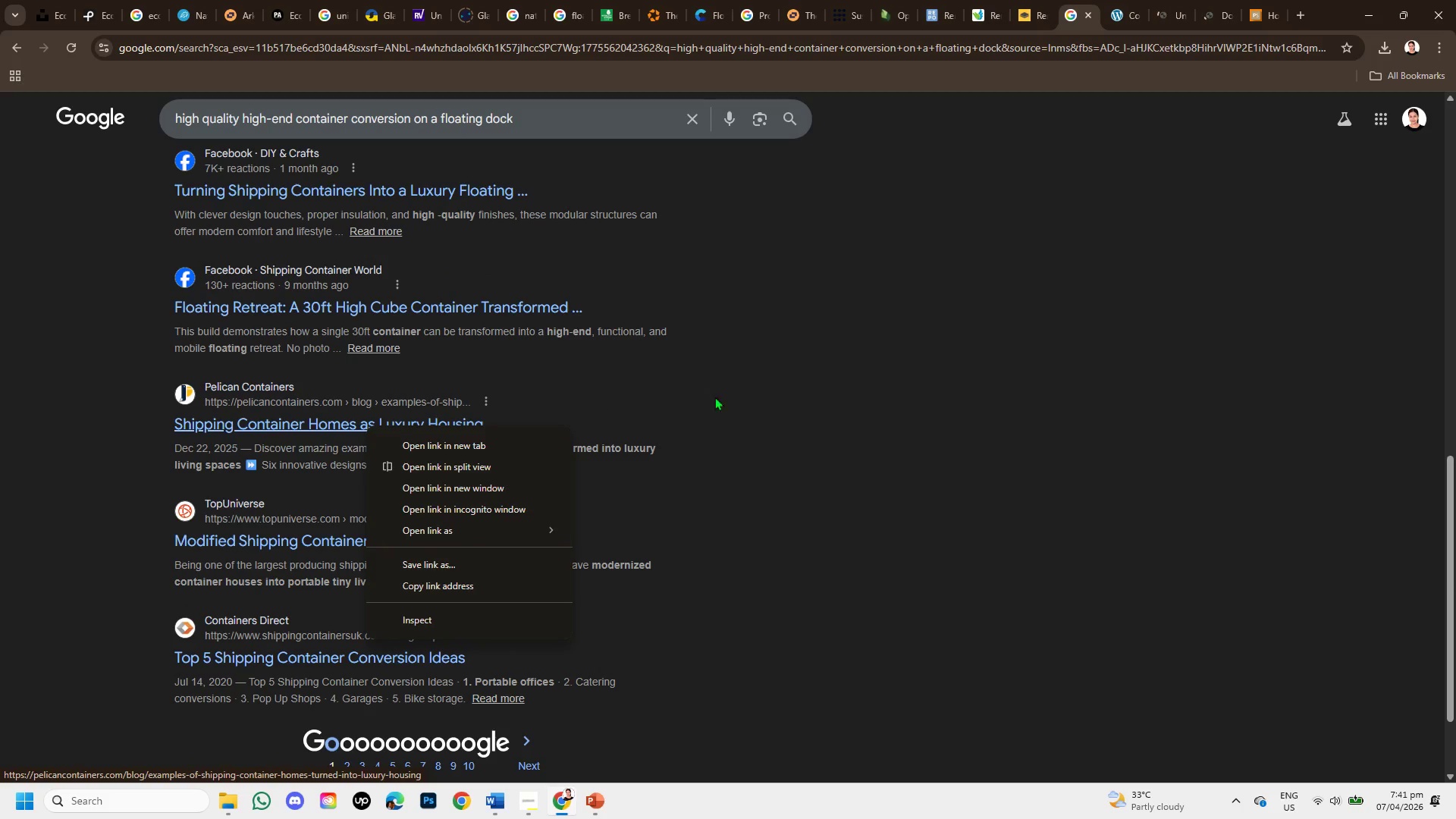 
left_click([746, 388])
 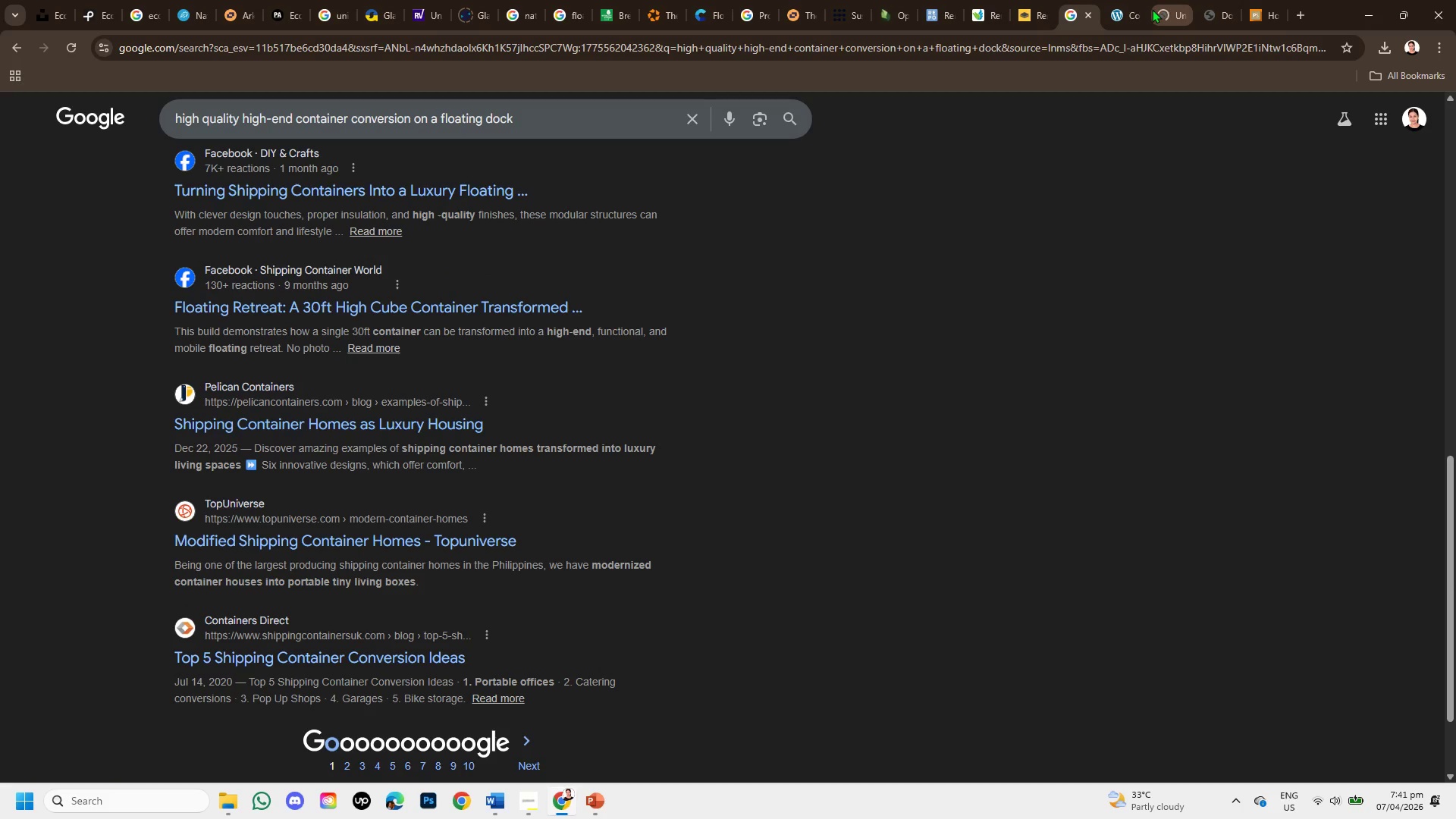 
left_click([1151, 9])
 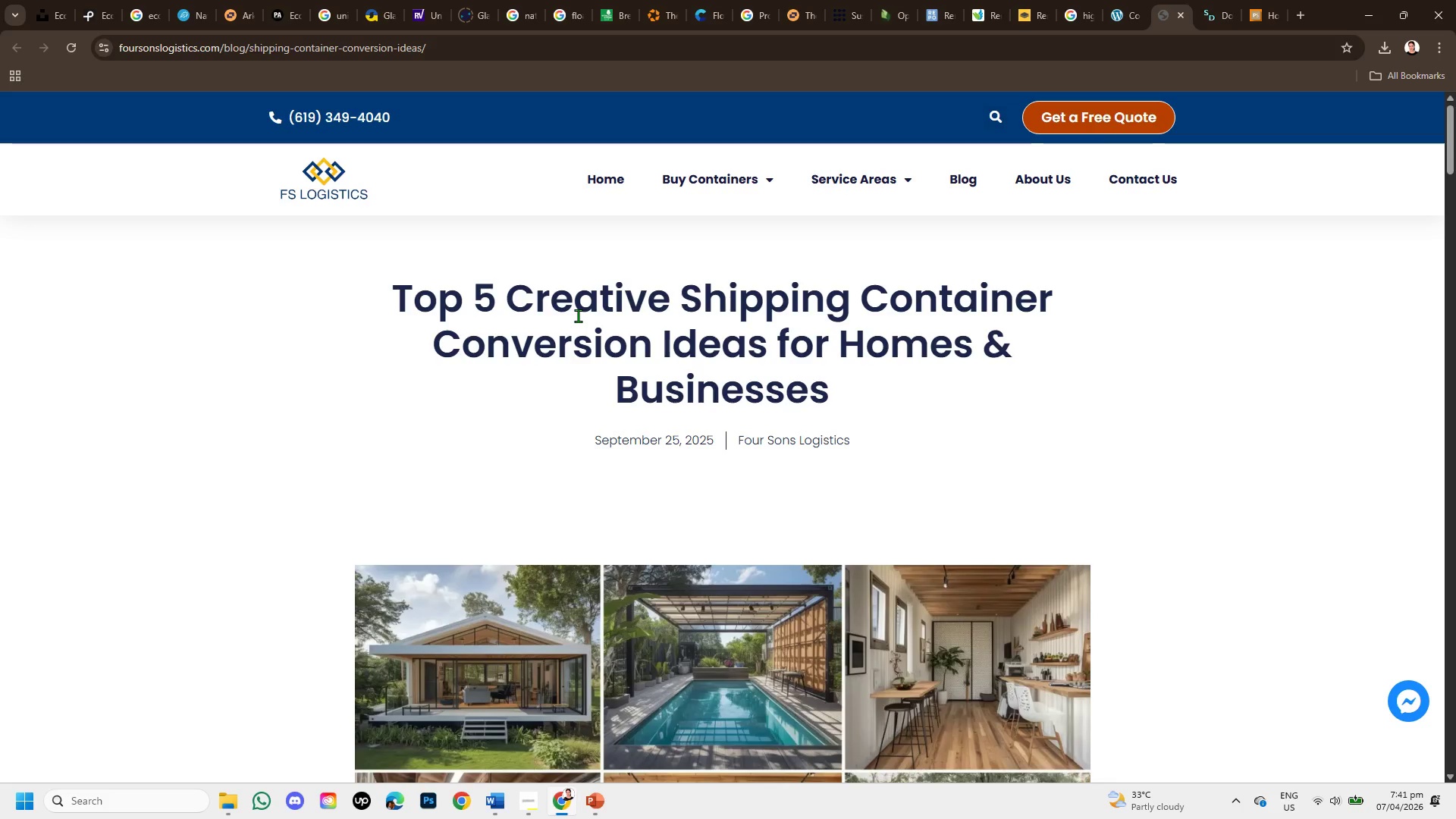 
scroll: coordinate [610, 458], scroll_direction: down, amount: 7.0
 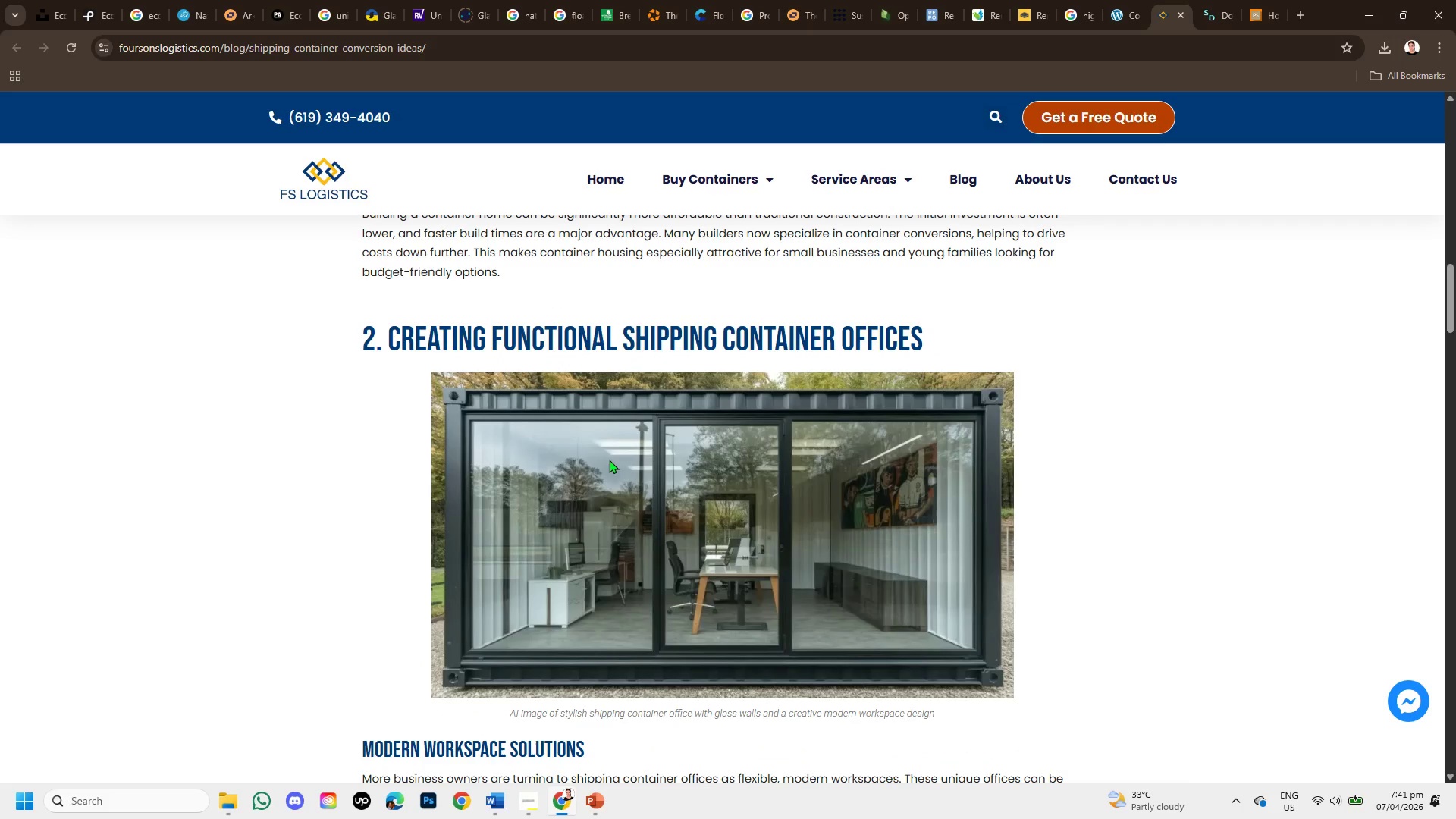 
scroll: coordinate [607, 469], scroll_direction: down, amount: 6.0
 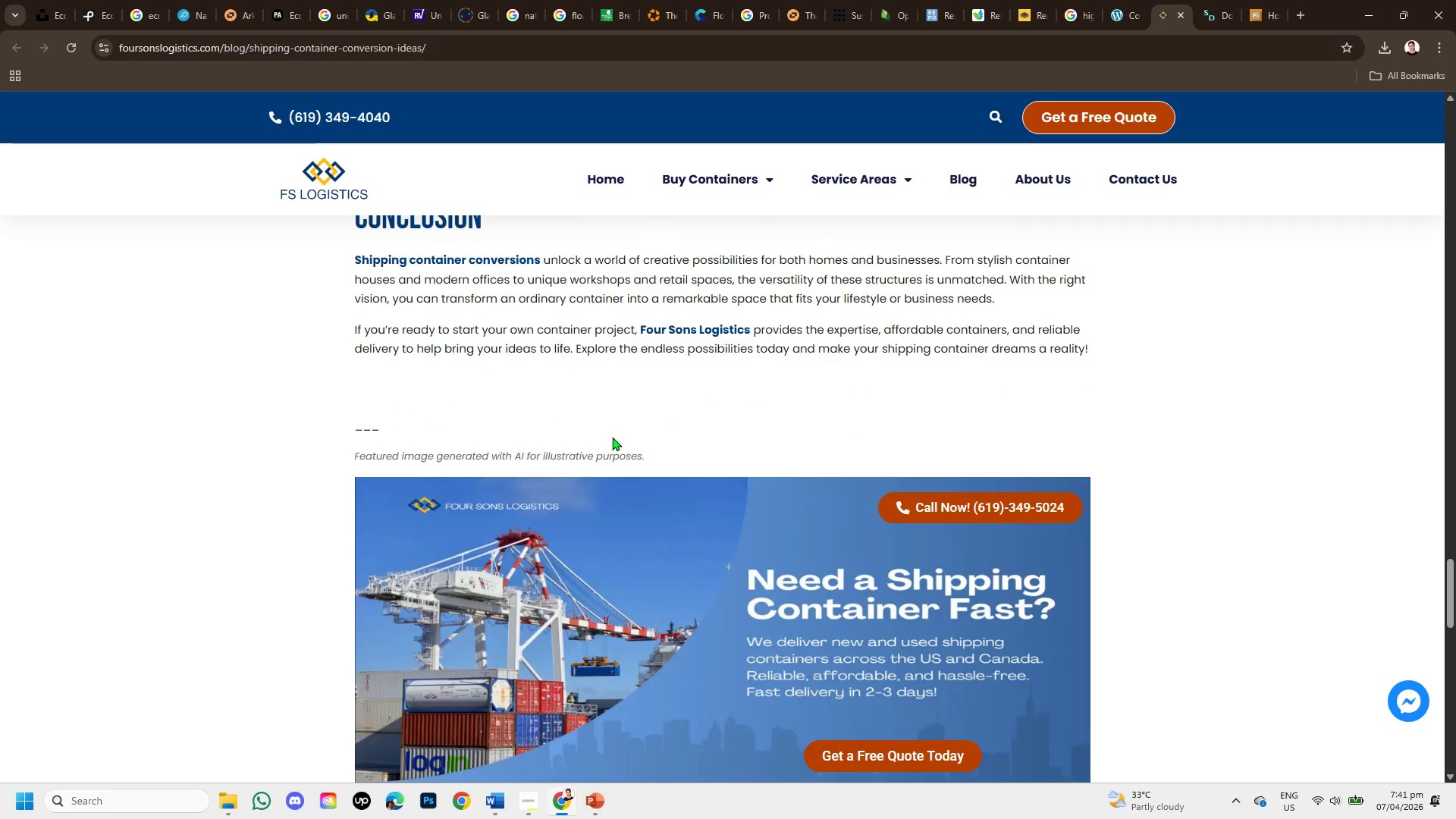 
wait(11.0)
 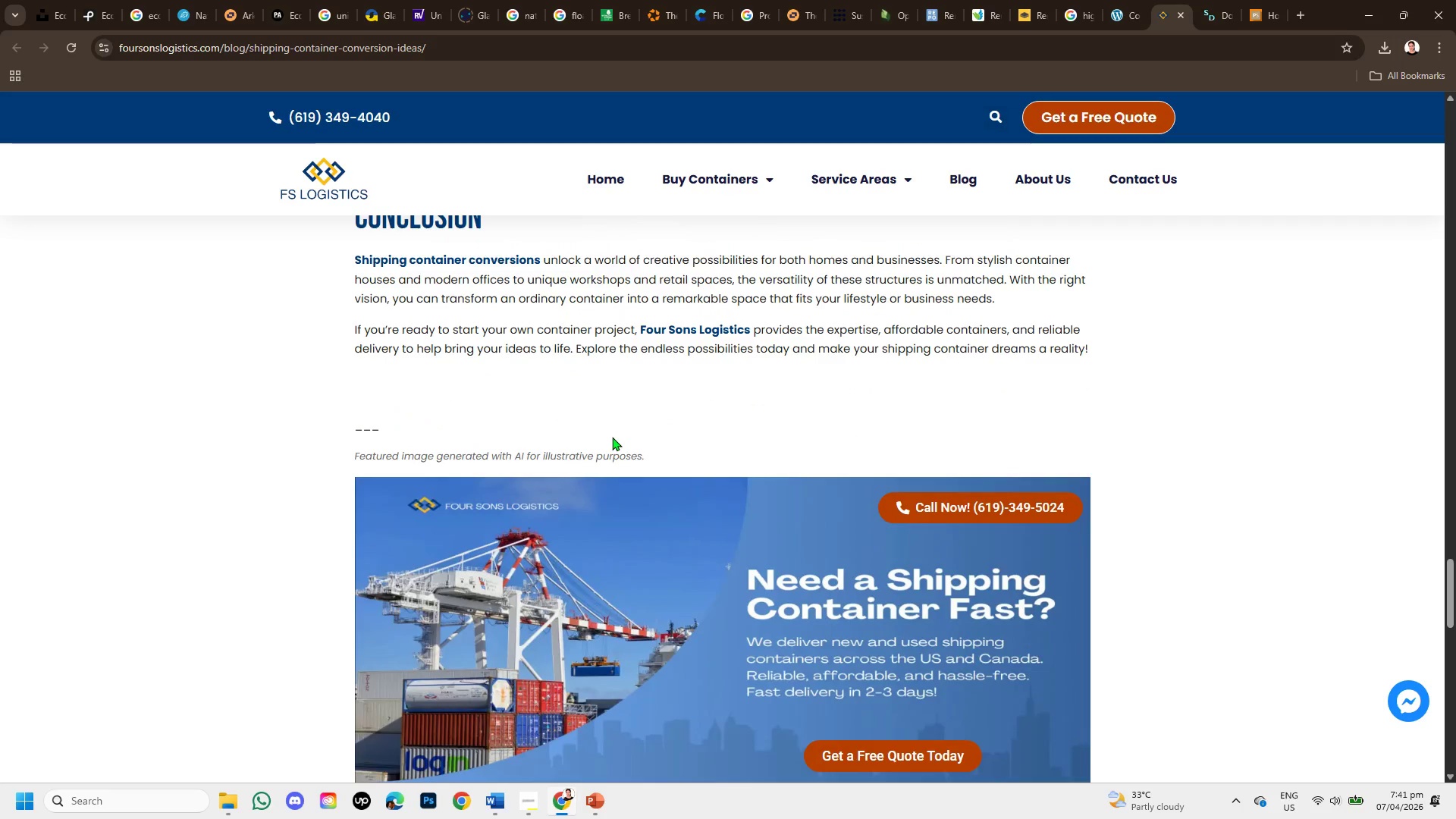 
scroll: coordinate [429, 560], scroll_direction: down, amount: 4.0
 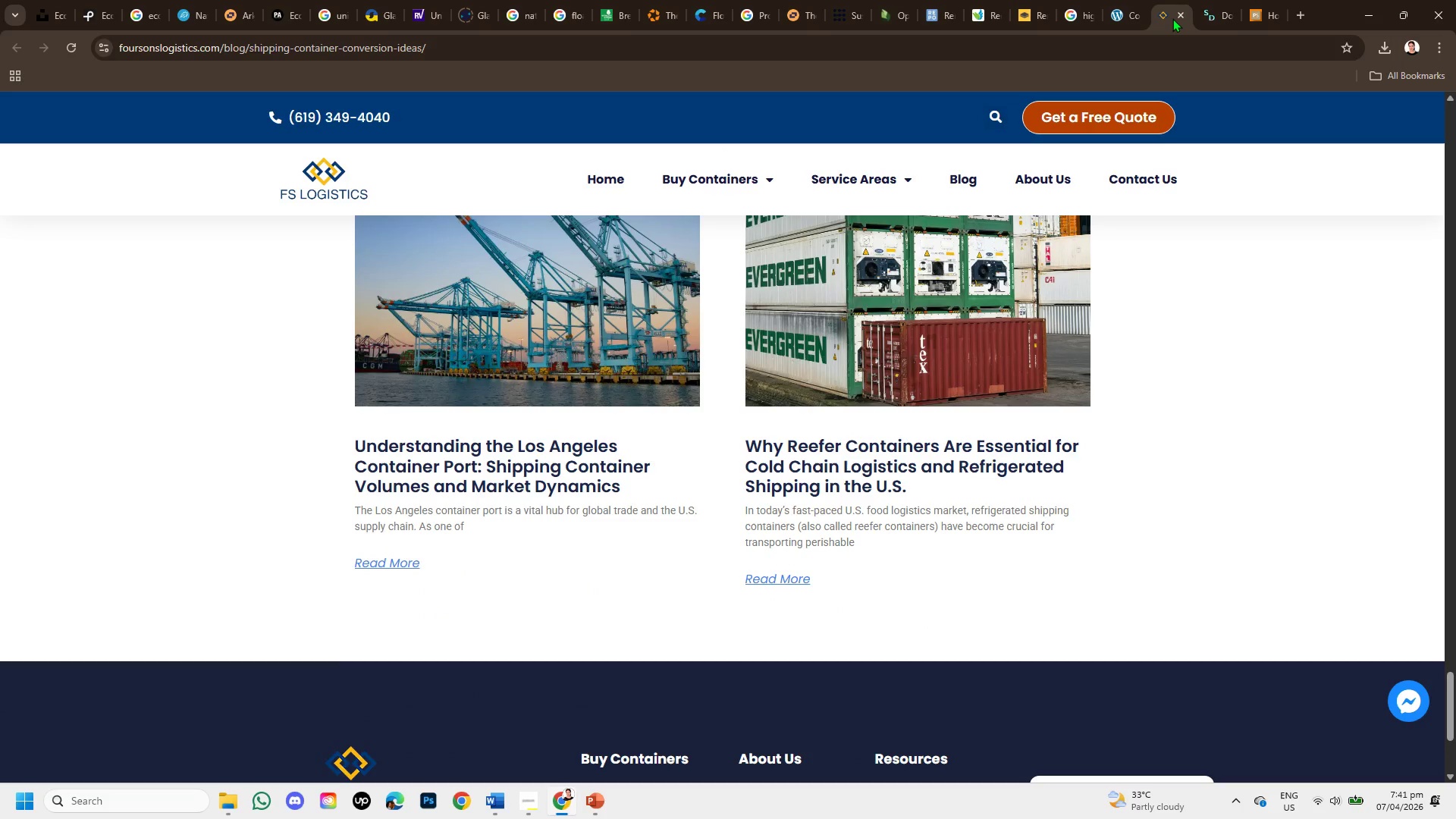 
left_click([1177, 12])
 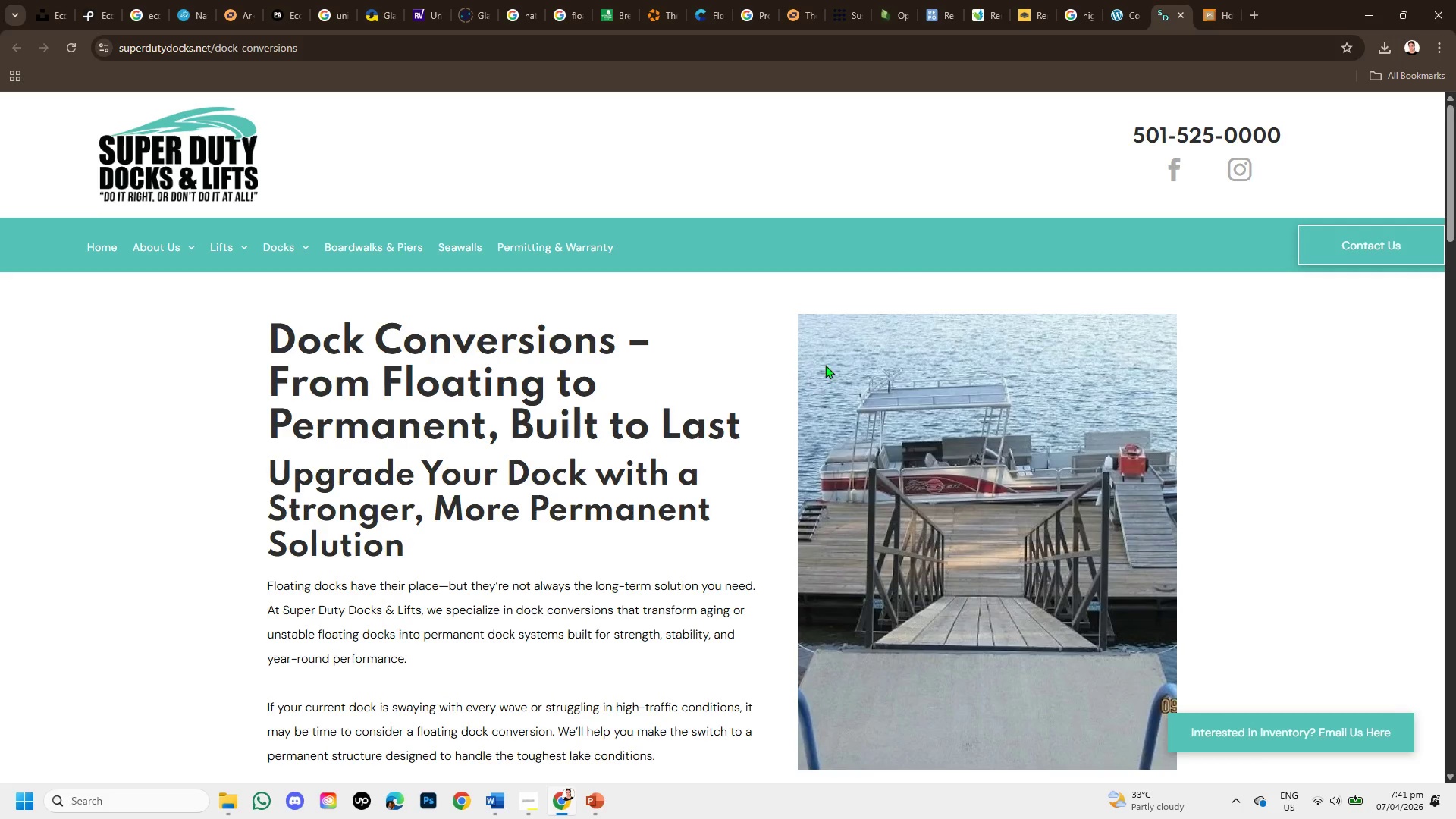 
scroll: coordinate [736, 506], scroll_direction: down, amount: 3.0
 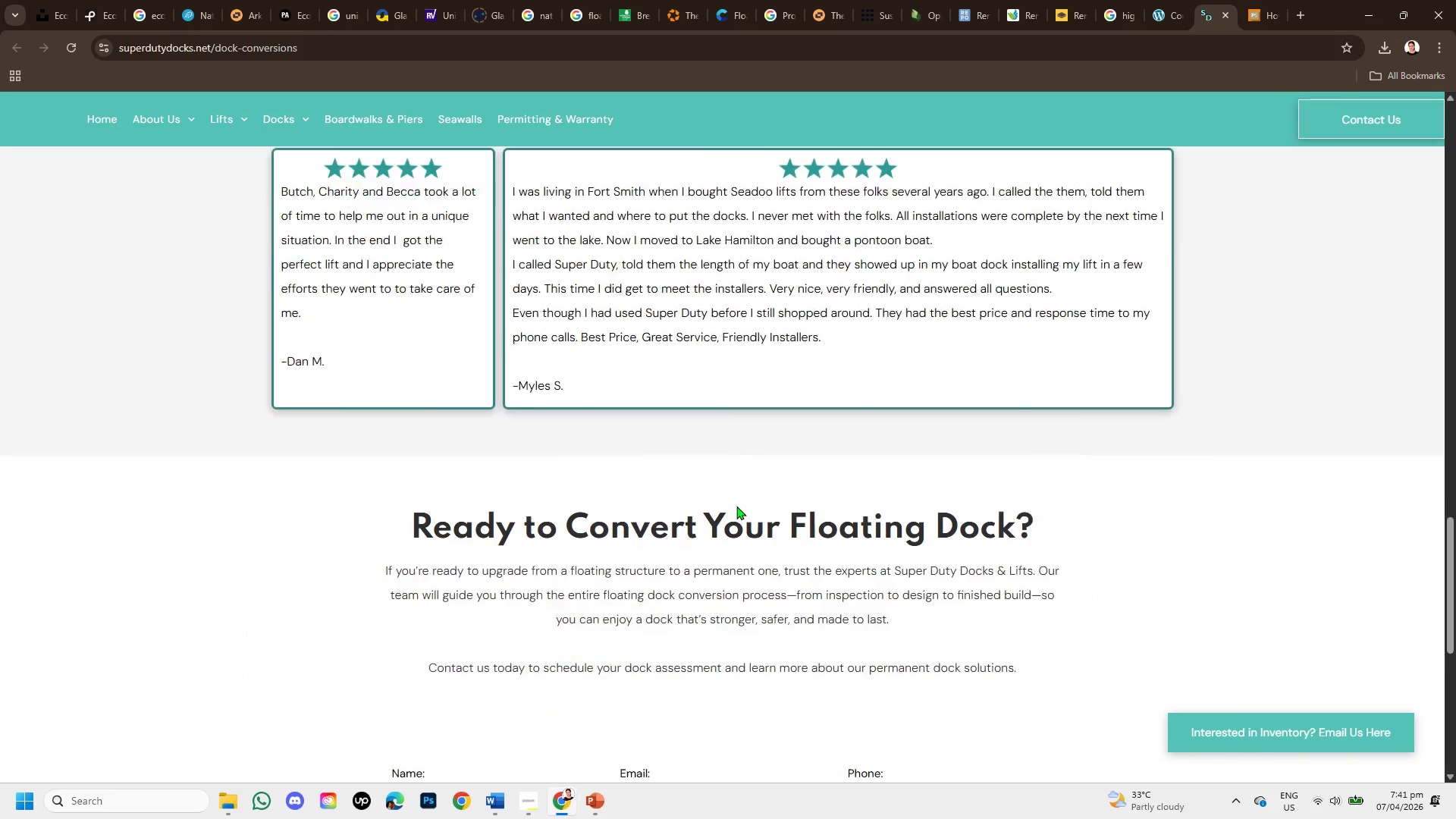 
scroll: coordinate [873, 340], scroll_direction: up, amount: 12.0
 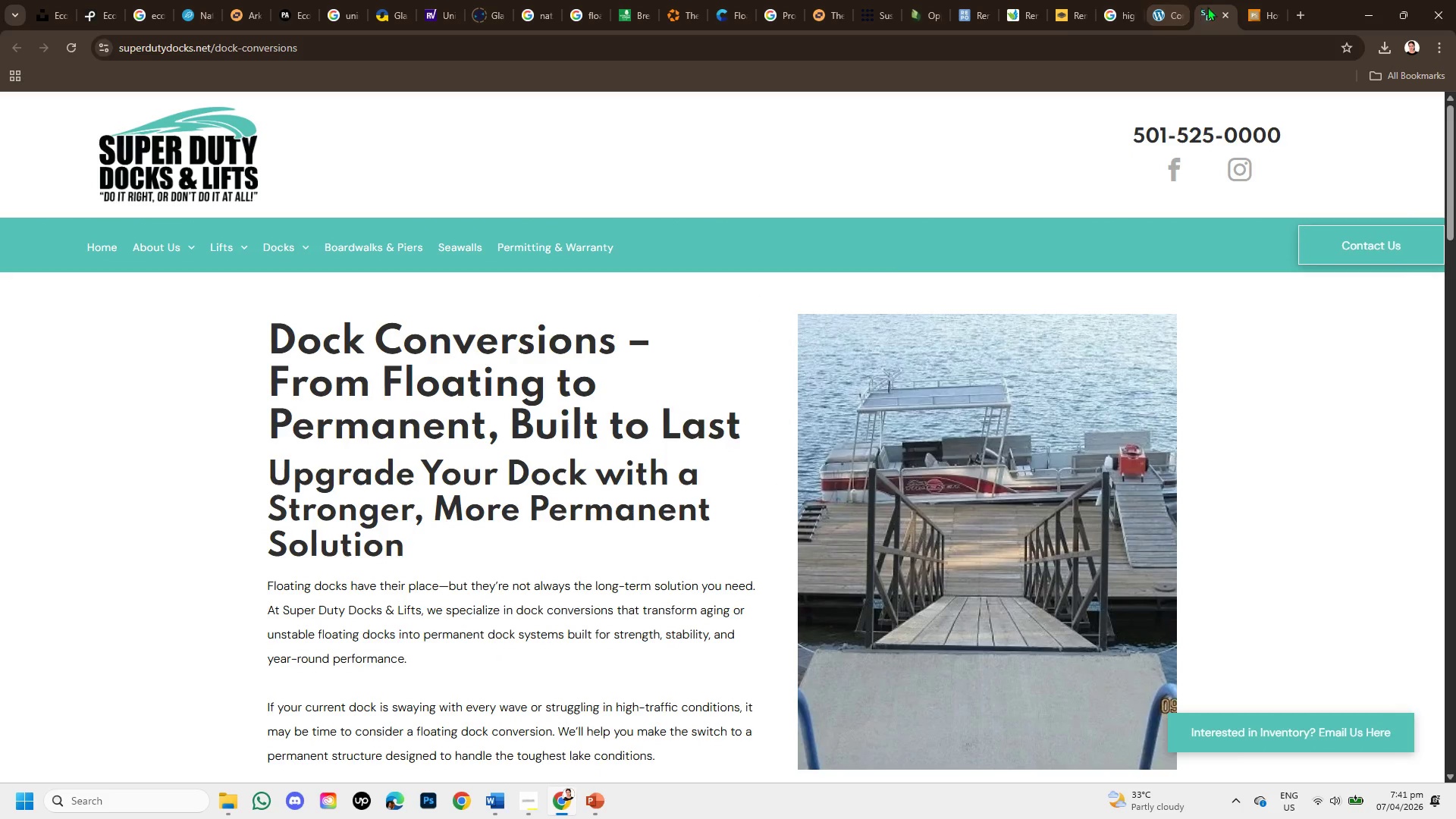 
left_click([1224, 12])
 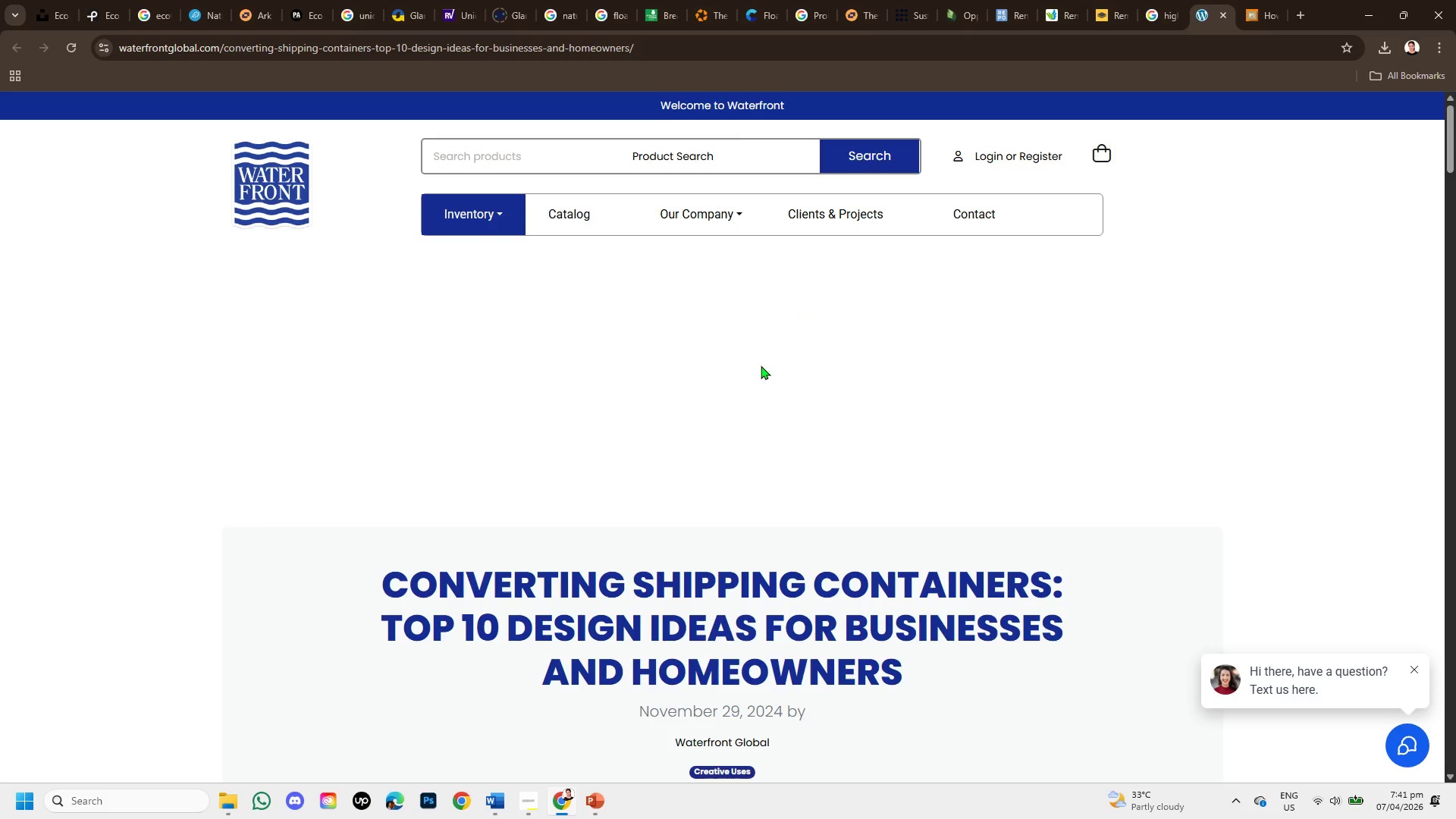 
scroll: coordinate [760, 366], scroll_direction: down, amount: 1.0
 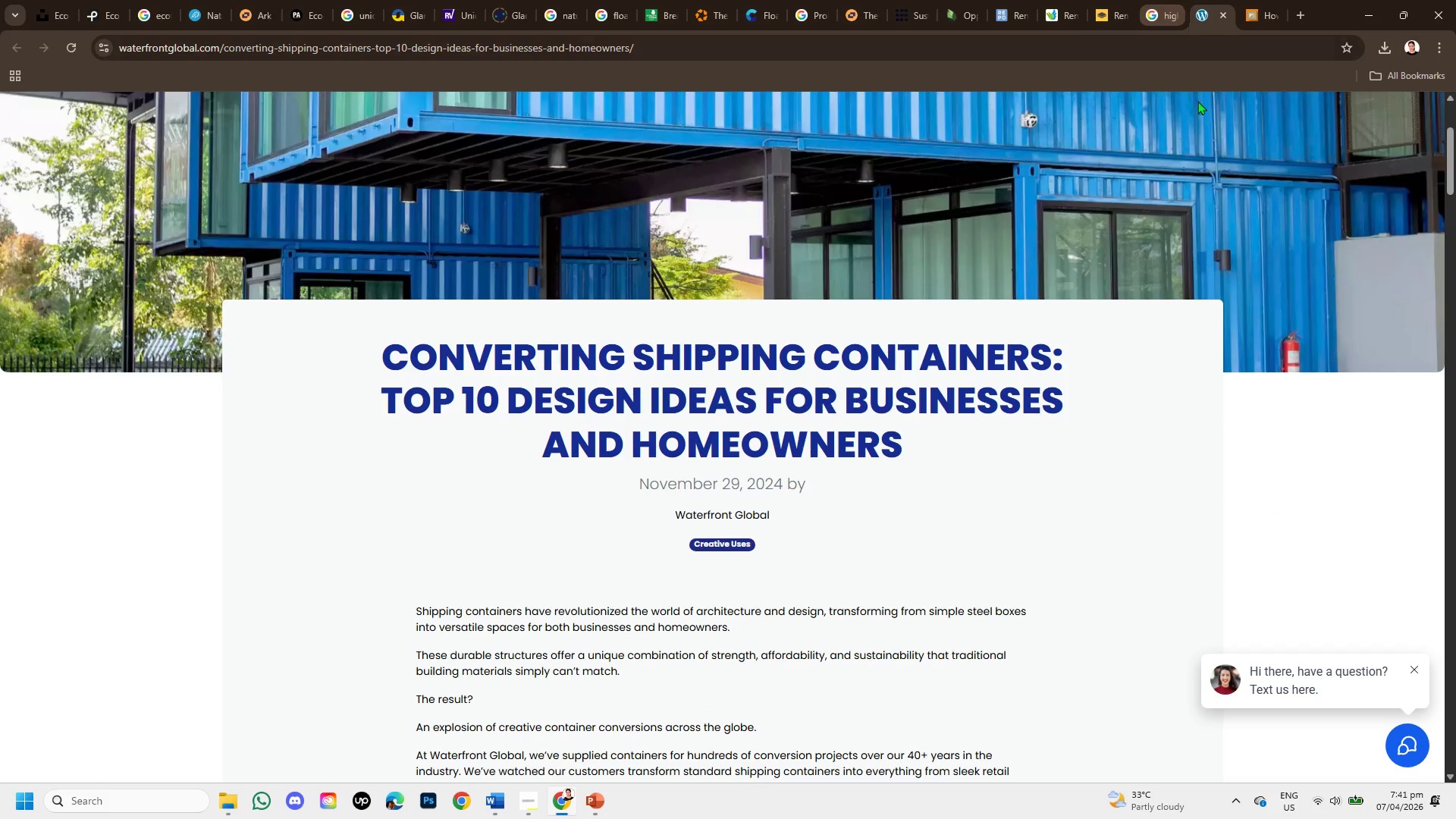 
scroll: coordinate [1061, 318], scroll_direction: up, amount: 4.0
 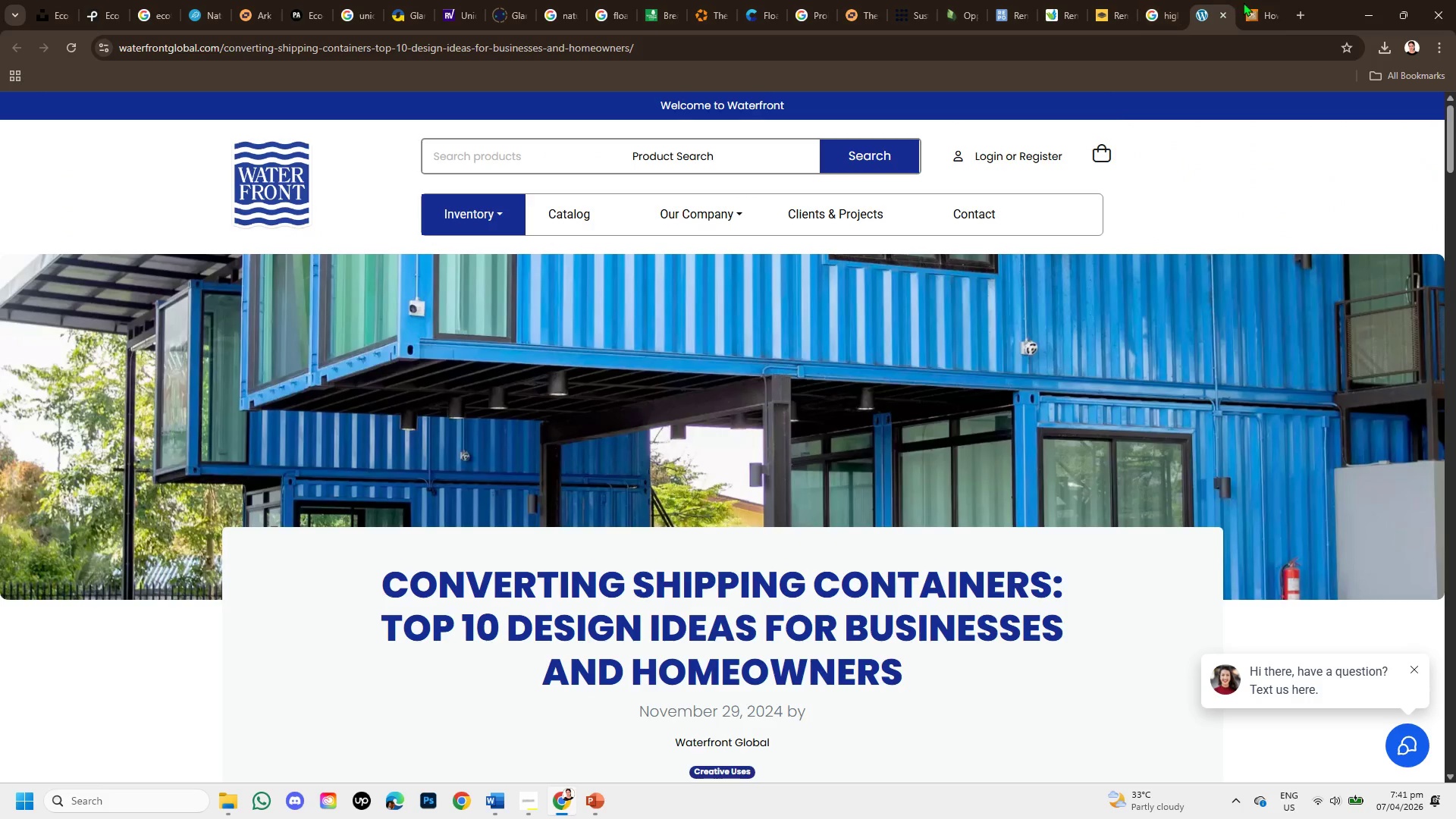 
left_click([1258, 6])
 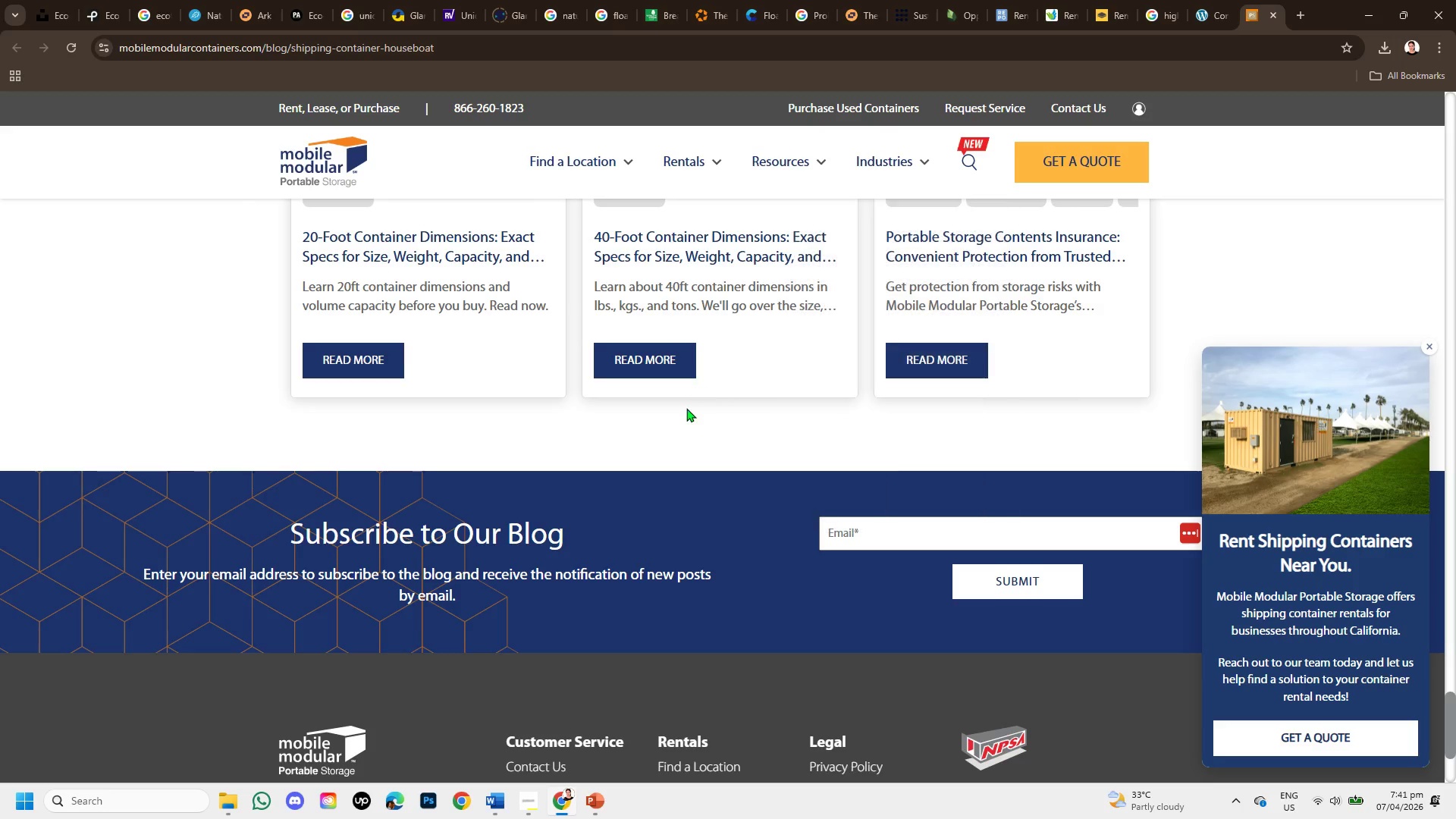 
scroll: coordinate [425, 497], scroll_direction: up, amount: 23.0
 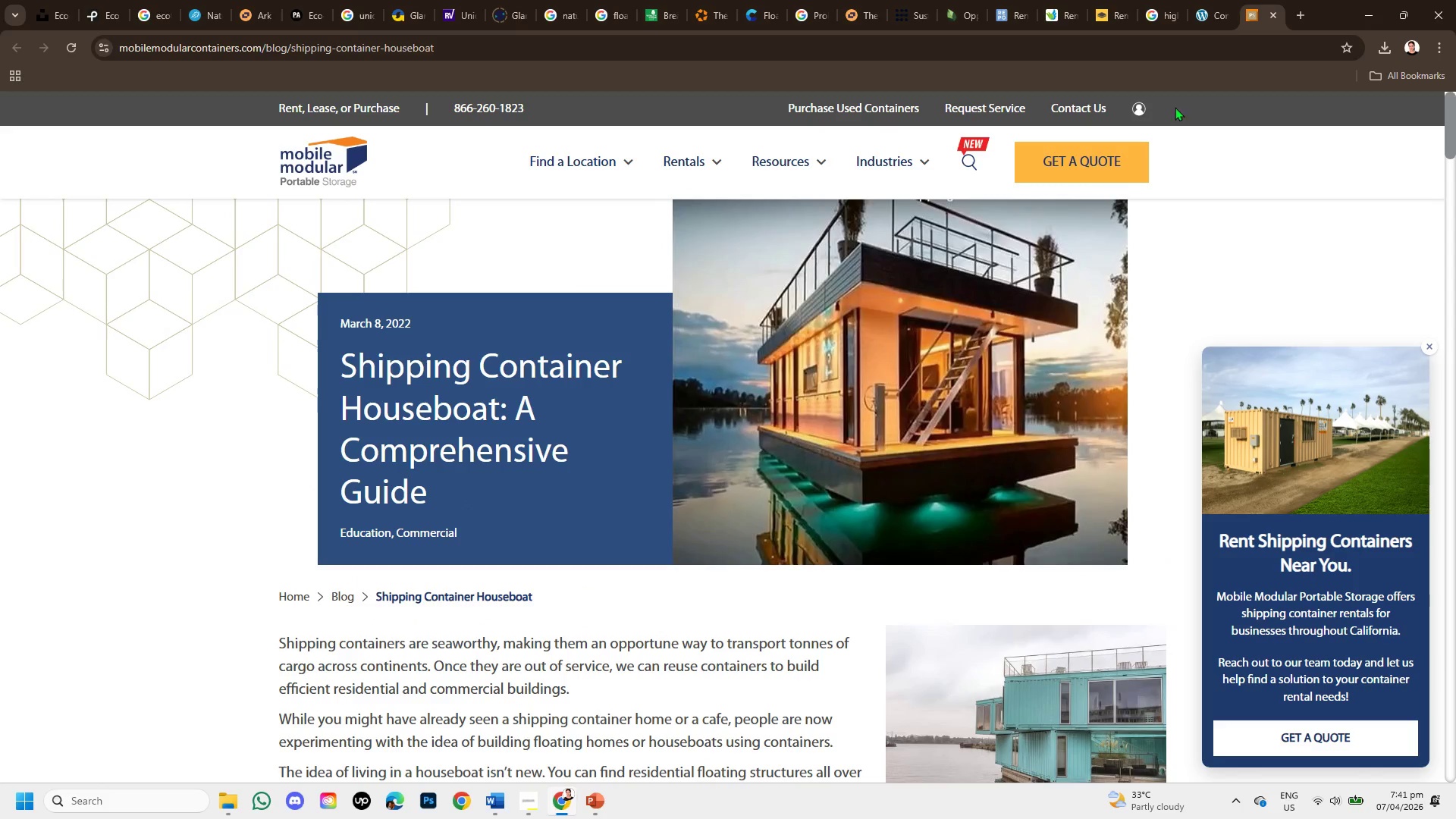 
left_click([1220, 1])
 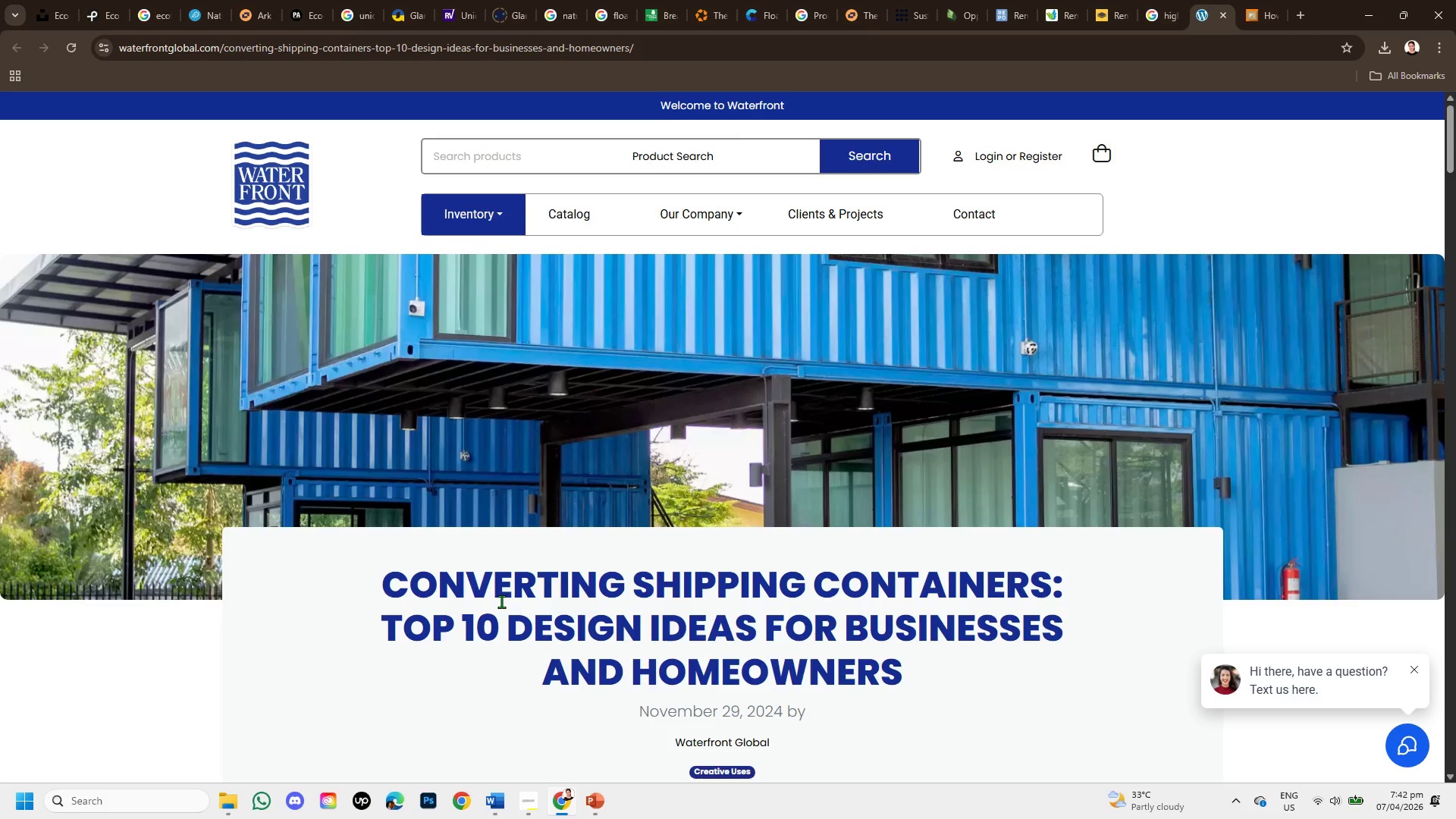 
scroll: coordinate [498, 539], scroll_direction: down, amount: 3.0
 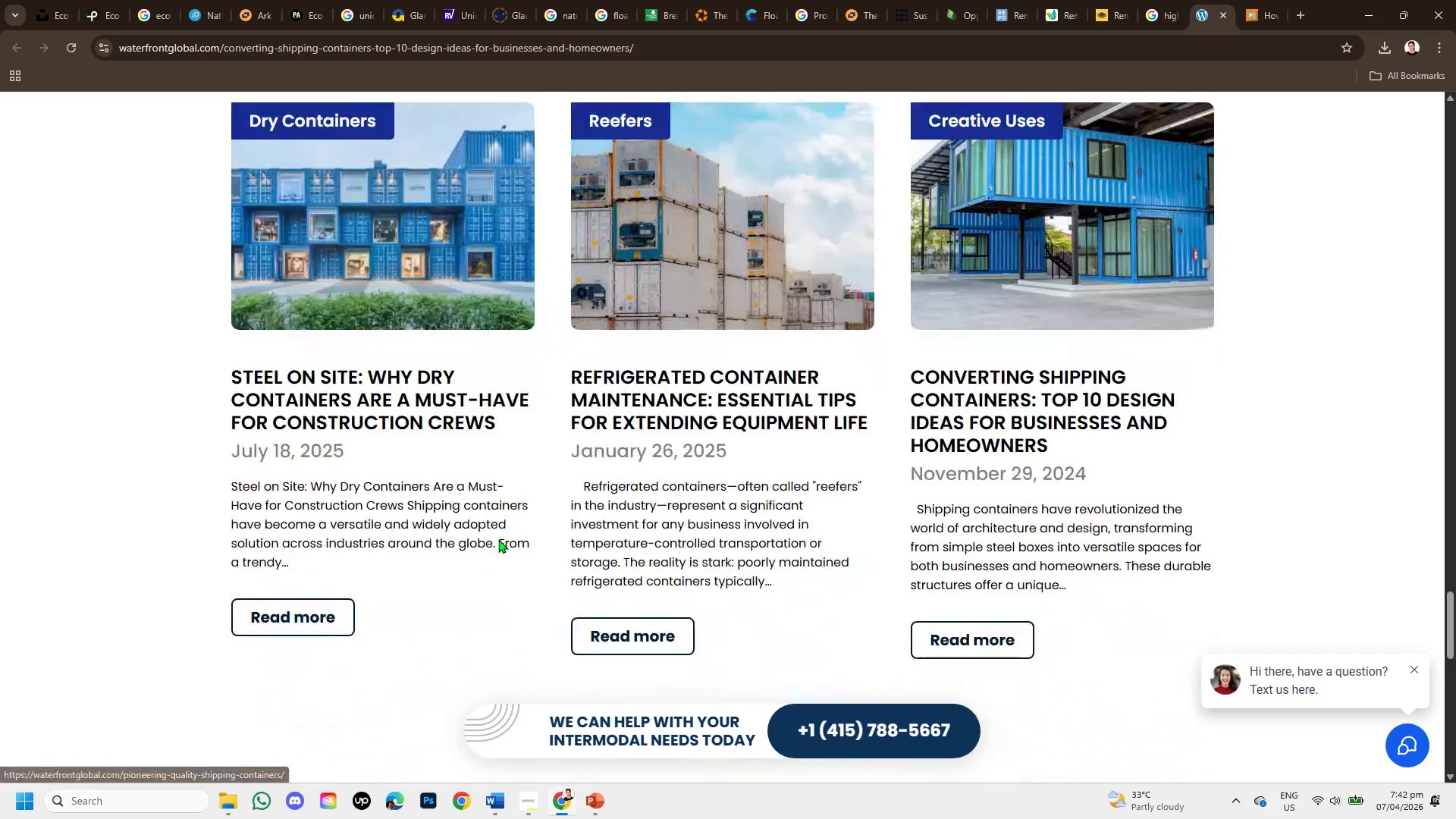 
scroll: coordinate [497, 537], scroll_direction: up, amount: 5.0
 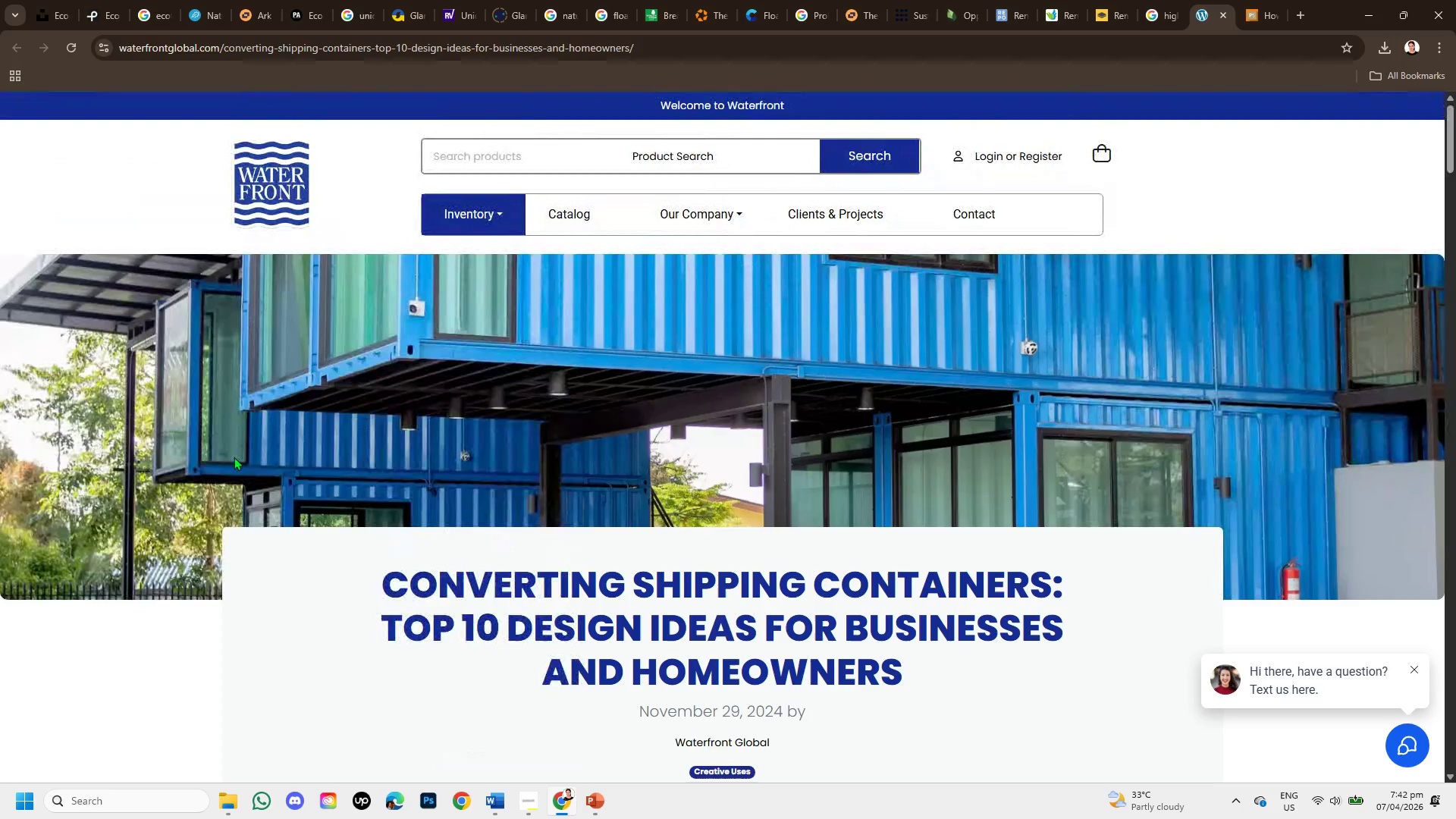 
left_click([1166, 0])
 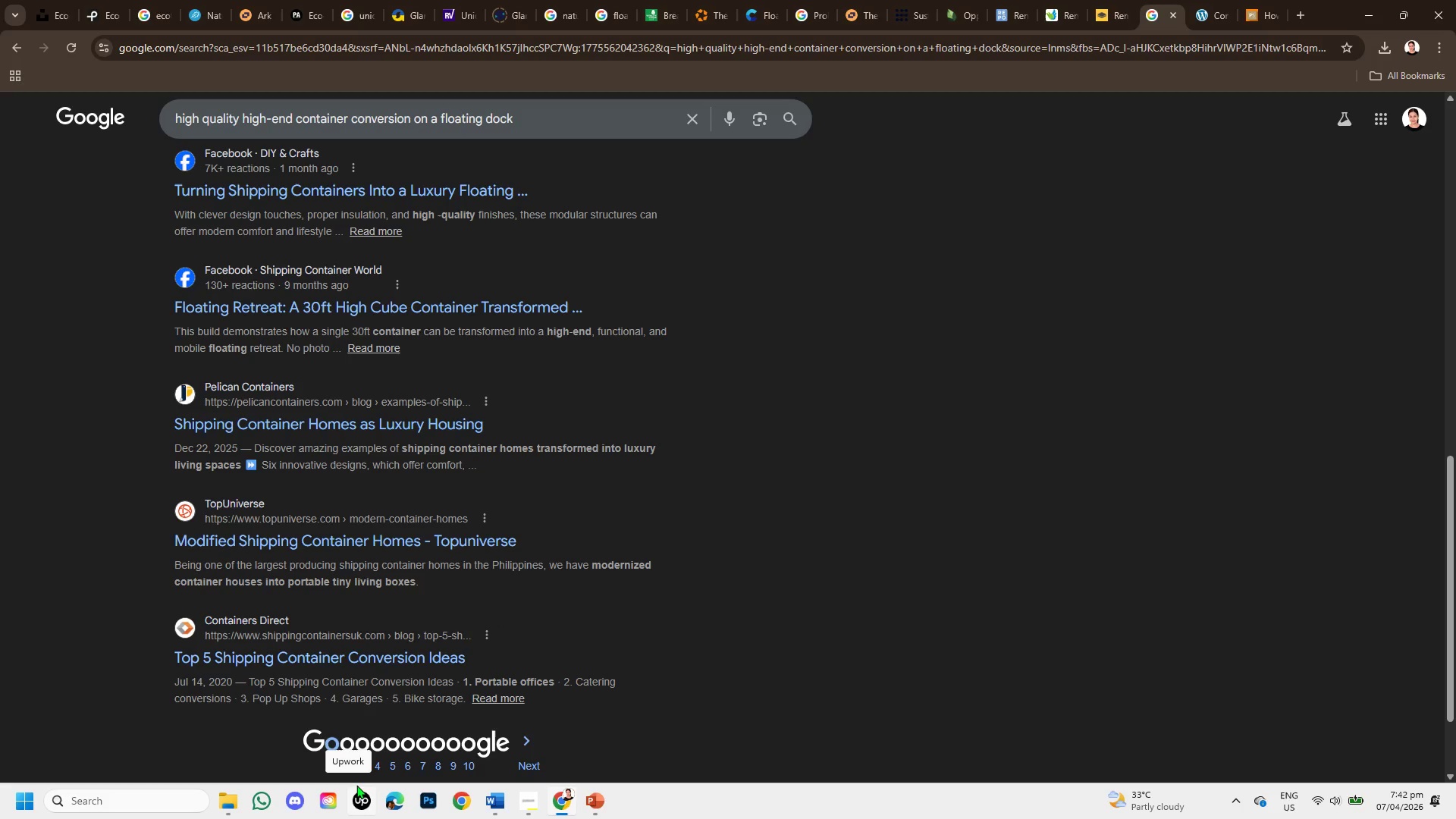 
wait(43.75)
 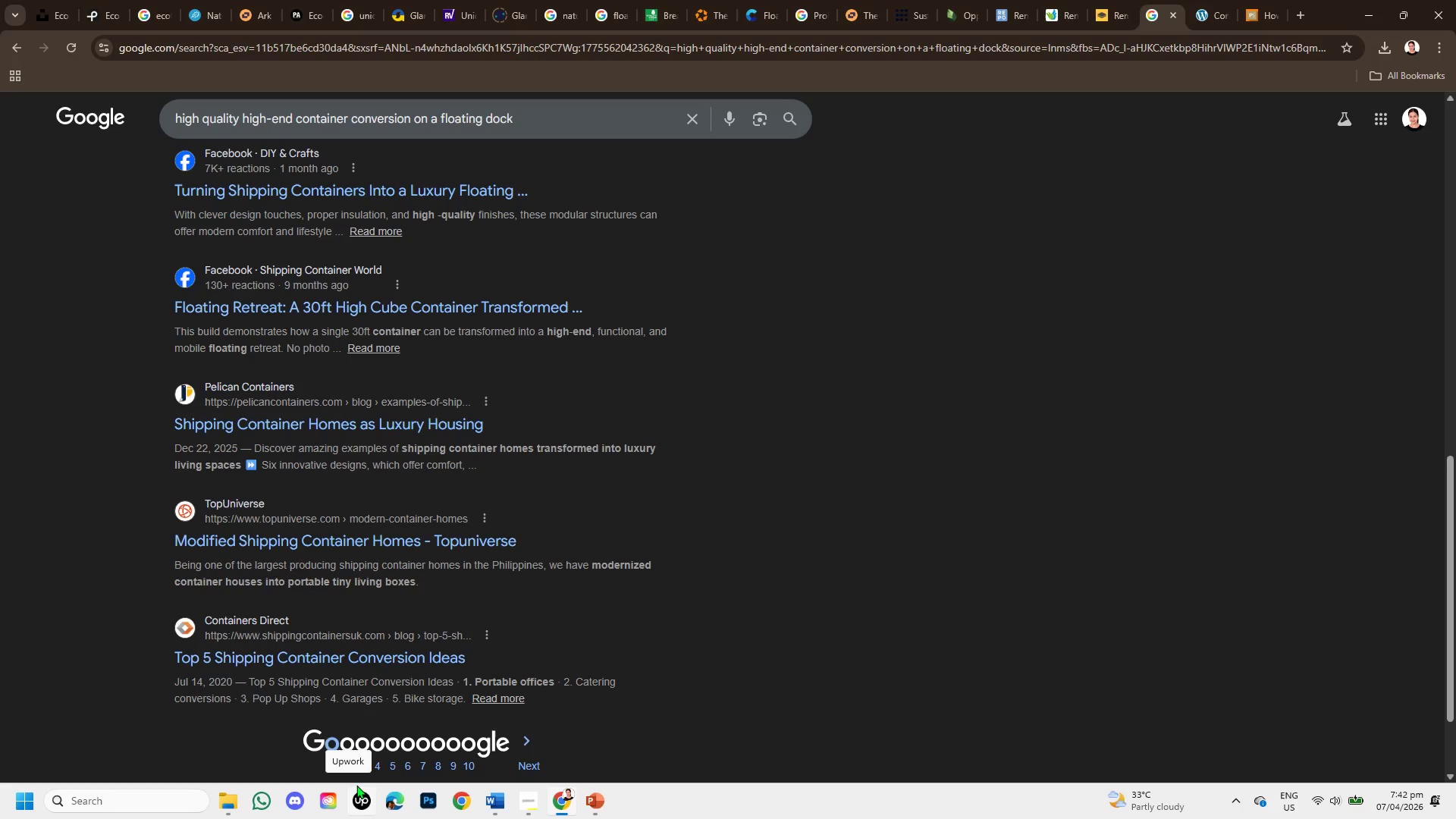 
mouse_move([229, 730])
 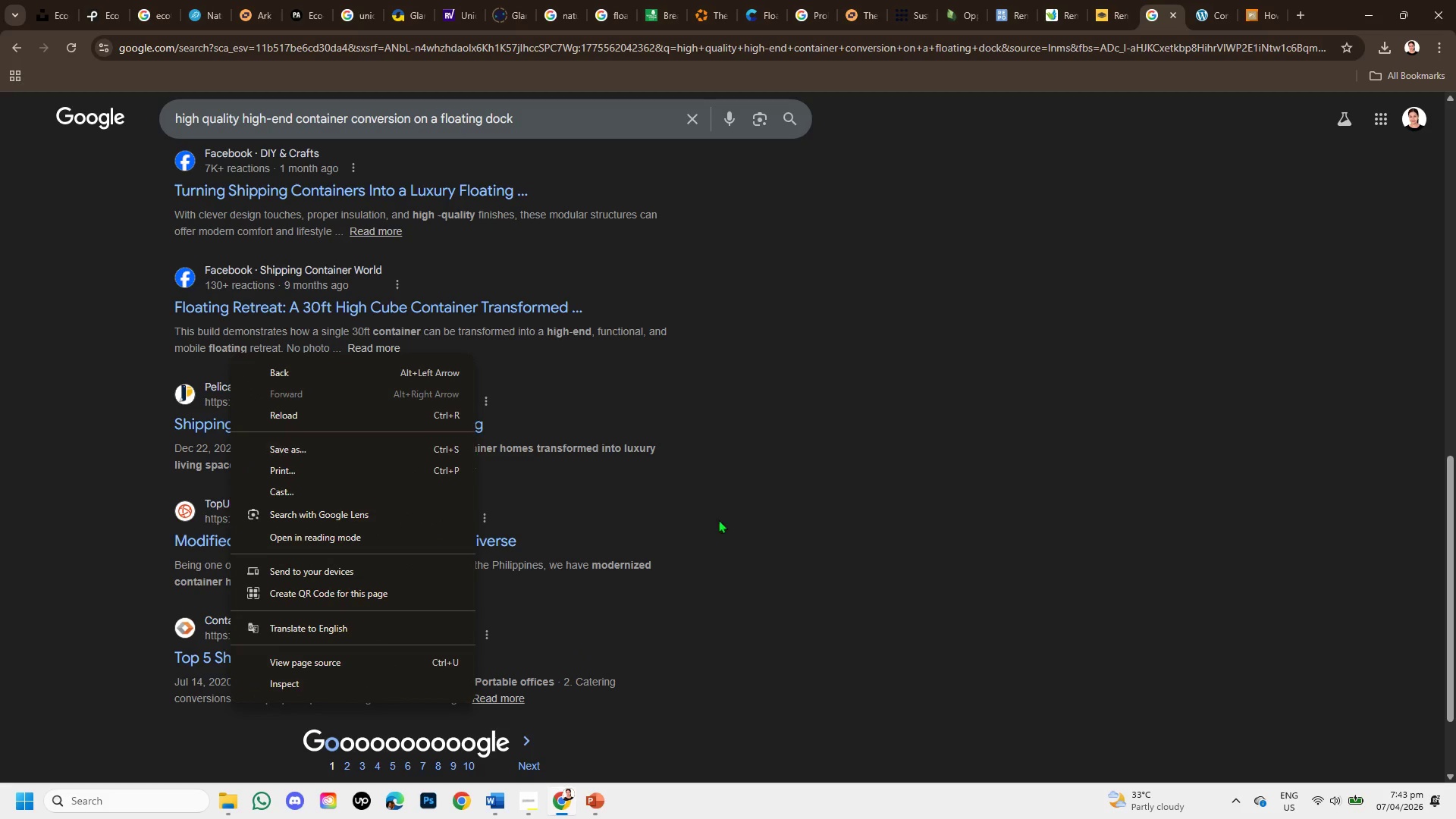 
left_click([789, 530])
 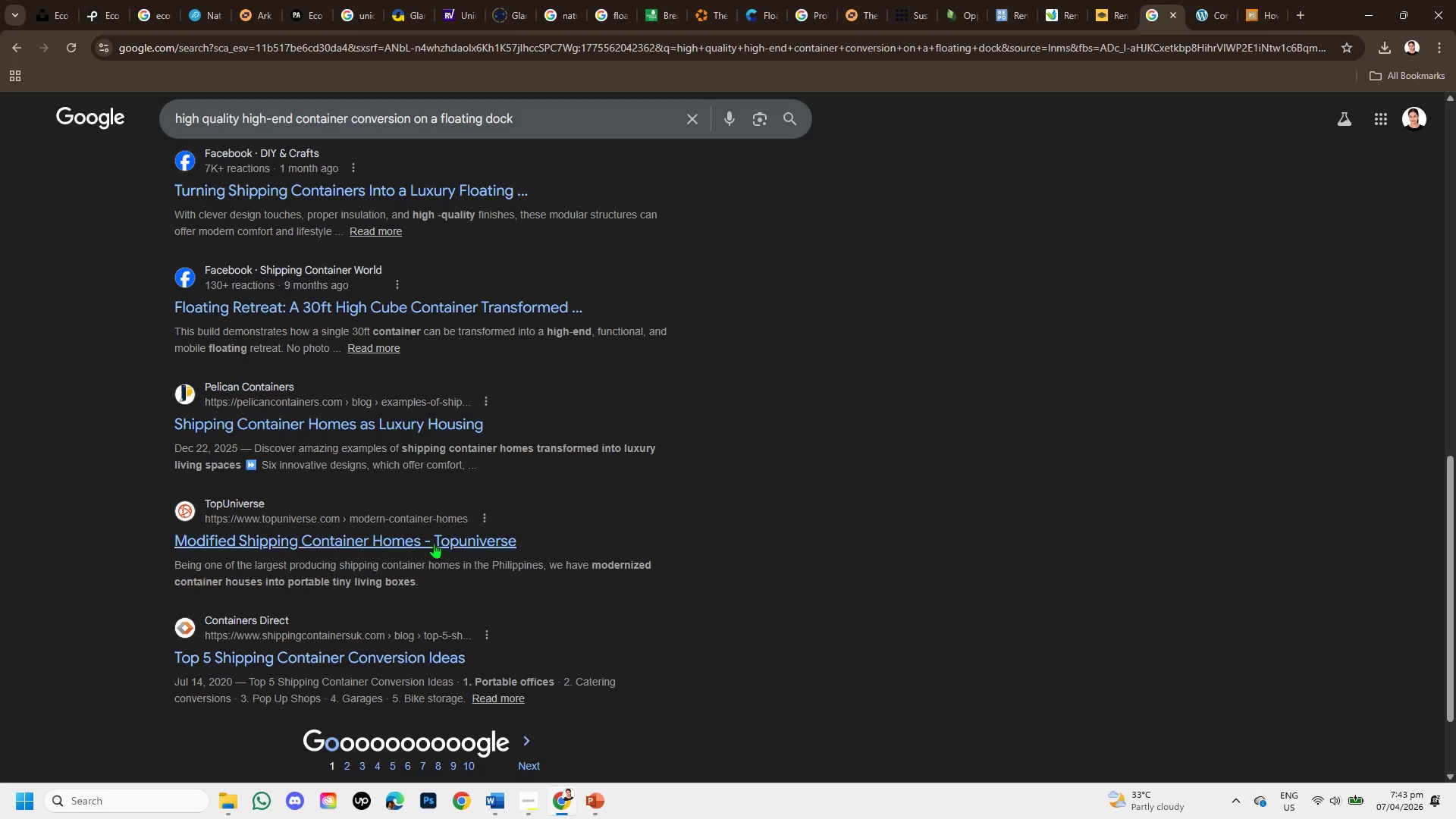 
scroll: coordinate [421, 569], scroll_direction: down, amount: 1.0
 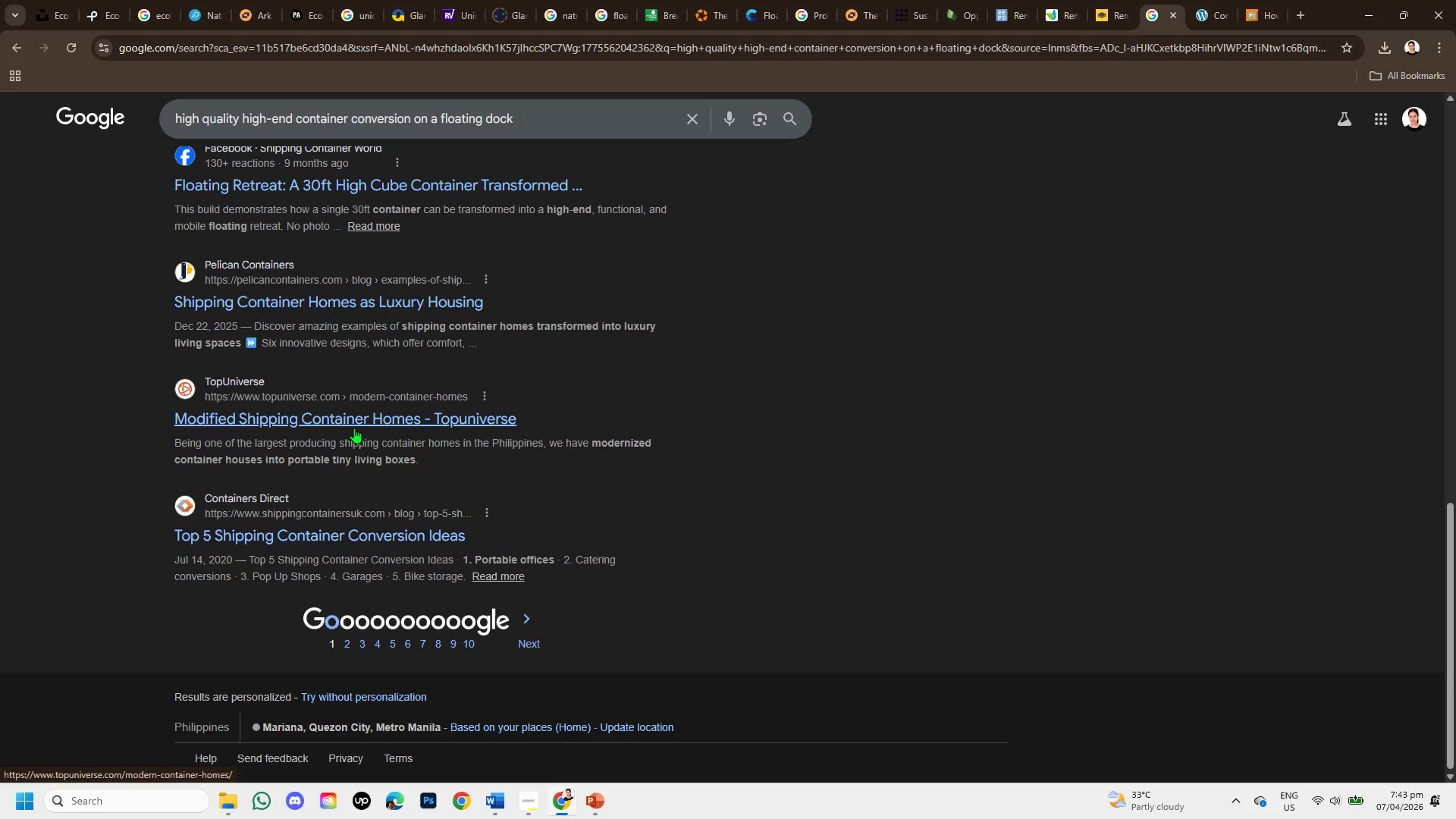 
right_click([354, 428])
 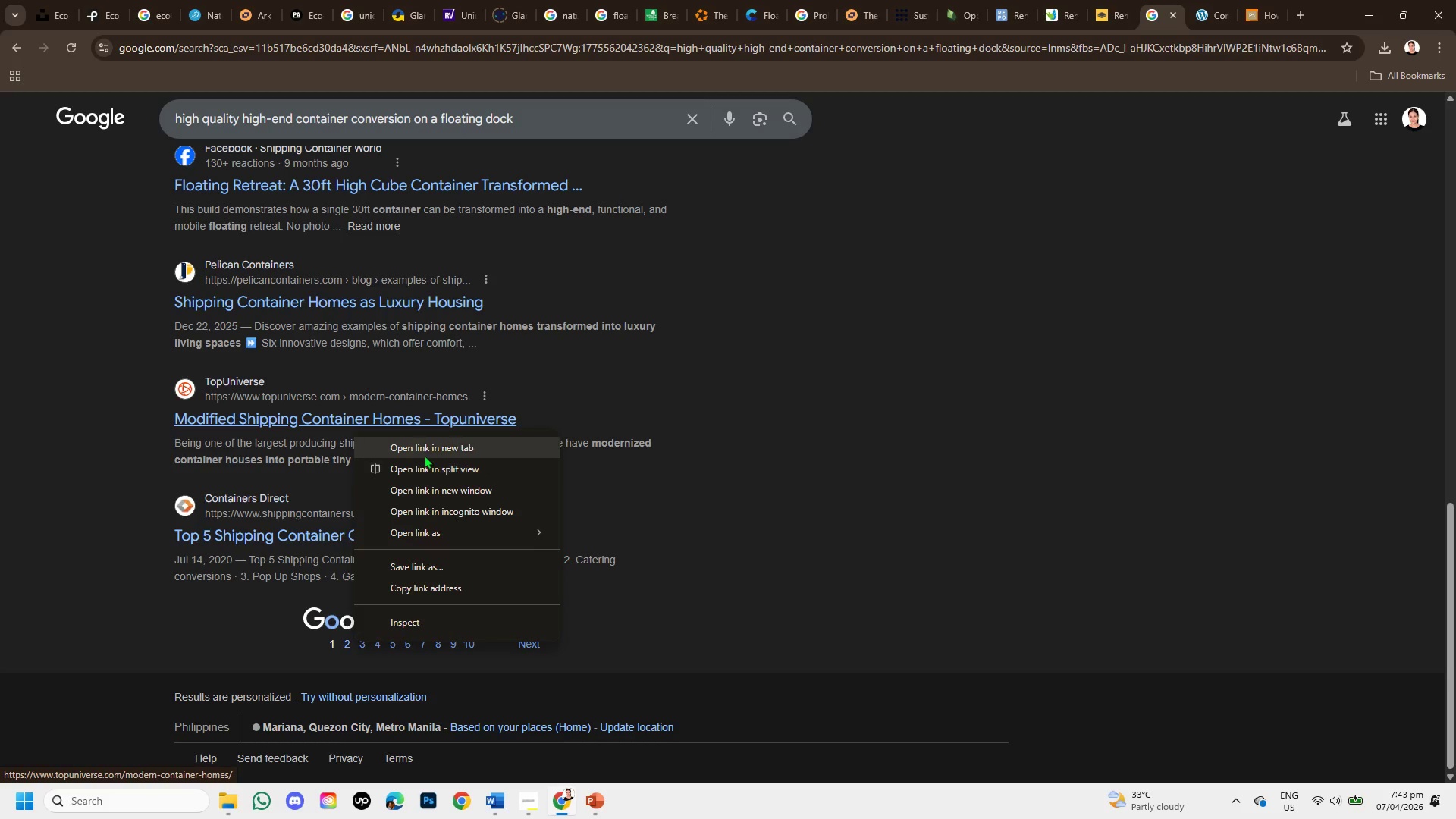 
left_click([424, 455])
 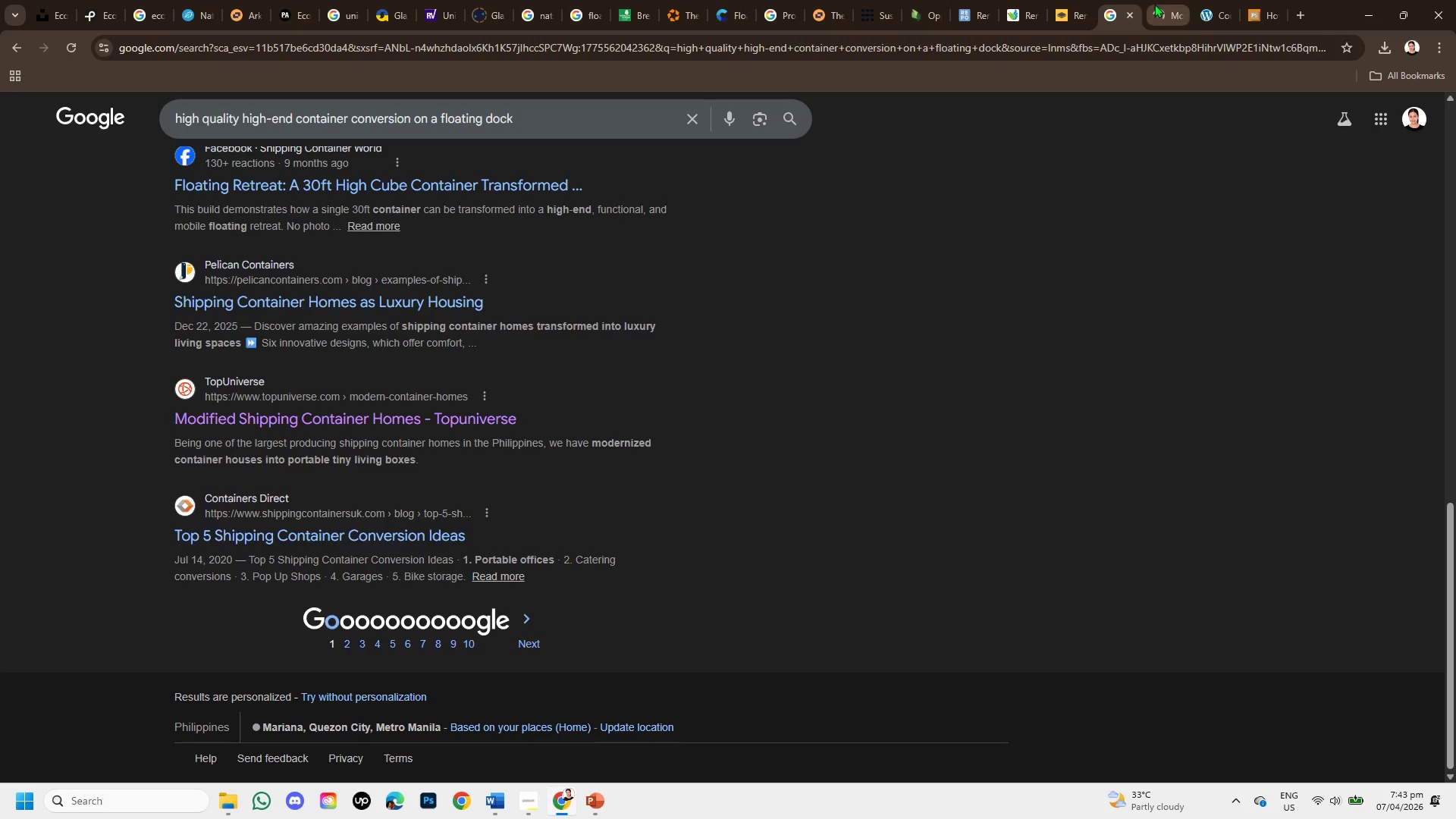 
double_click([1198, 12])
 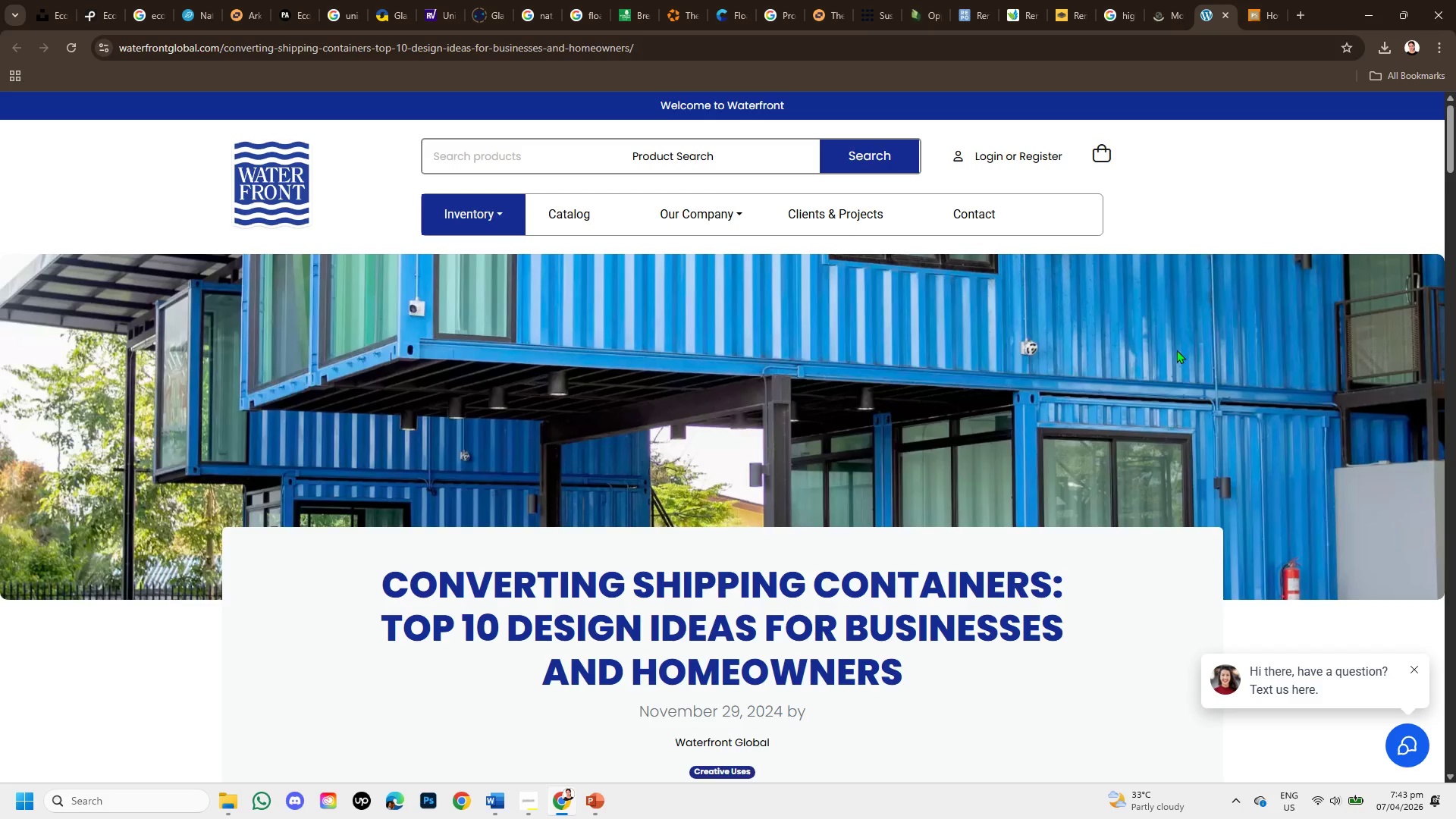 
scroll: coordinate [1022, 574], scroll_direction: down, amount: 14.0
 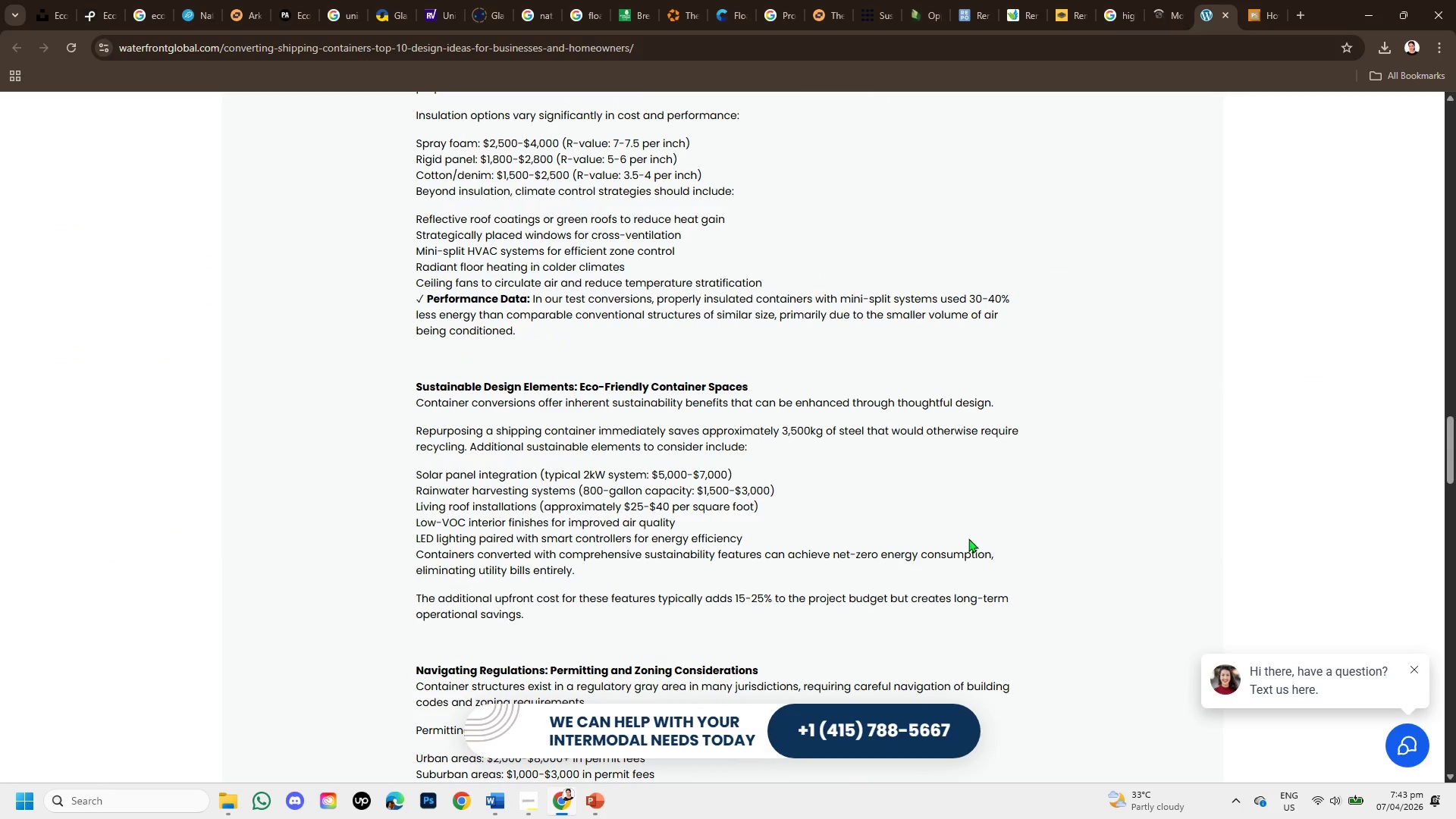 
scroll: coordinate [962, 409], scroll_direction: up, amount: 18.0
 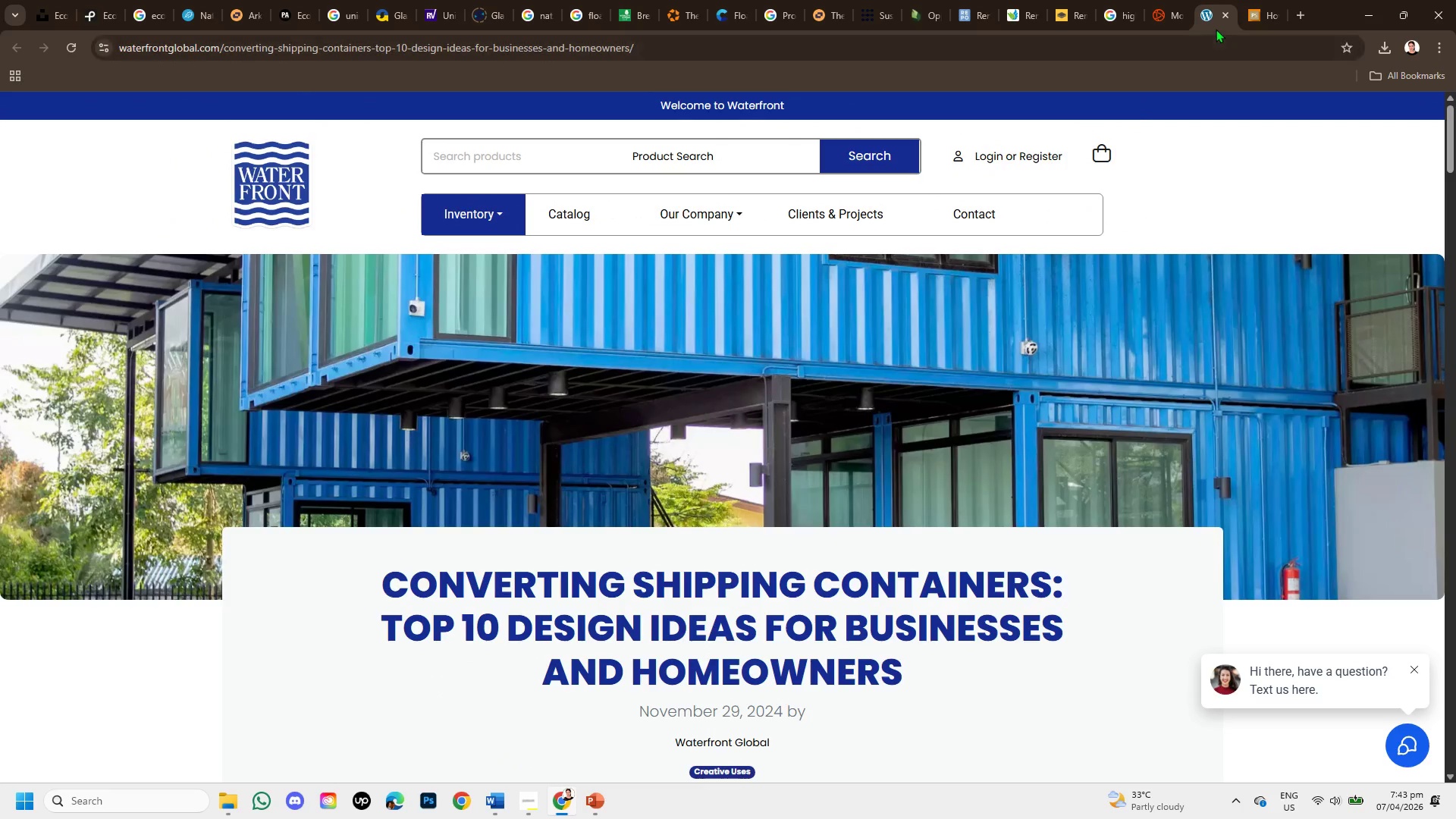 
left_click([1219, 12])
 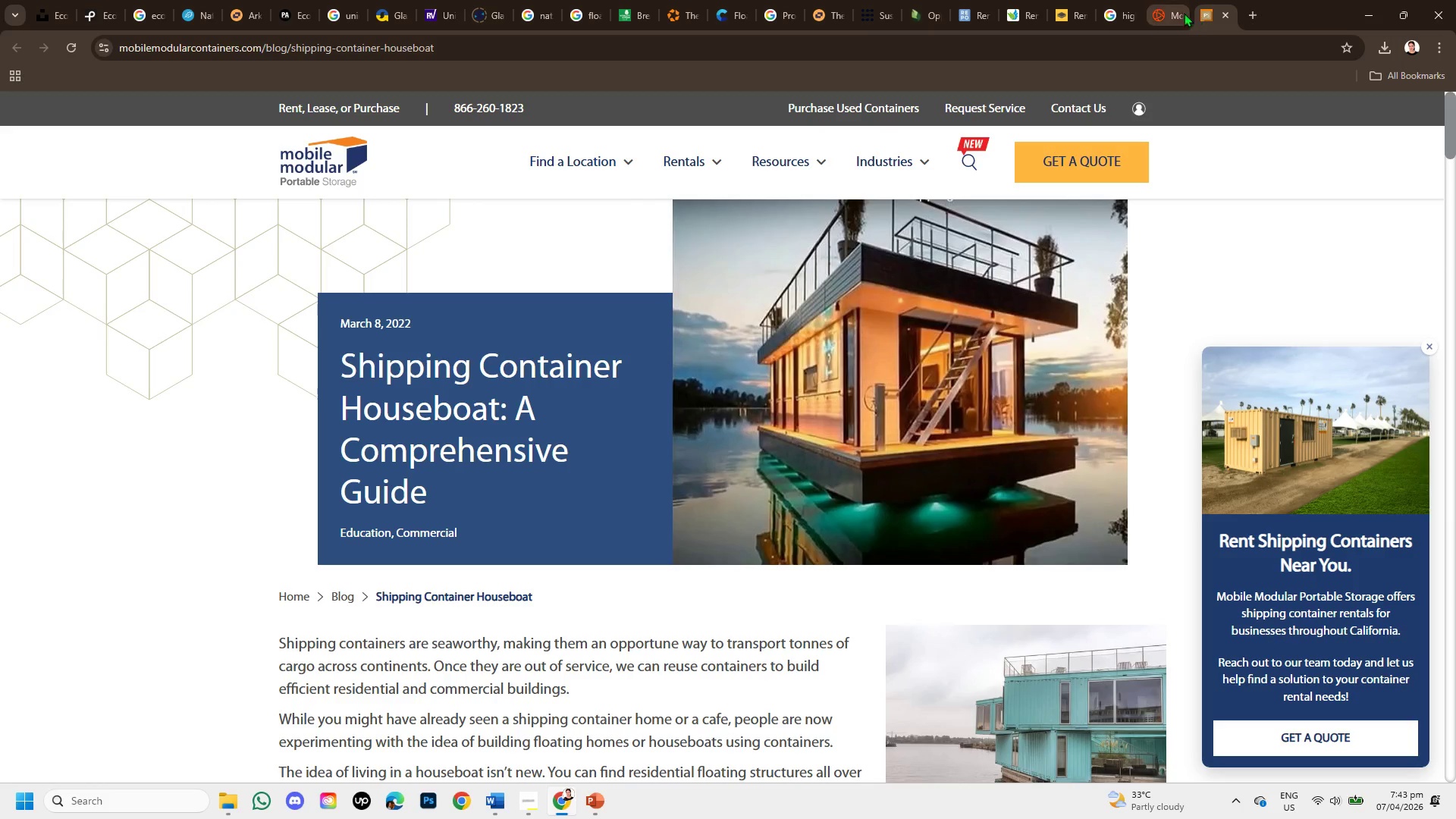 
left_click([1176, 12])
 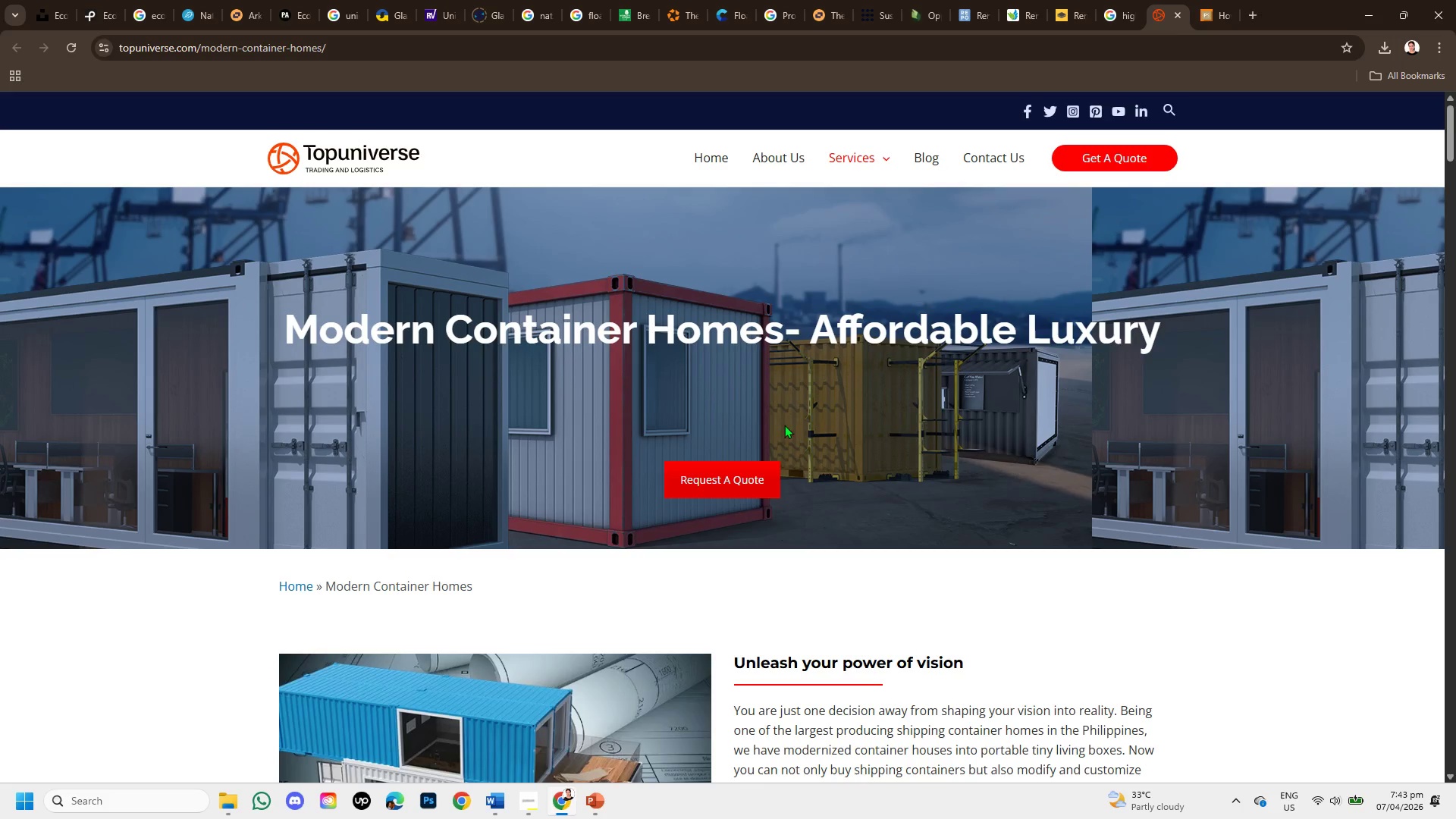 
scroll: coordinate [752, 484], scroll_direction: down, amount: 15.0
 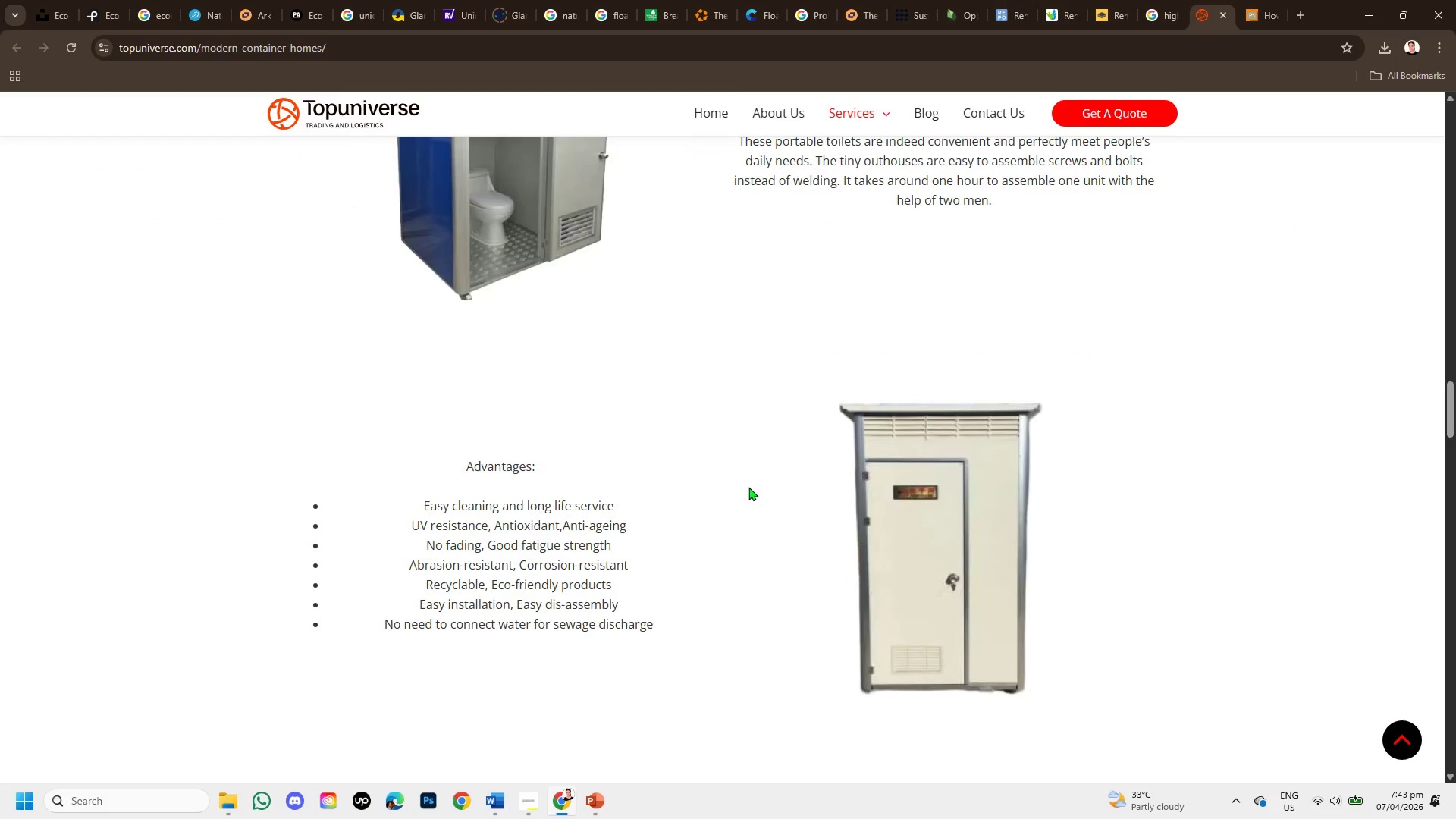 
scroll: coordinate [747, 503], scroll_direction: down, amount: 2.0
 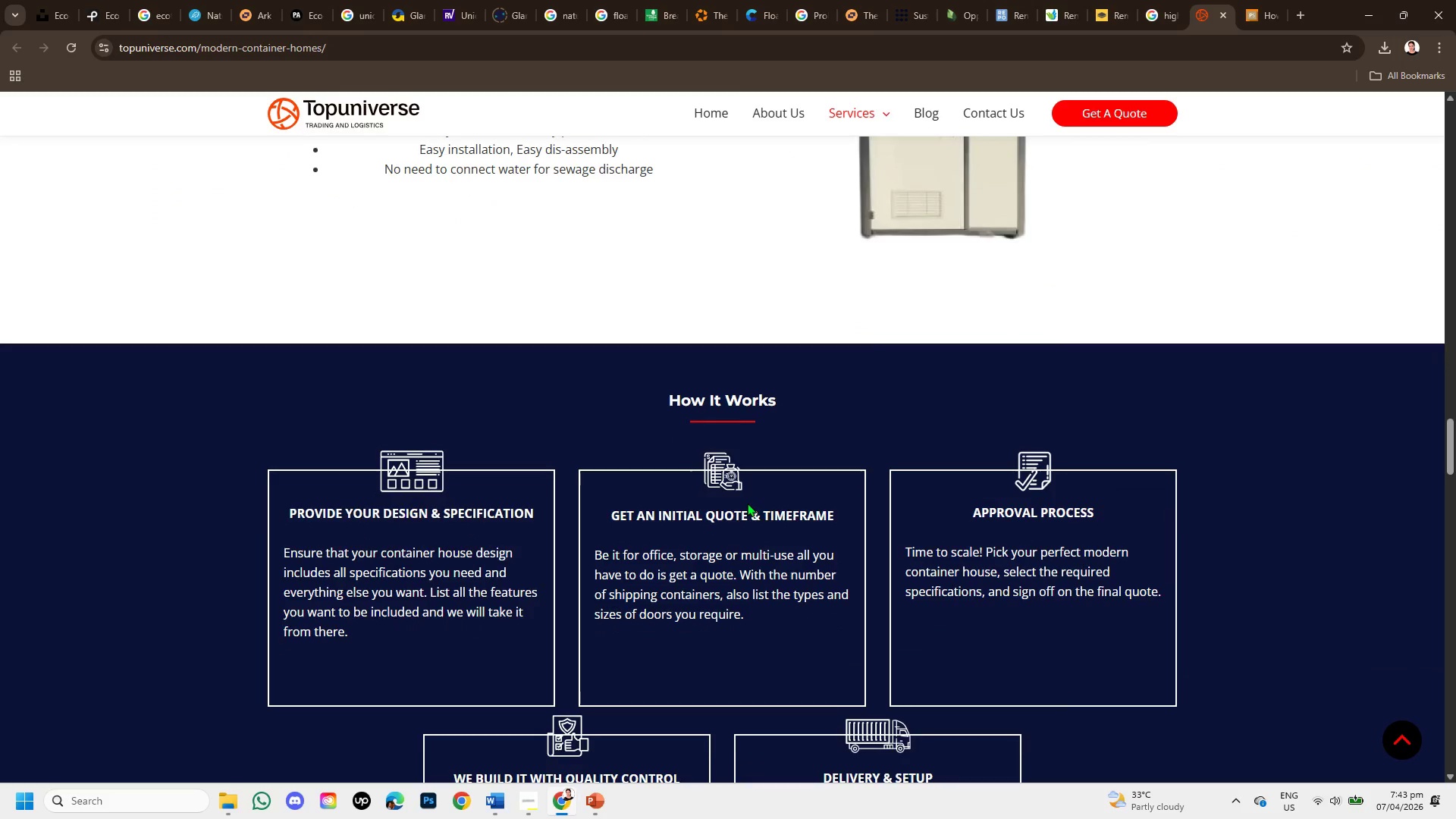 
scroll: coordinate [767, 380], scroll_direction: up, amount: 15.0
 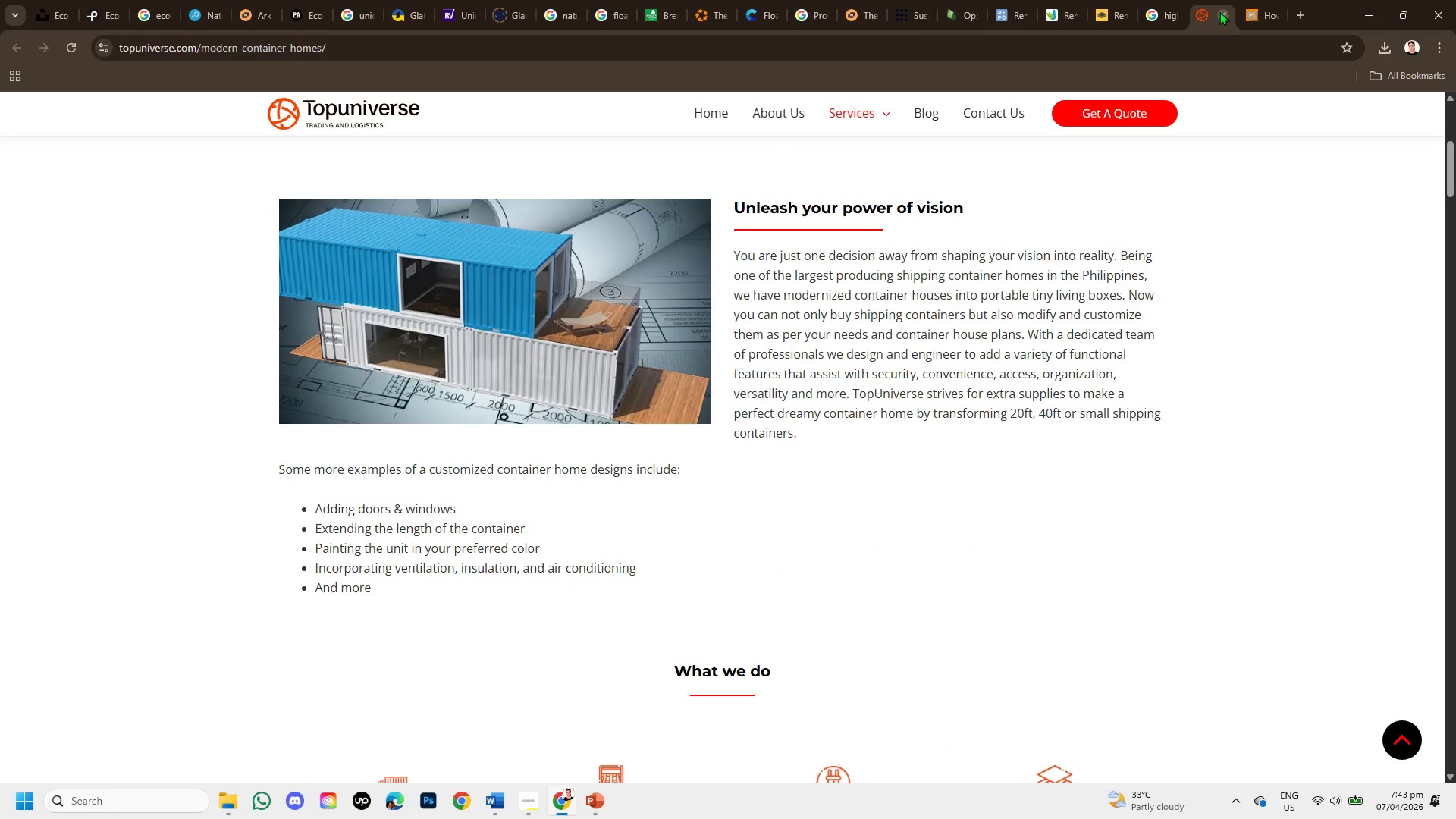 
left_click([1217, 11])
 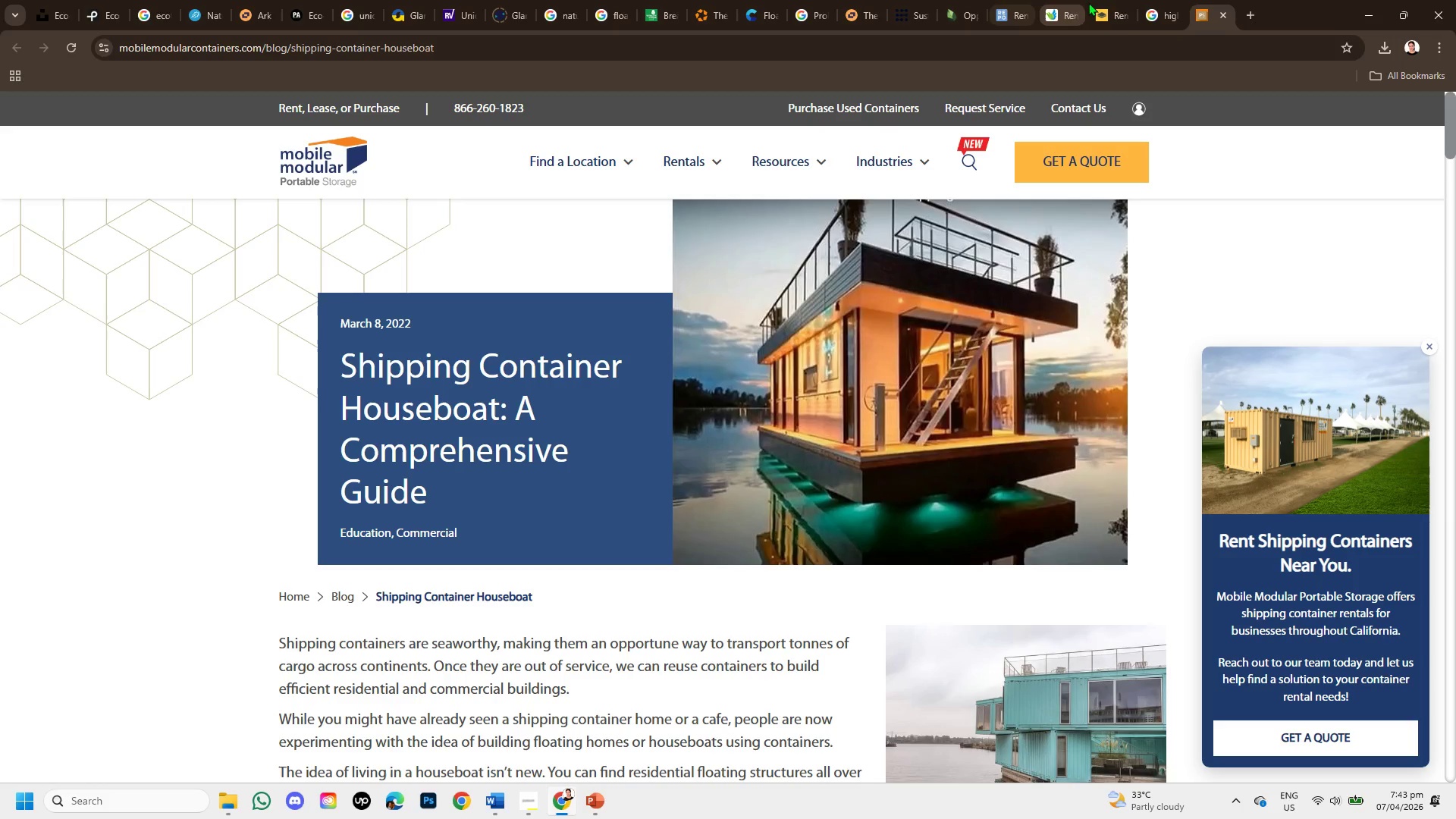 
left_click([1159, 20])
 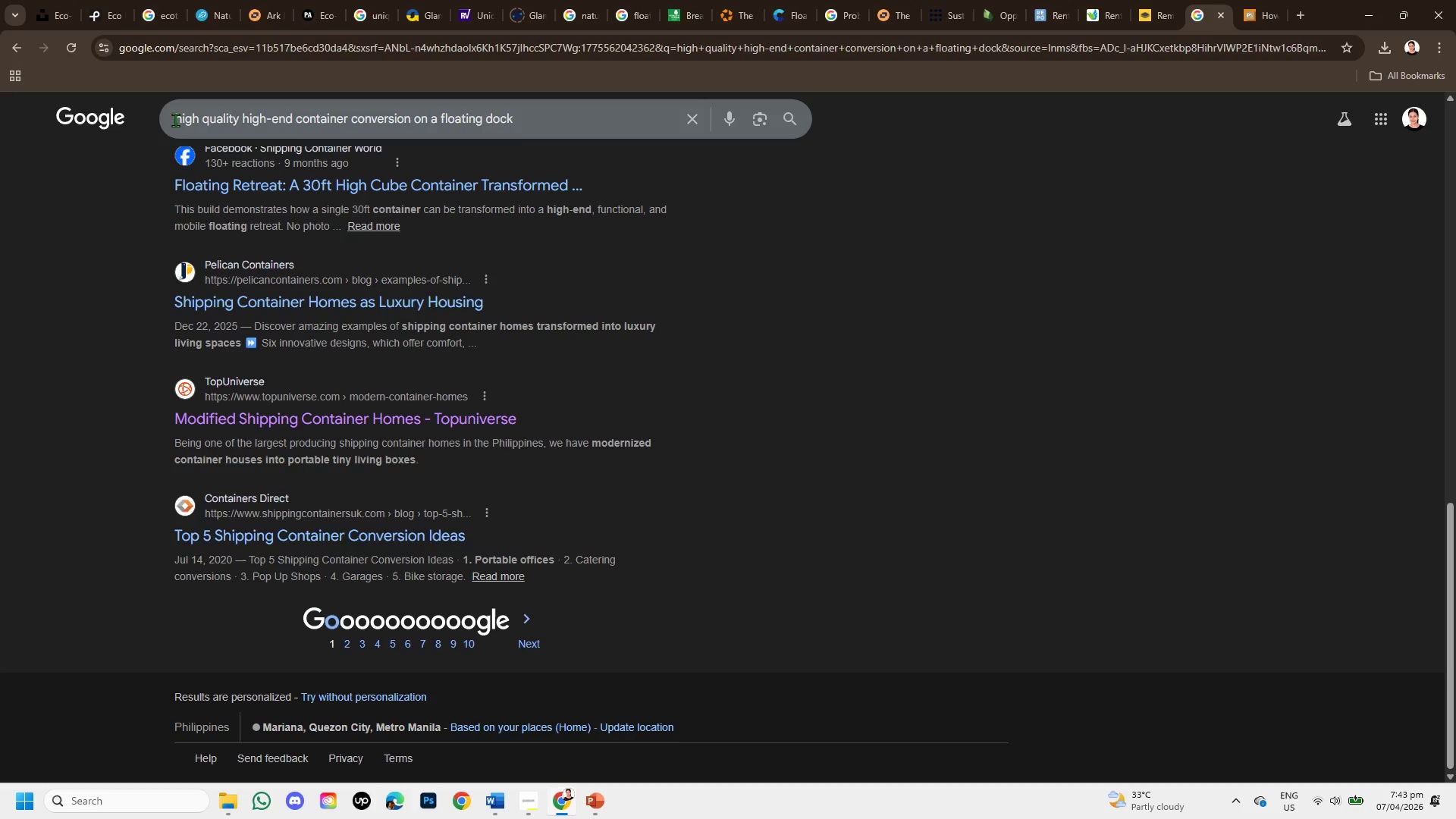 
left_click_drag(start_coordinate=[172, 118], to_coordinate=[290, 120])
 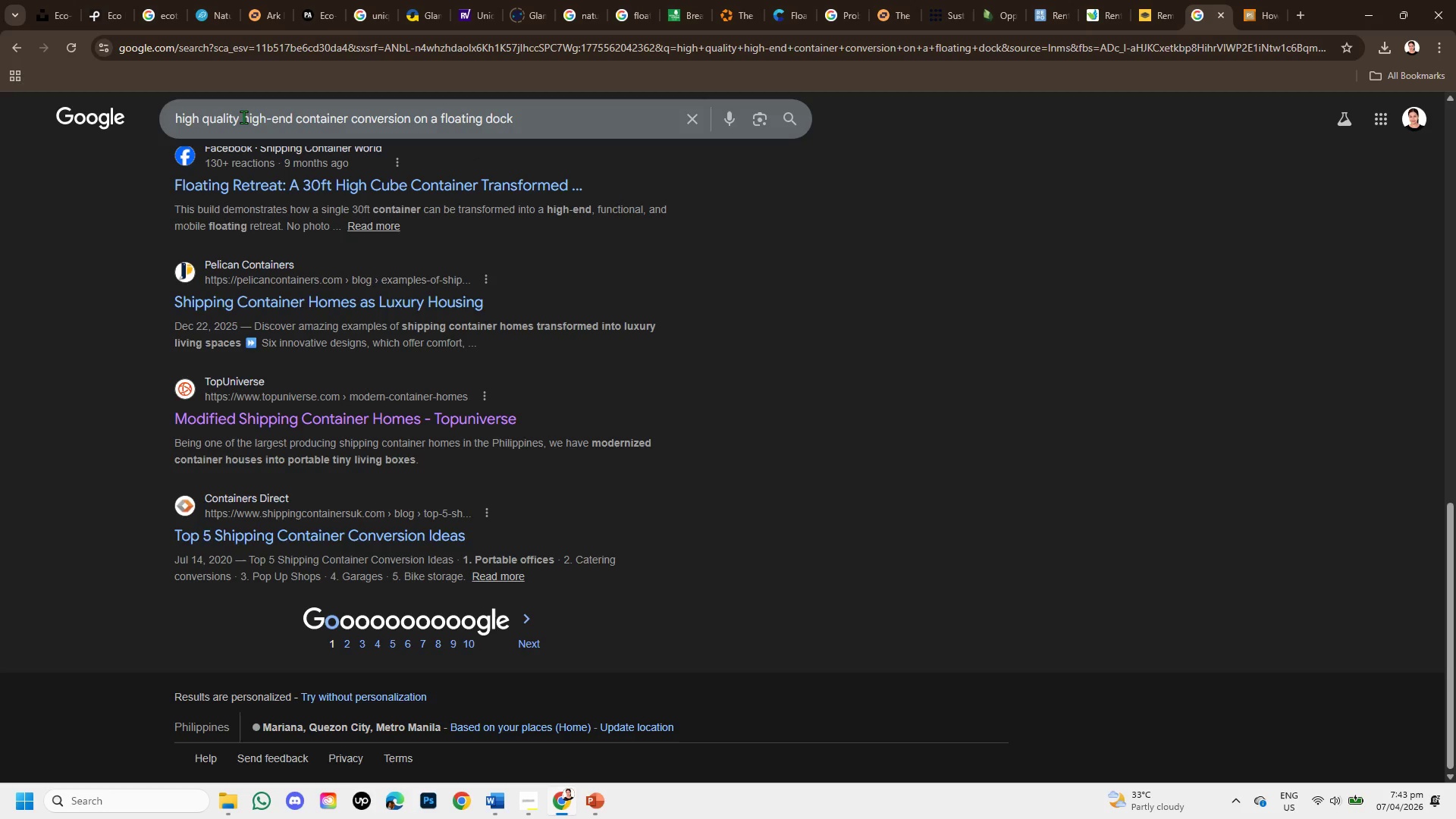 
left_click([242, 118])
 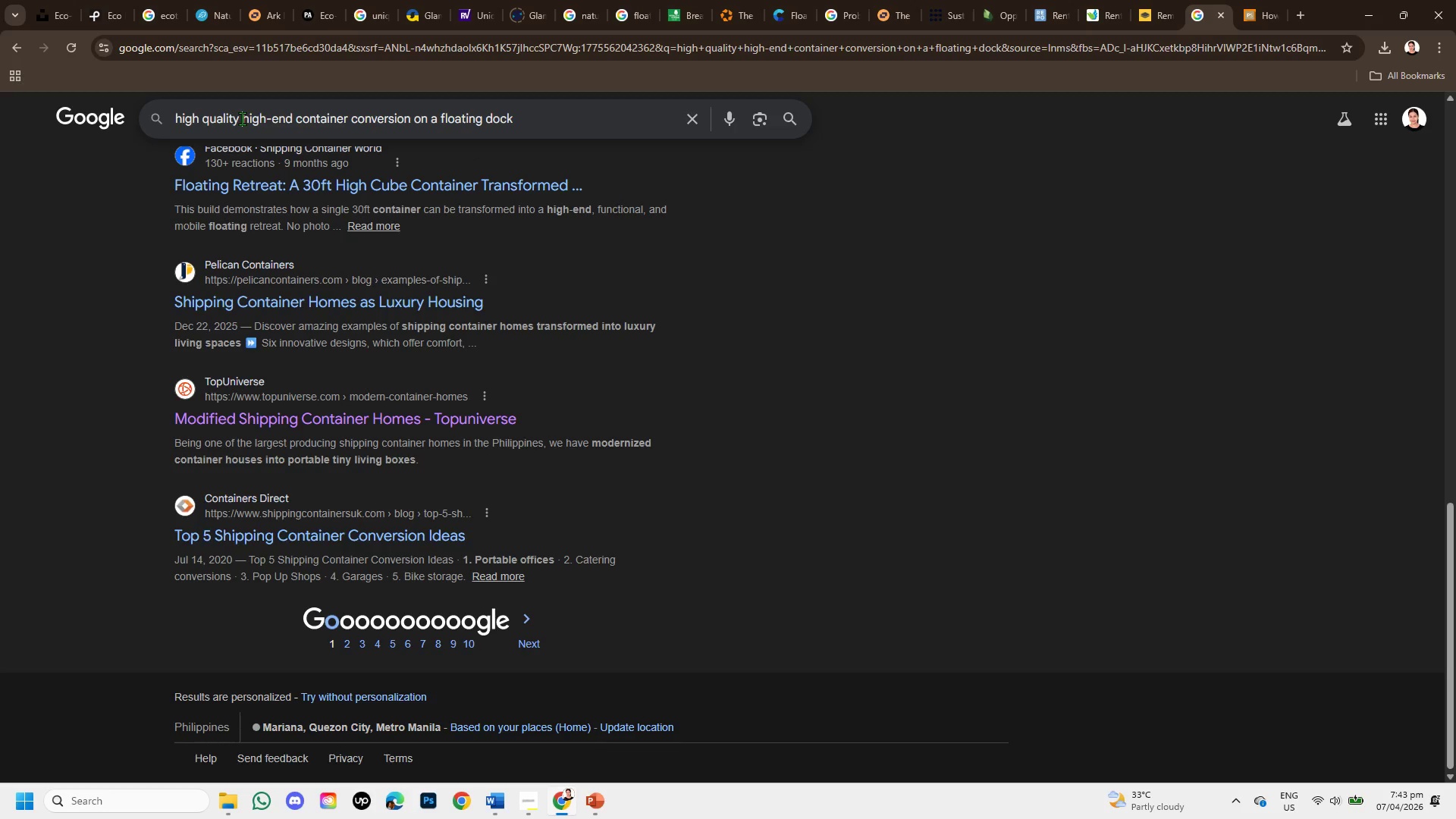 
left_click_drag(start_coordinate=[242, 118], to_coordinate=[529, 127])
 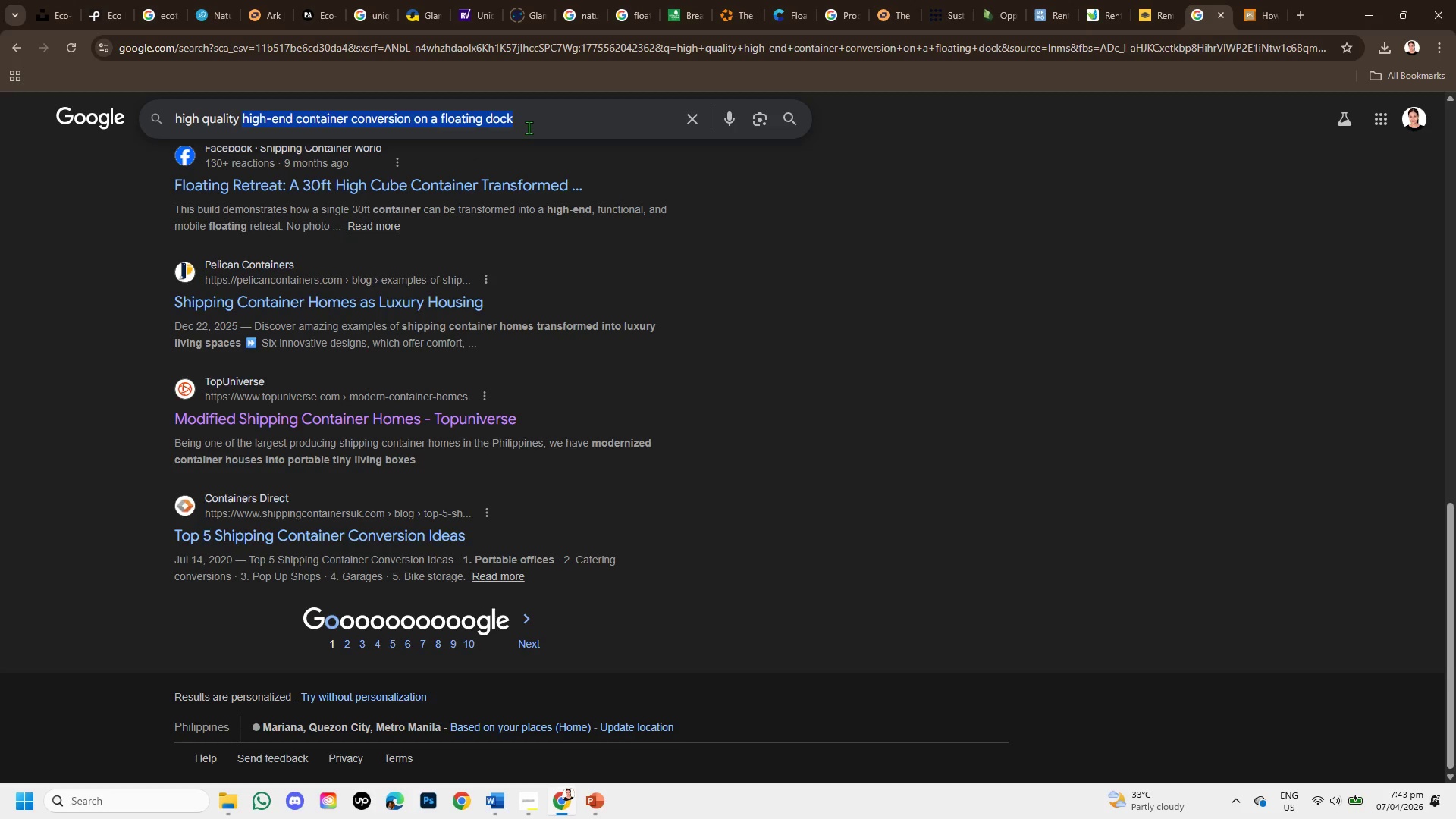 
hold_key(key=ControlLeft, duration=1.67)
 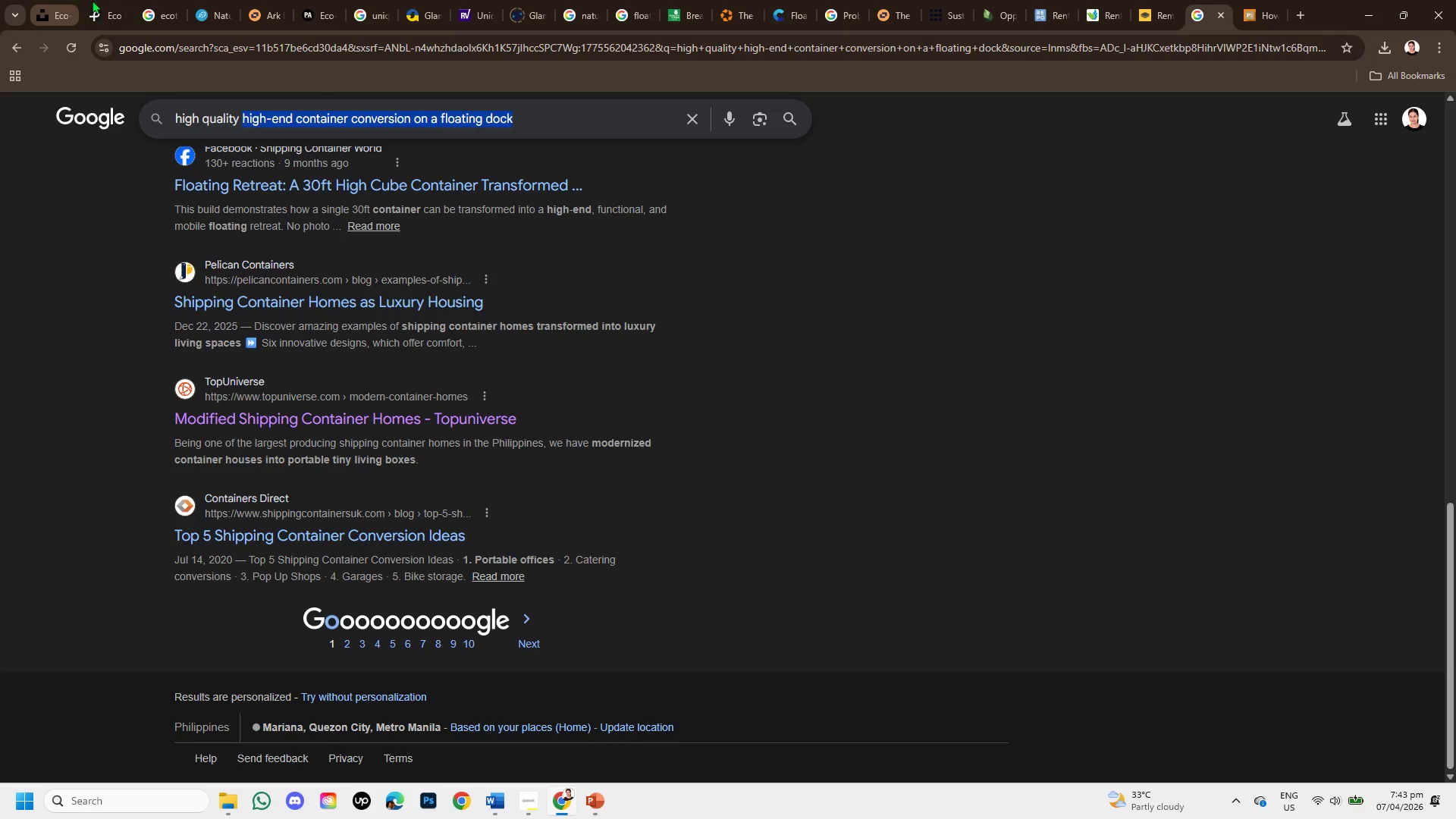 
hold_key(key=C, duration=0.34)
 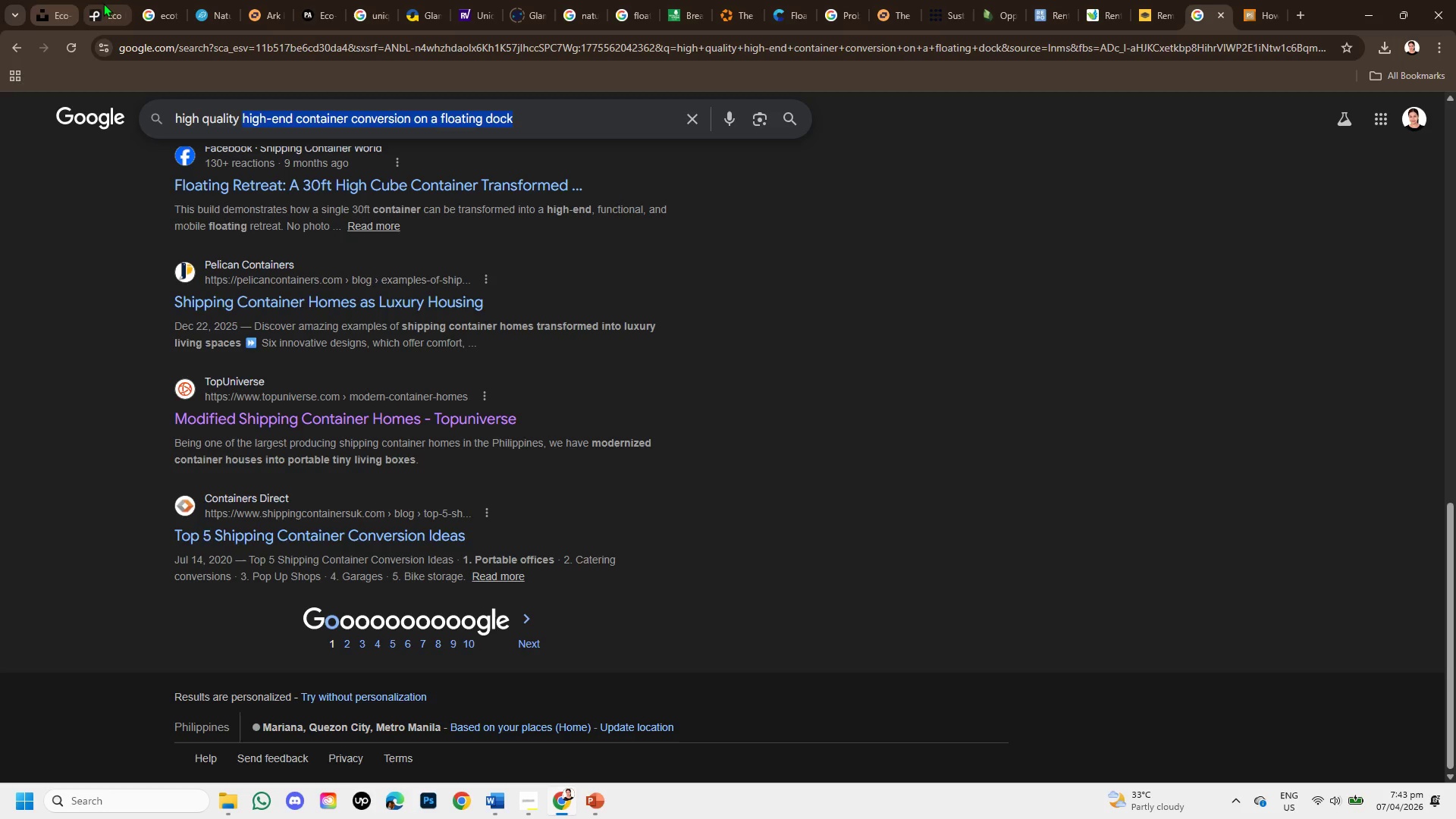 
left_click([108, 4])
 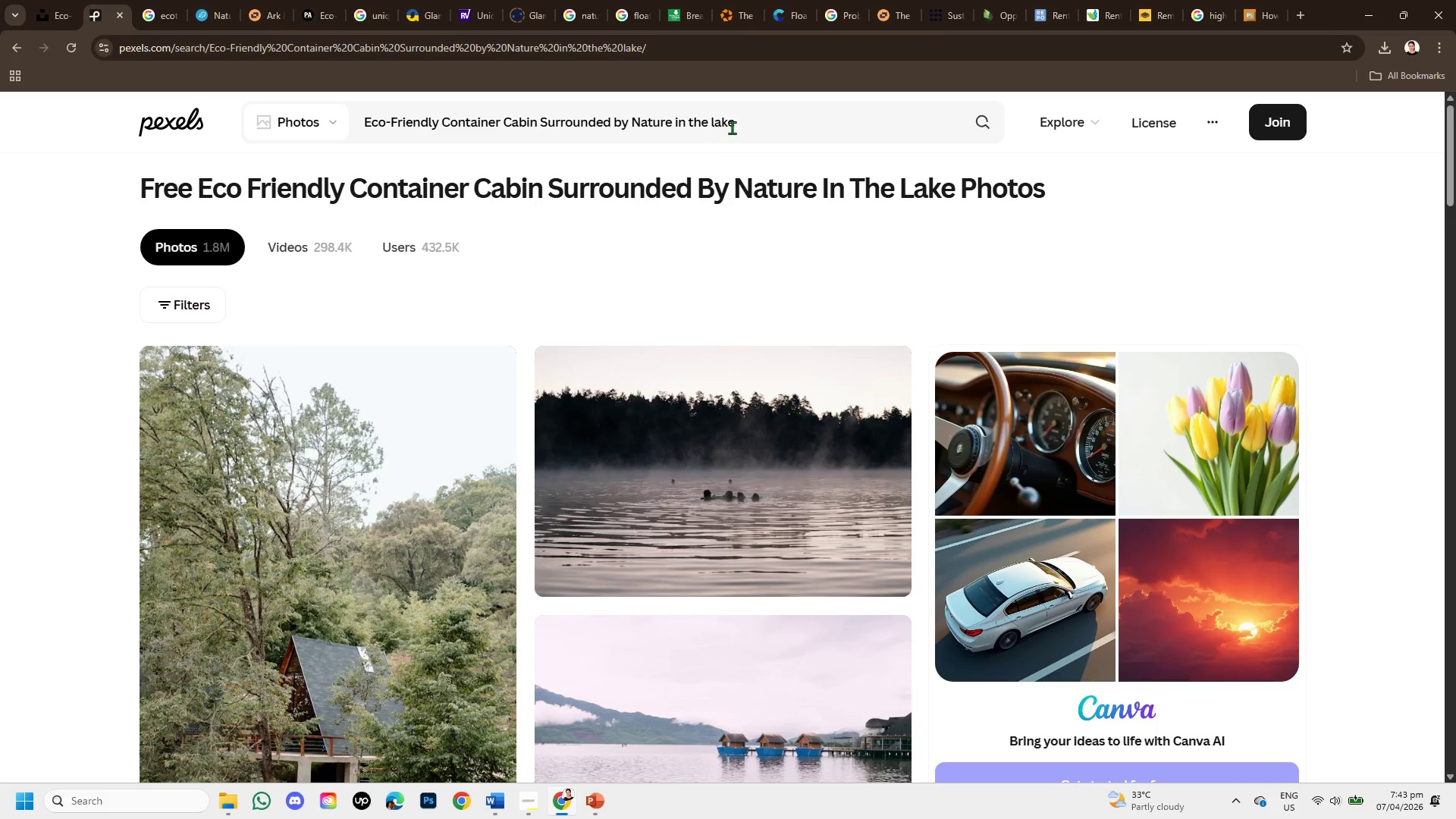 
left_click_drag(start_coordinate=[752, 125], to_coordinate=[285, 102])
 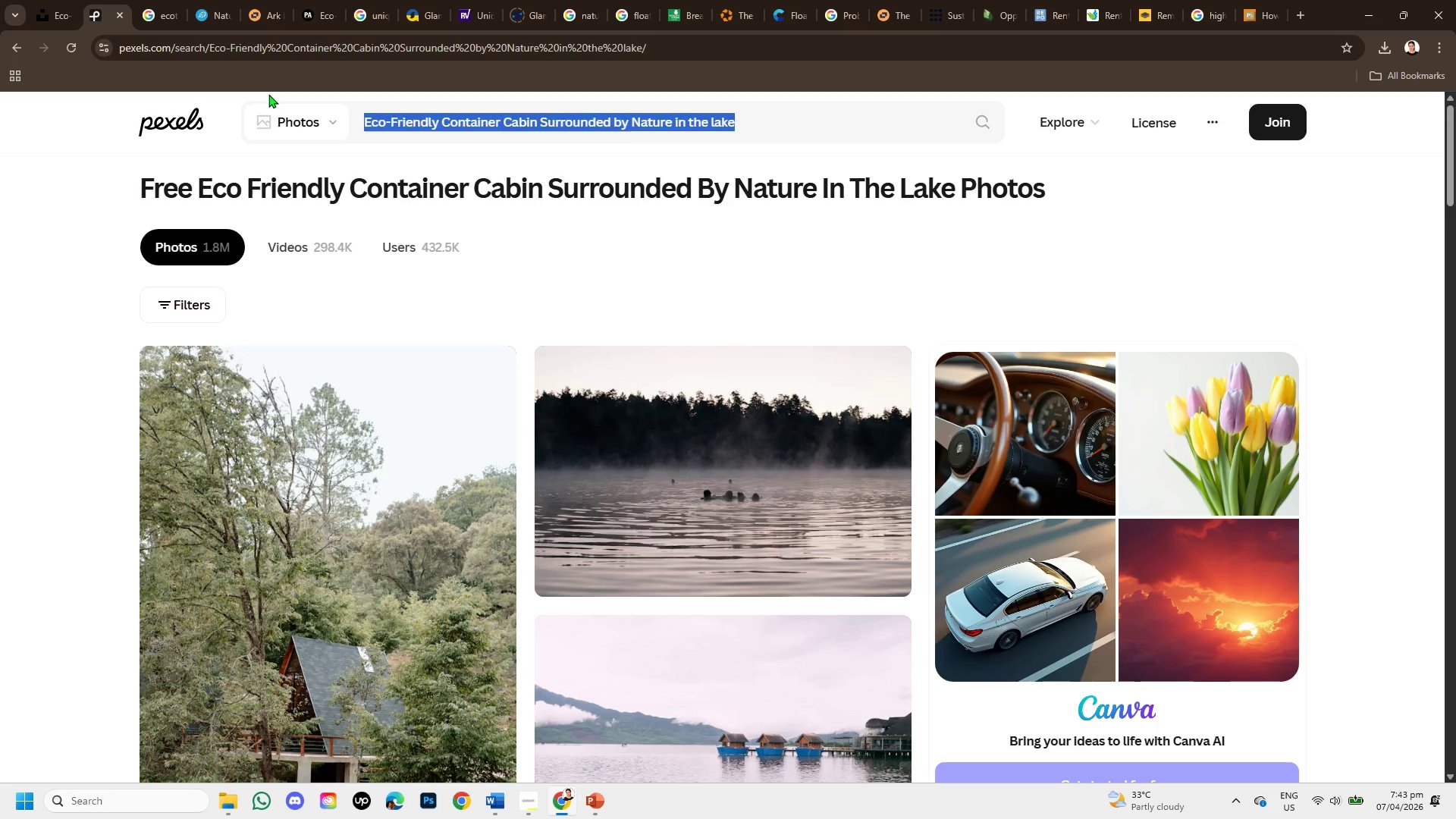 
key(Backspace)
 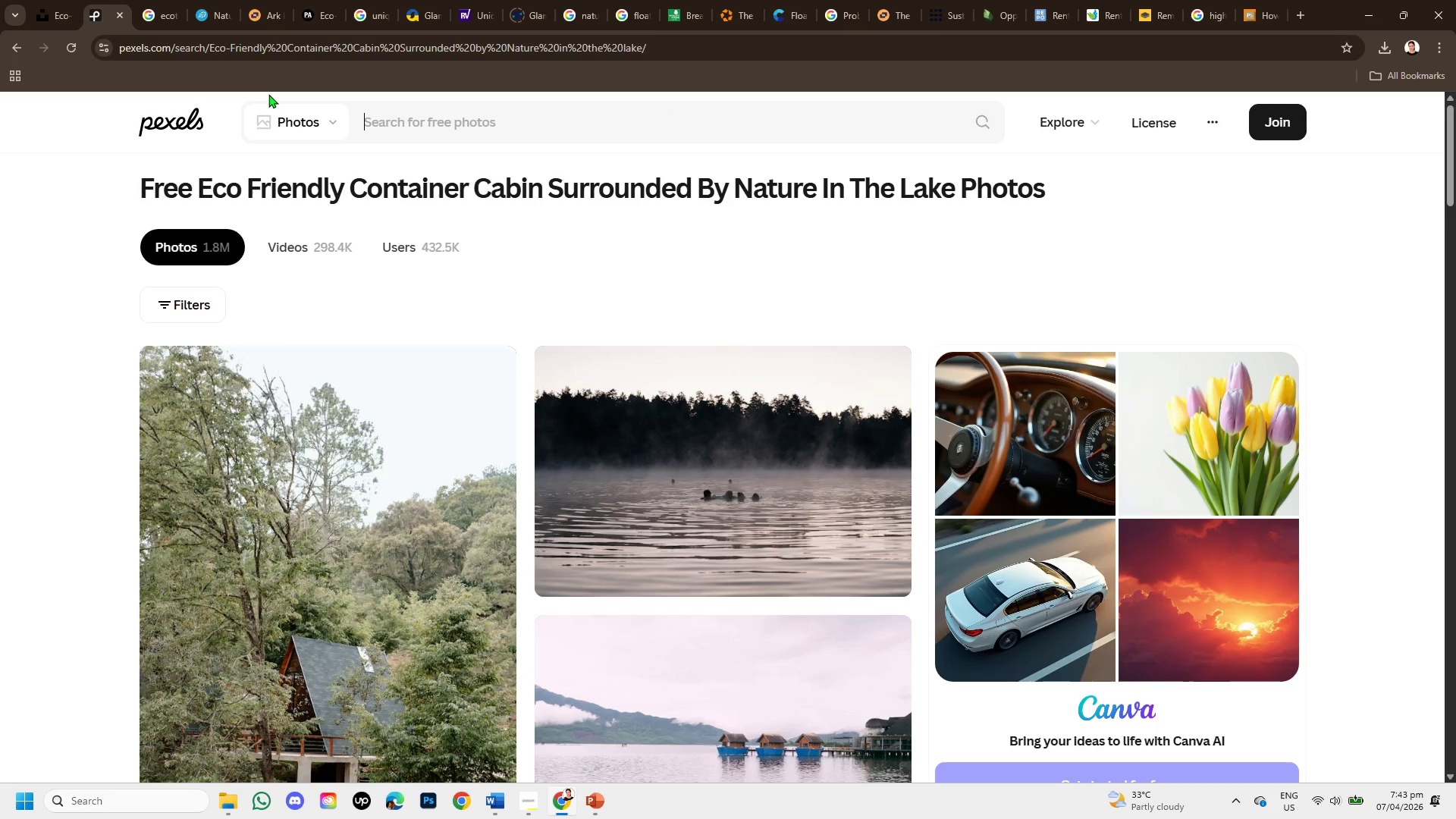 
key(Control+V)
 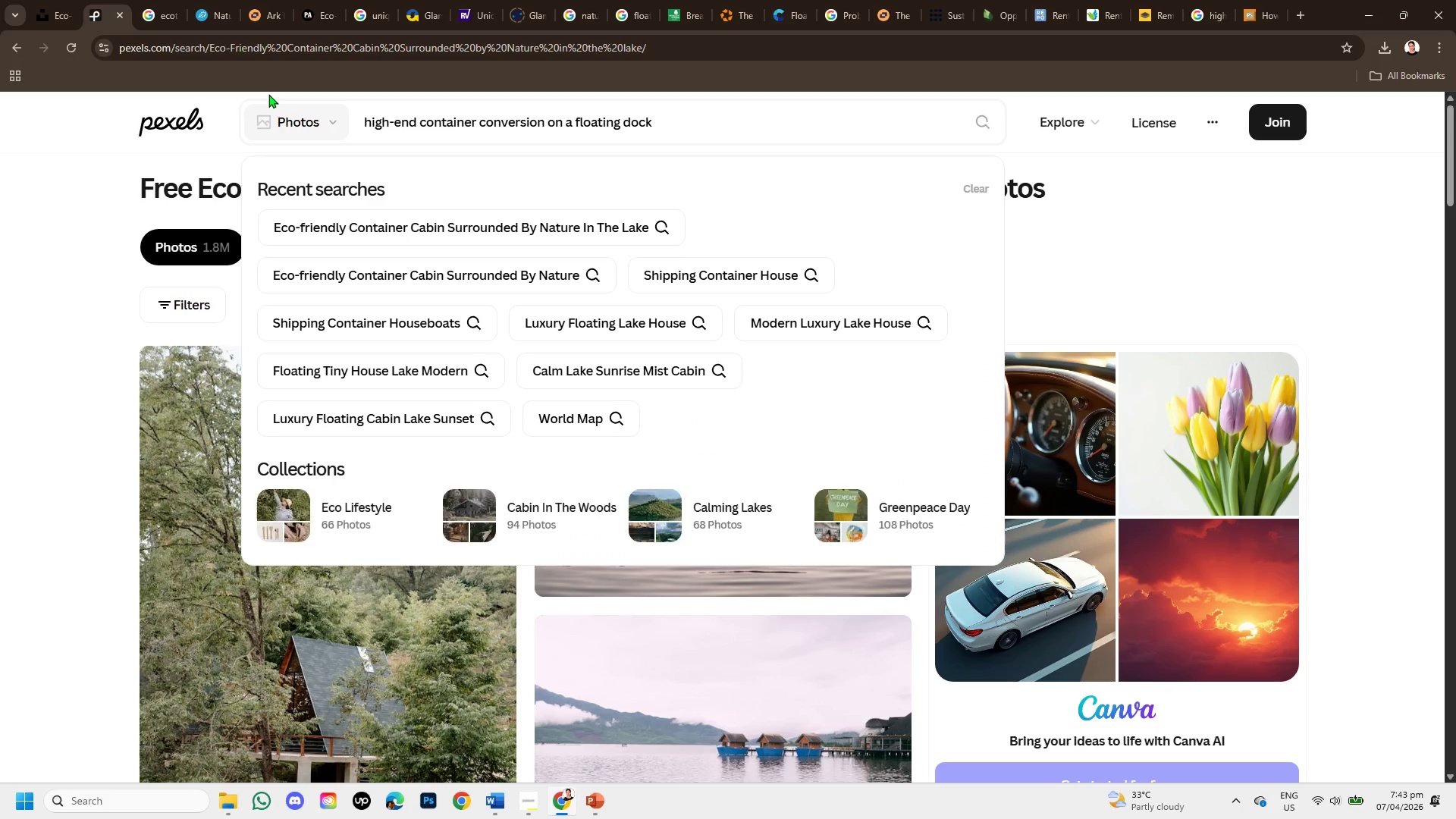 
key(Control+Enter)
 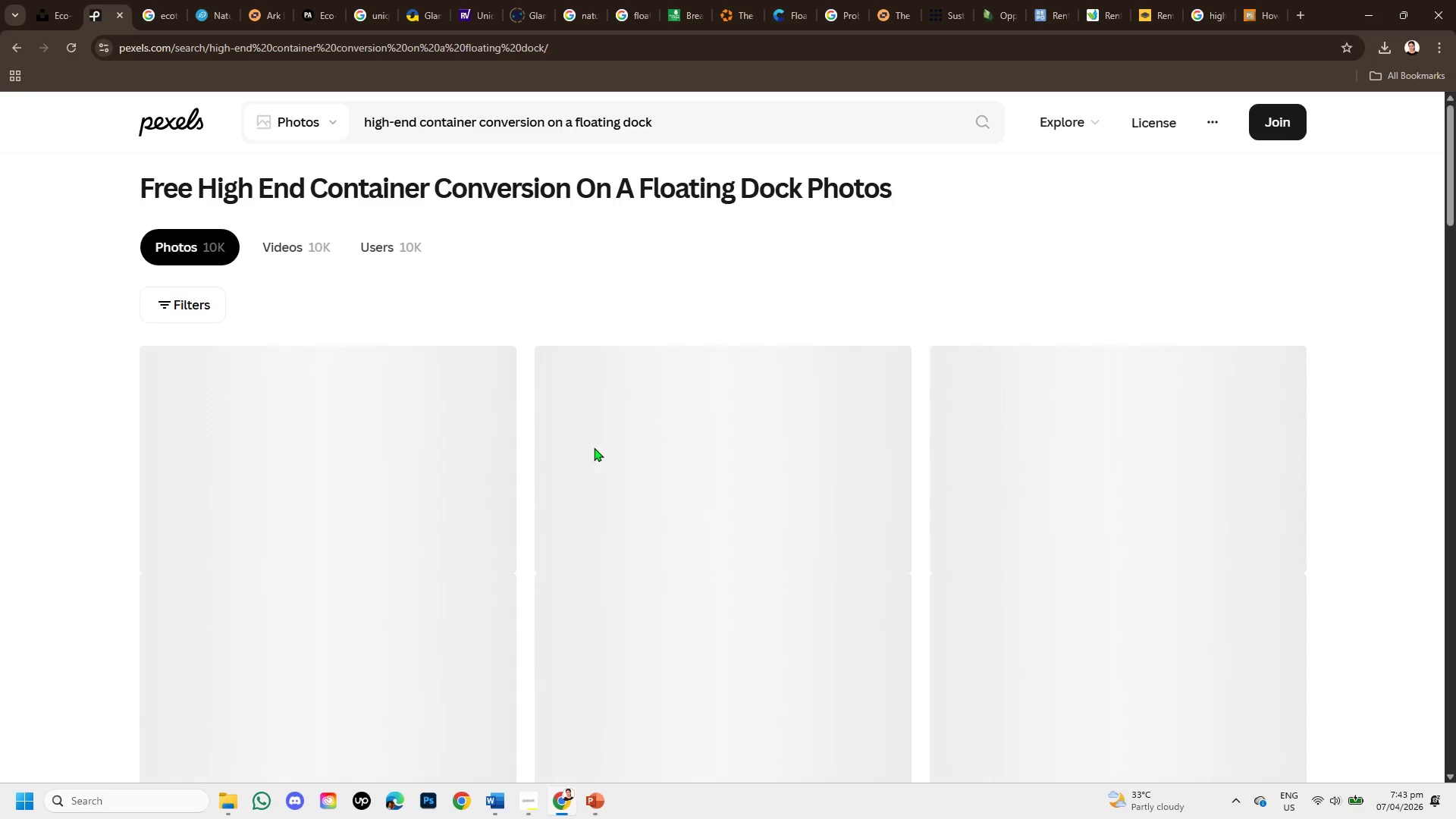 
scroll: coordinate [595, 447], scroll_direction: down, amount: 5.0
 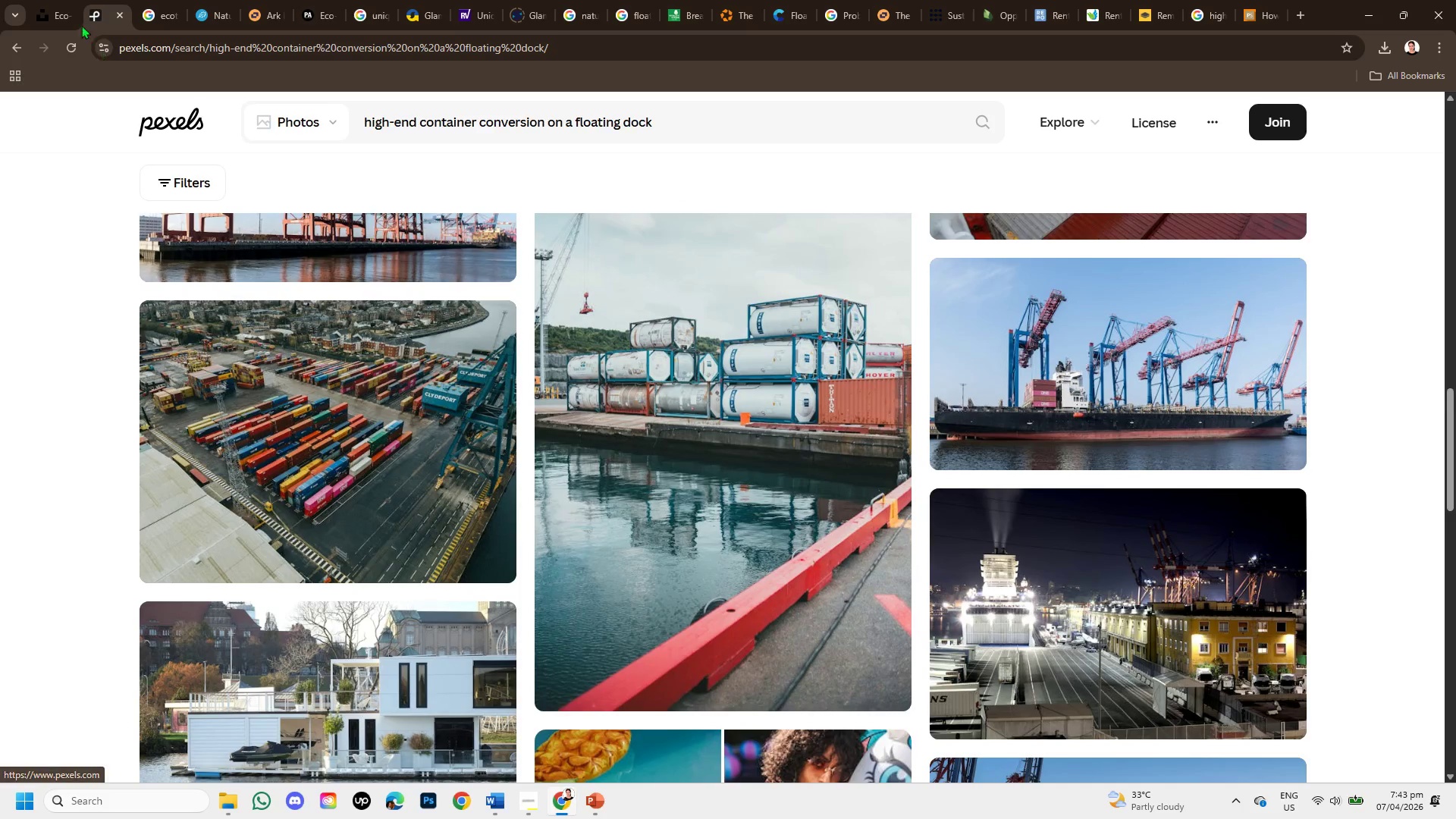 
left_click([72, 11])
 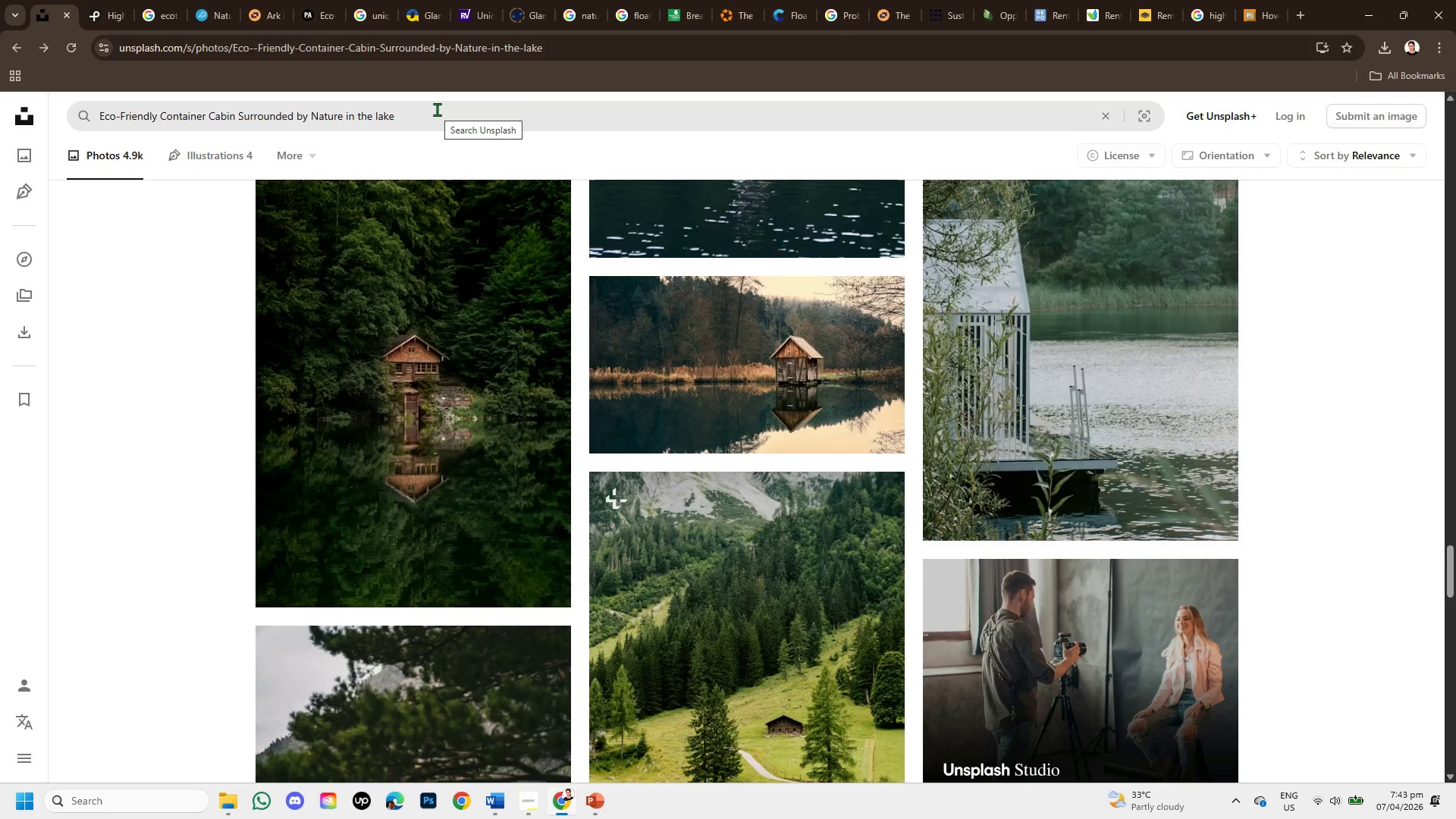 
scroll: coordinate [661, 518], scroll_direction: down, amount: 2.0
 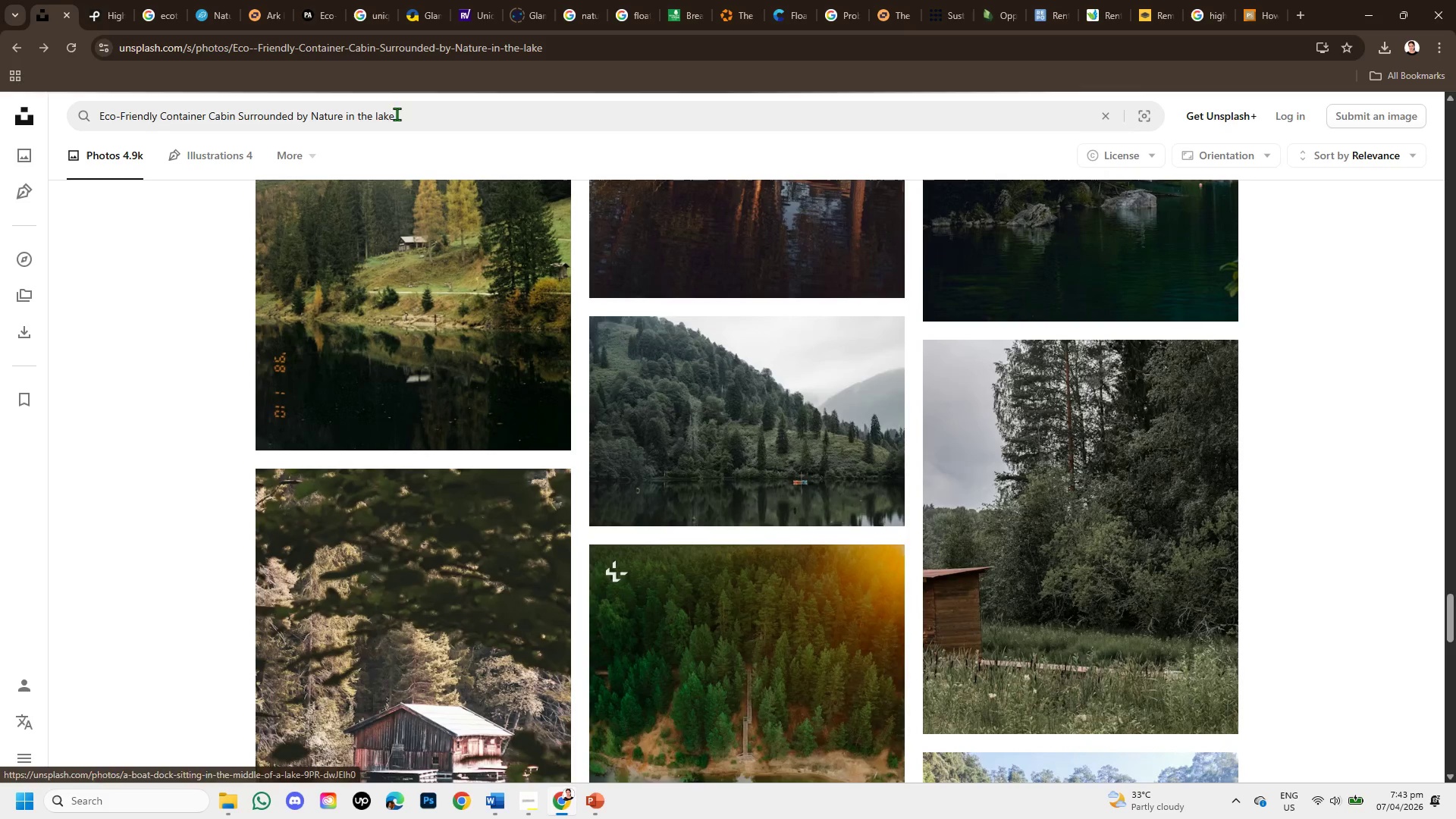 
left_click_drag(start_coordinate=[397, 121], to_coordinate=[0, 111])
 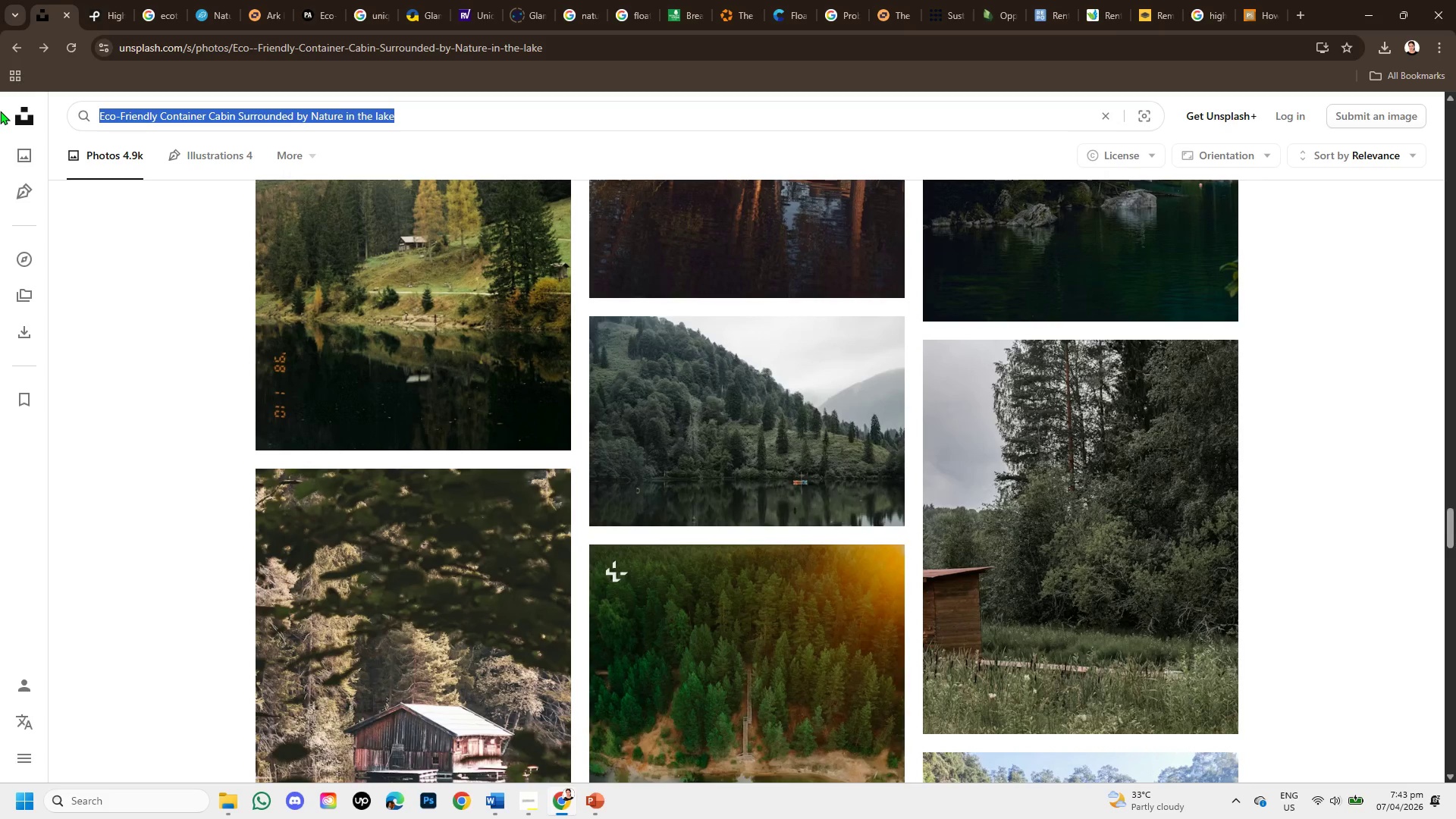 
key(Backspace)
 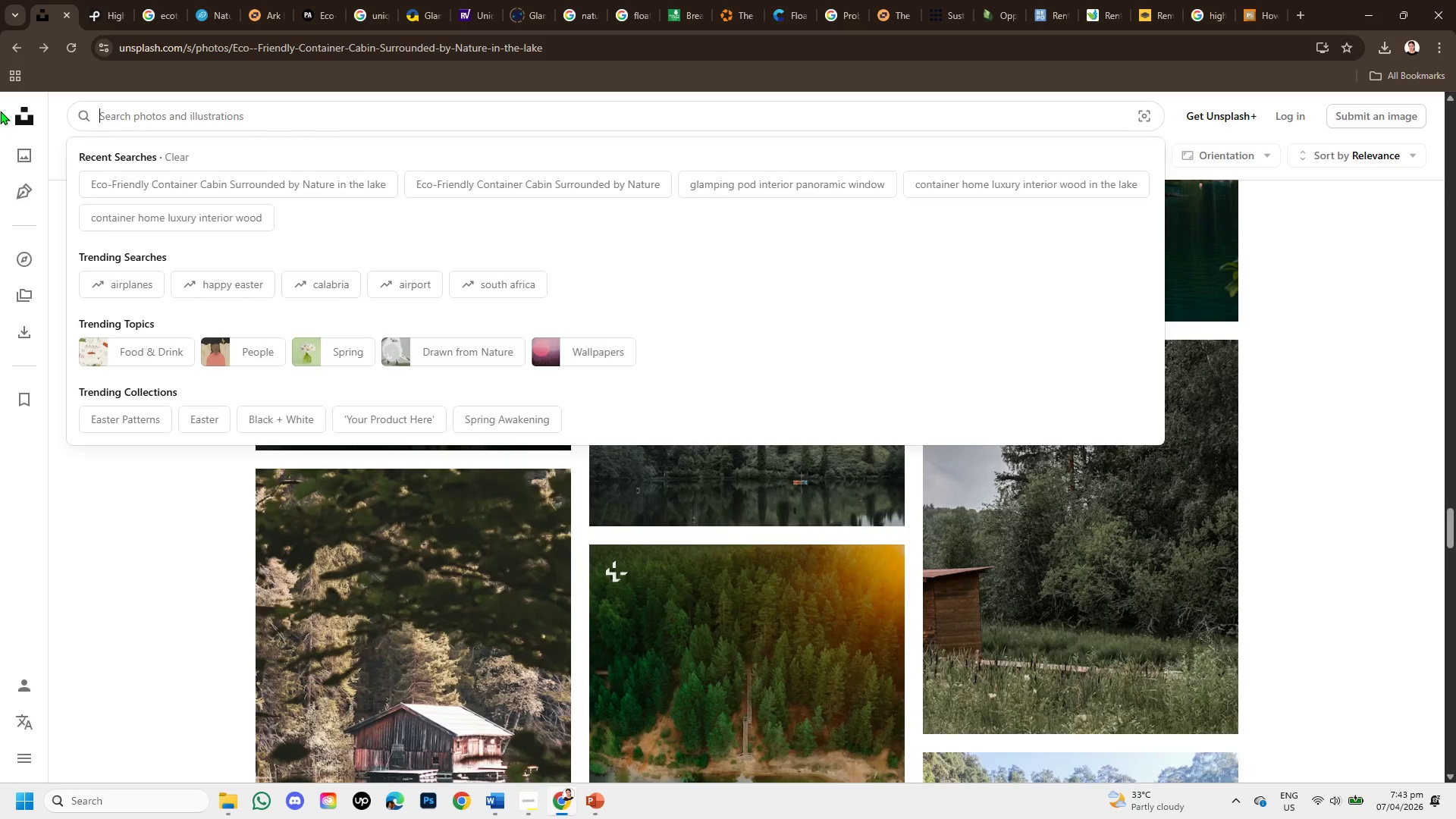 
key(Control+V)
 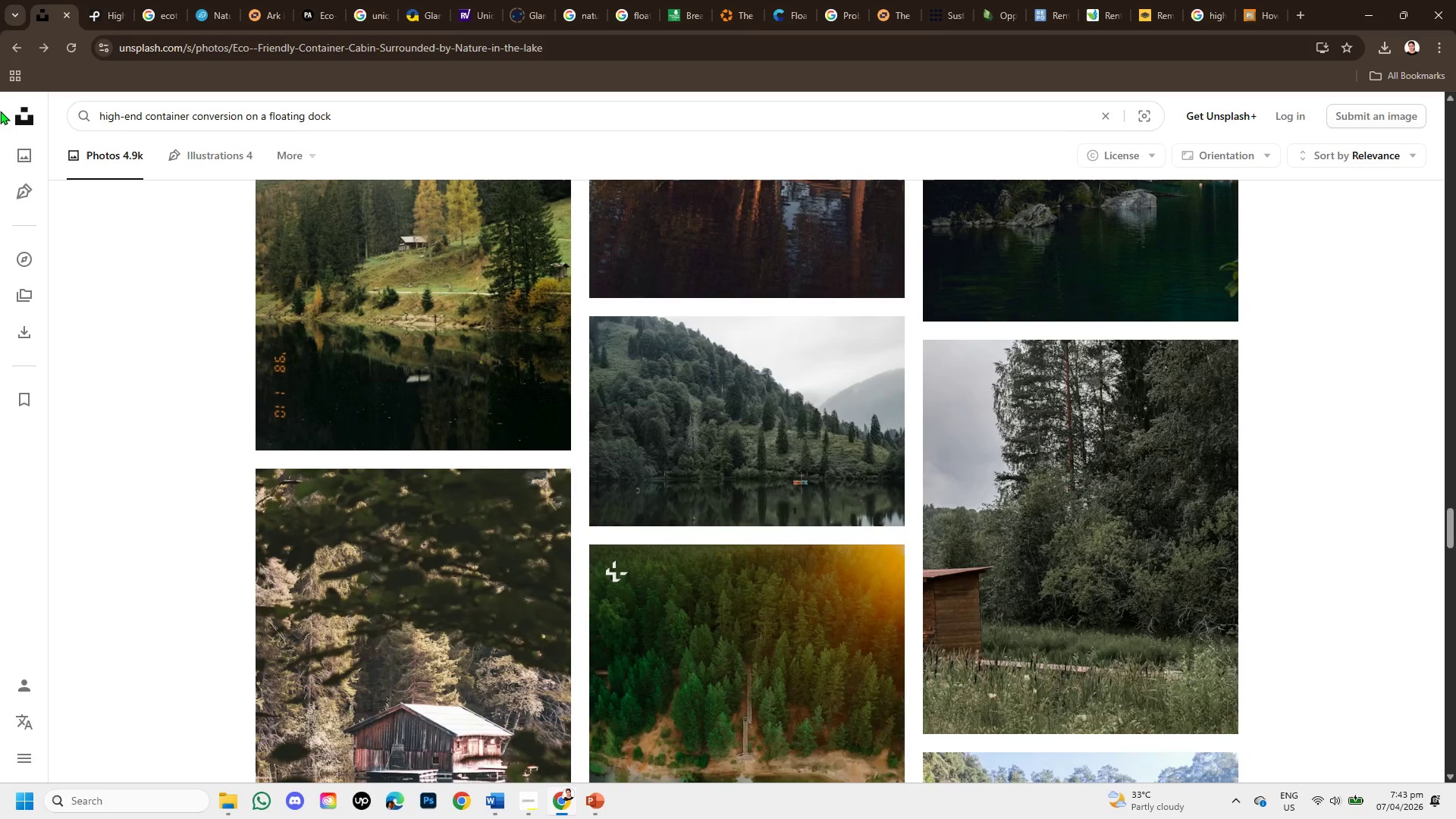 
key(Enter)
 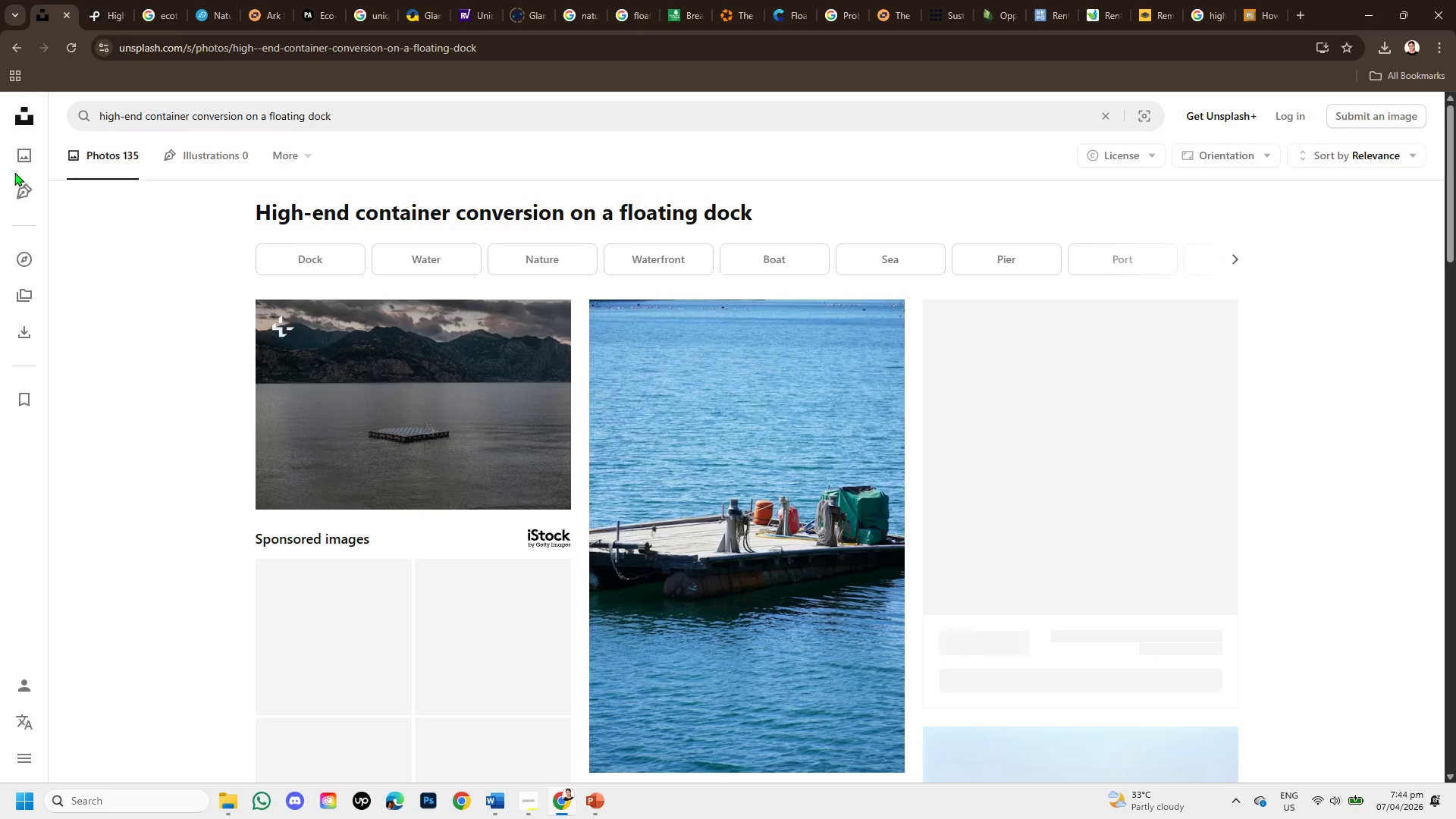 
wait(8.62)
 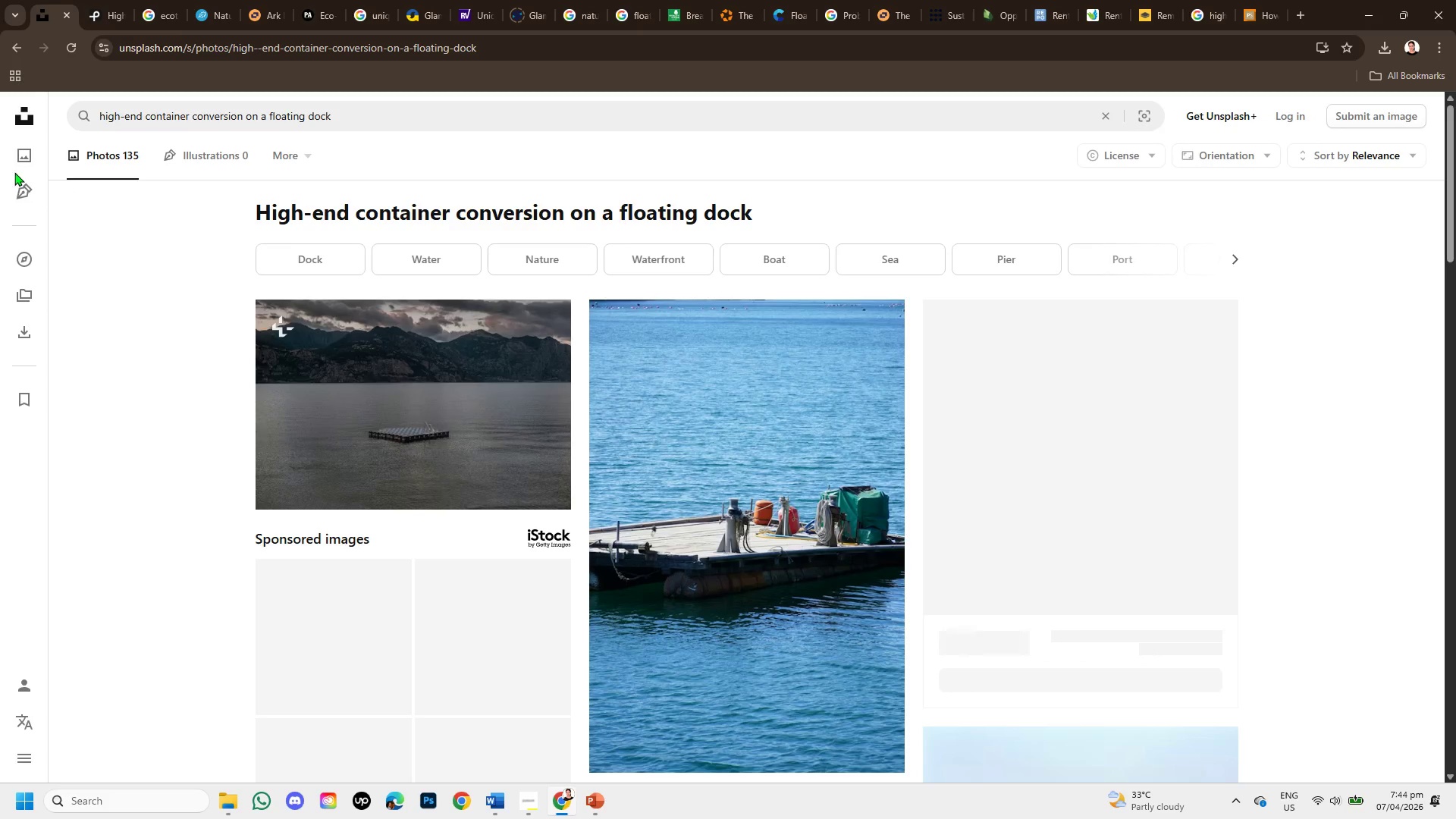 
mouse_move([33, 152])
 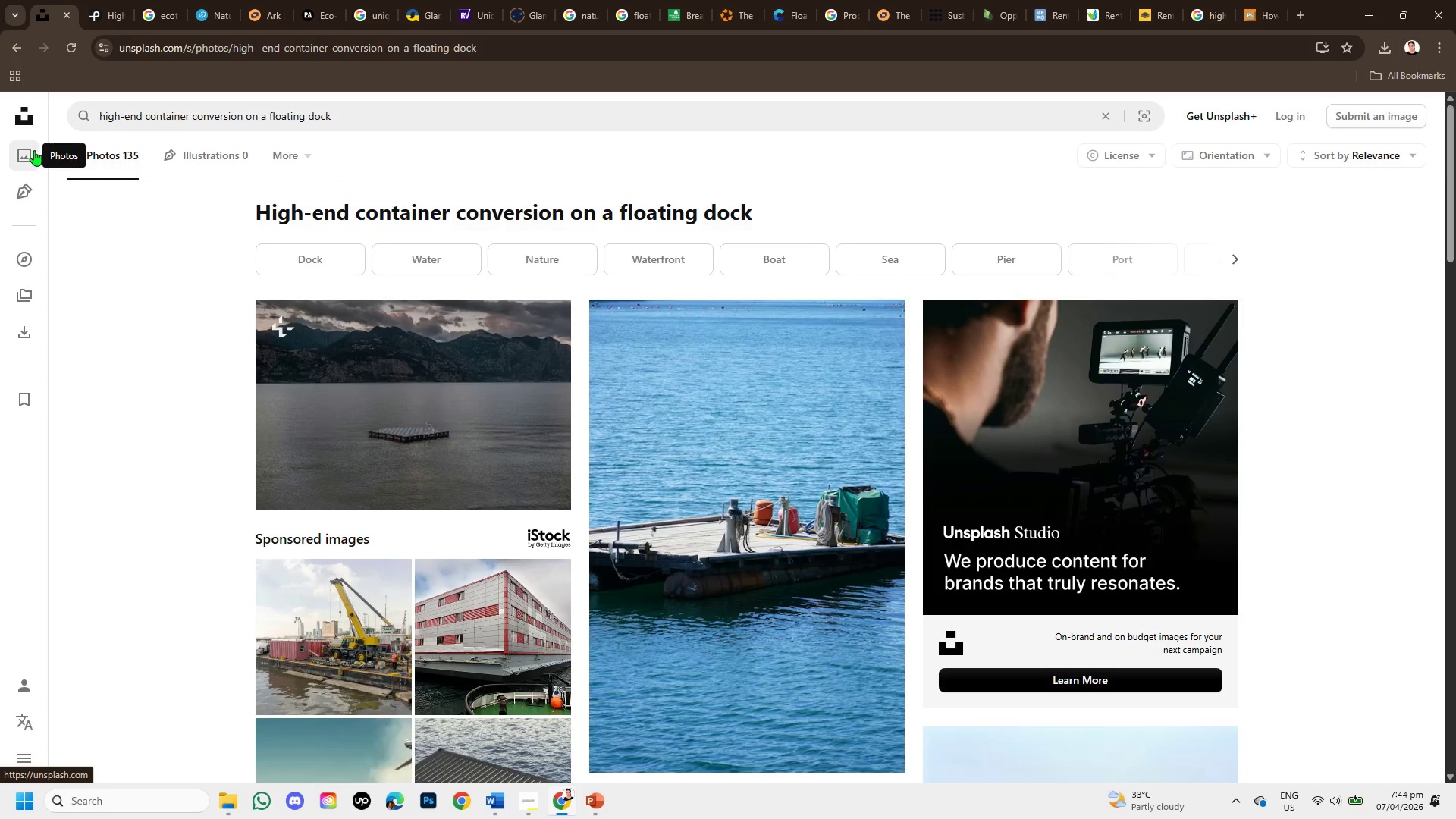 
wait(7.98)
 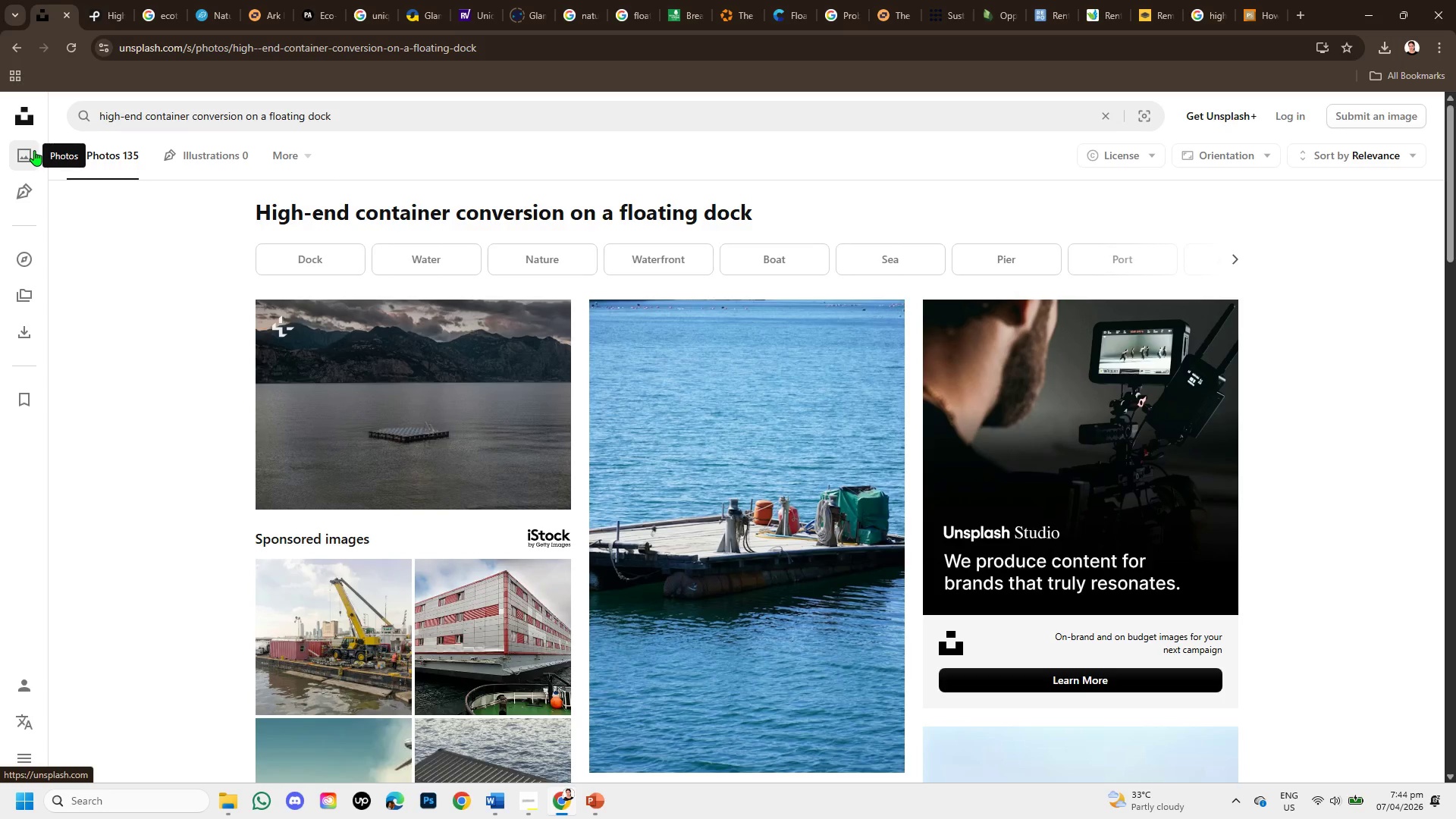 
scroll: coordinate [555, 556], scroll_direction: down, amount: 9.0
 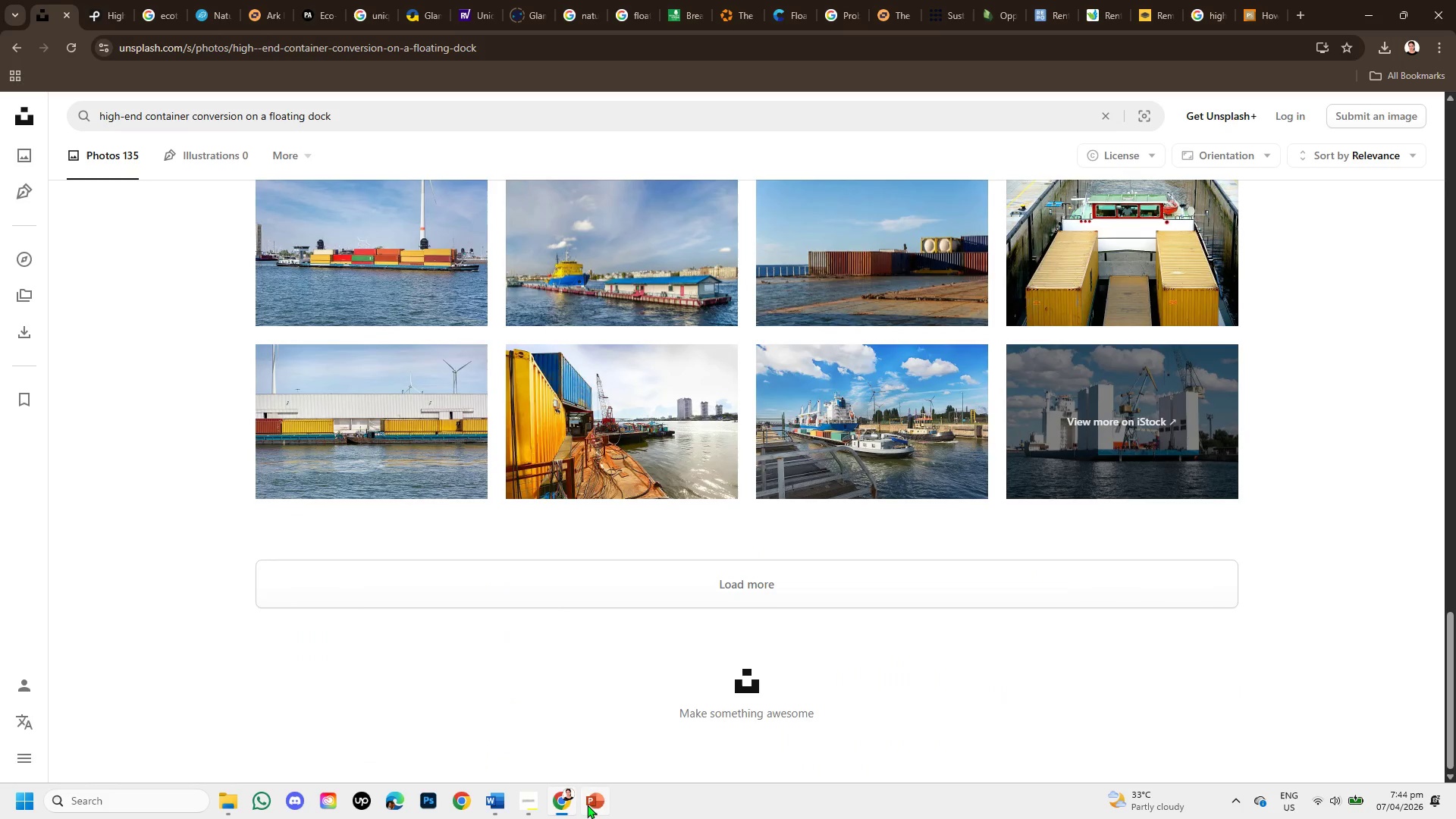 
left_click([588, 805])
 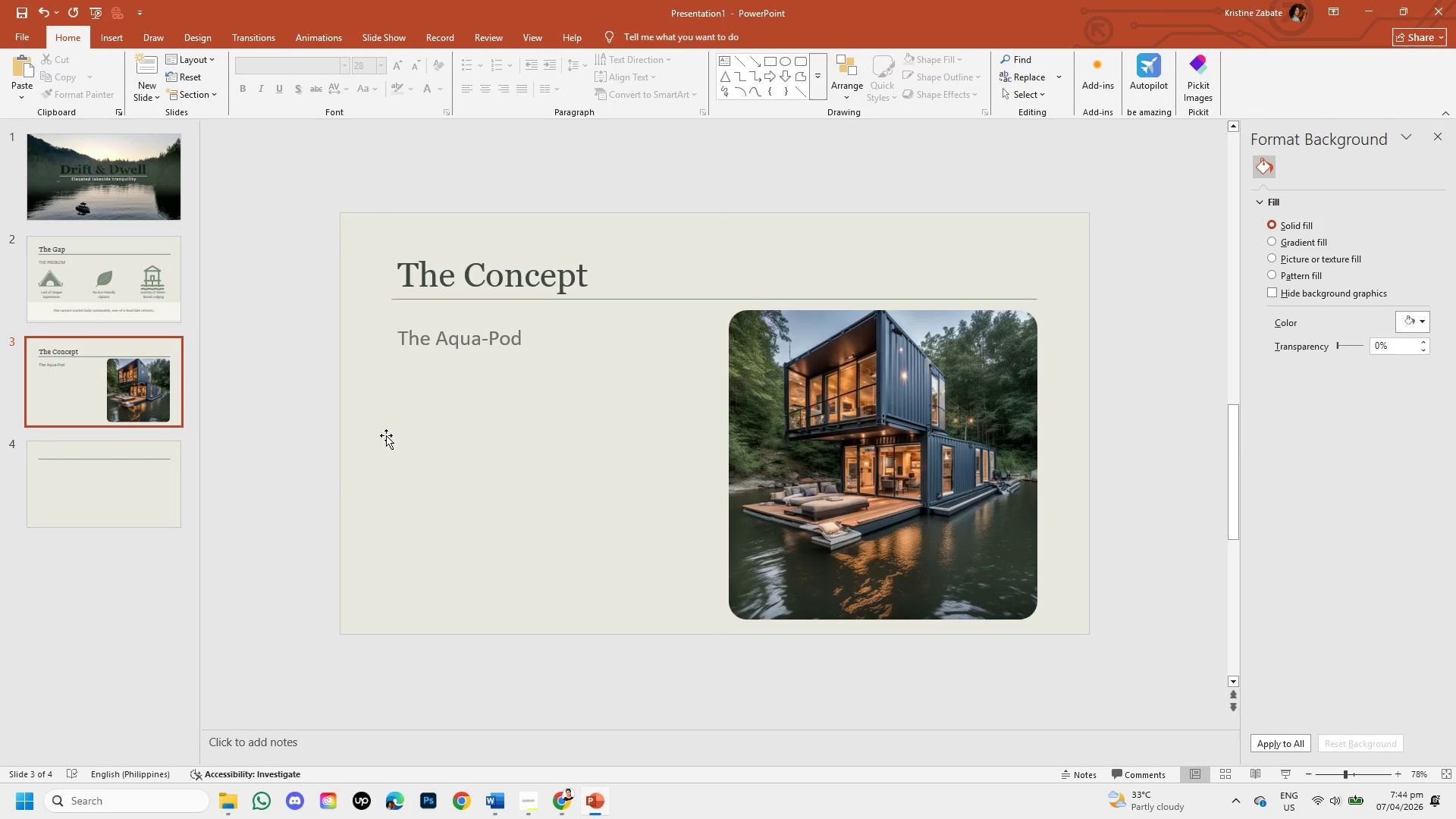 
wait(15.42)
 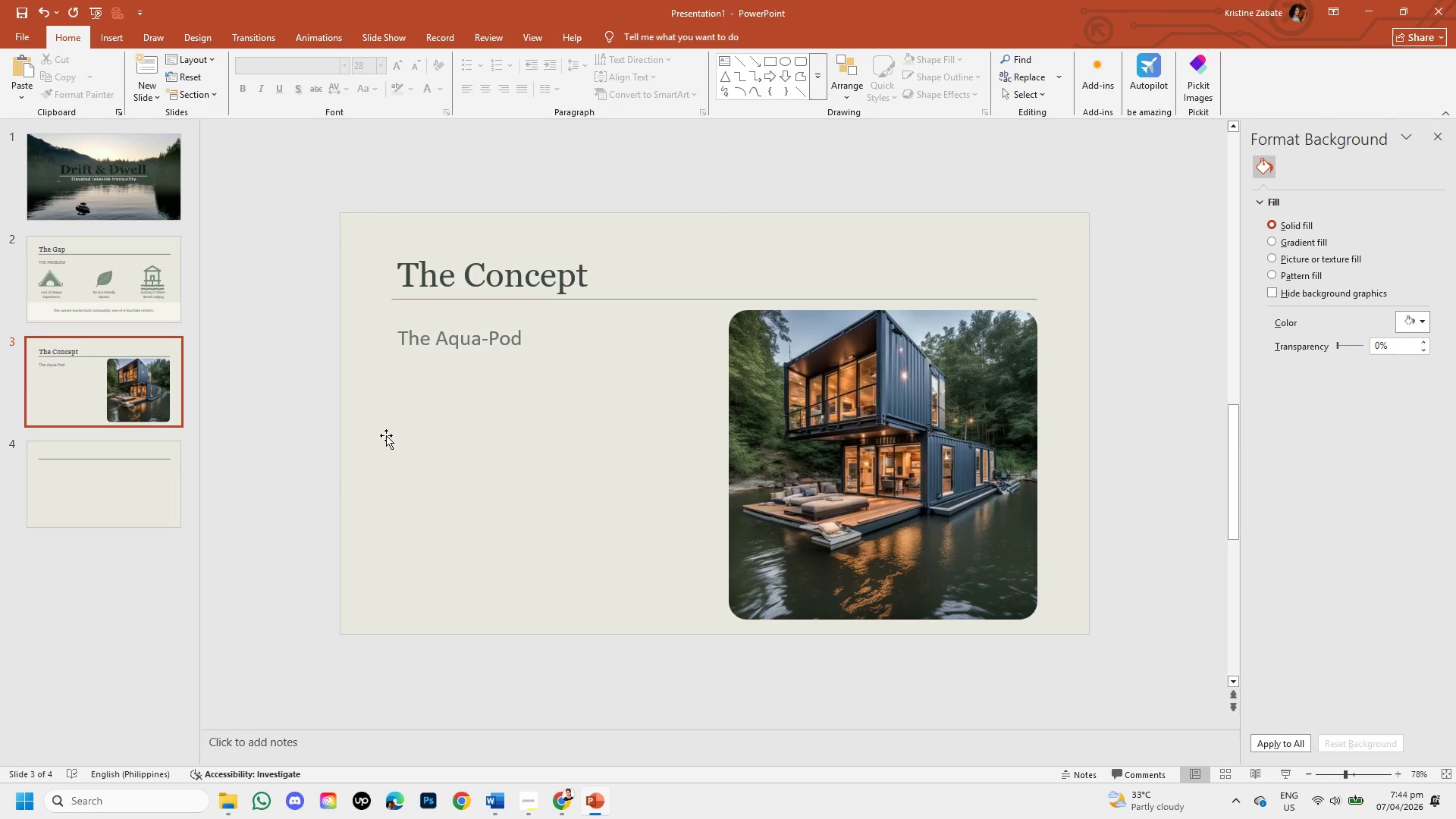 
left_click([1040, 10])
 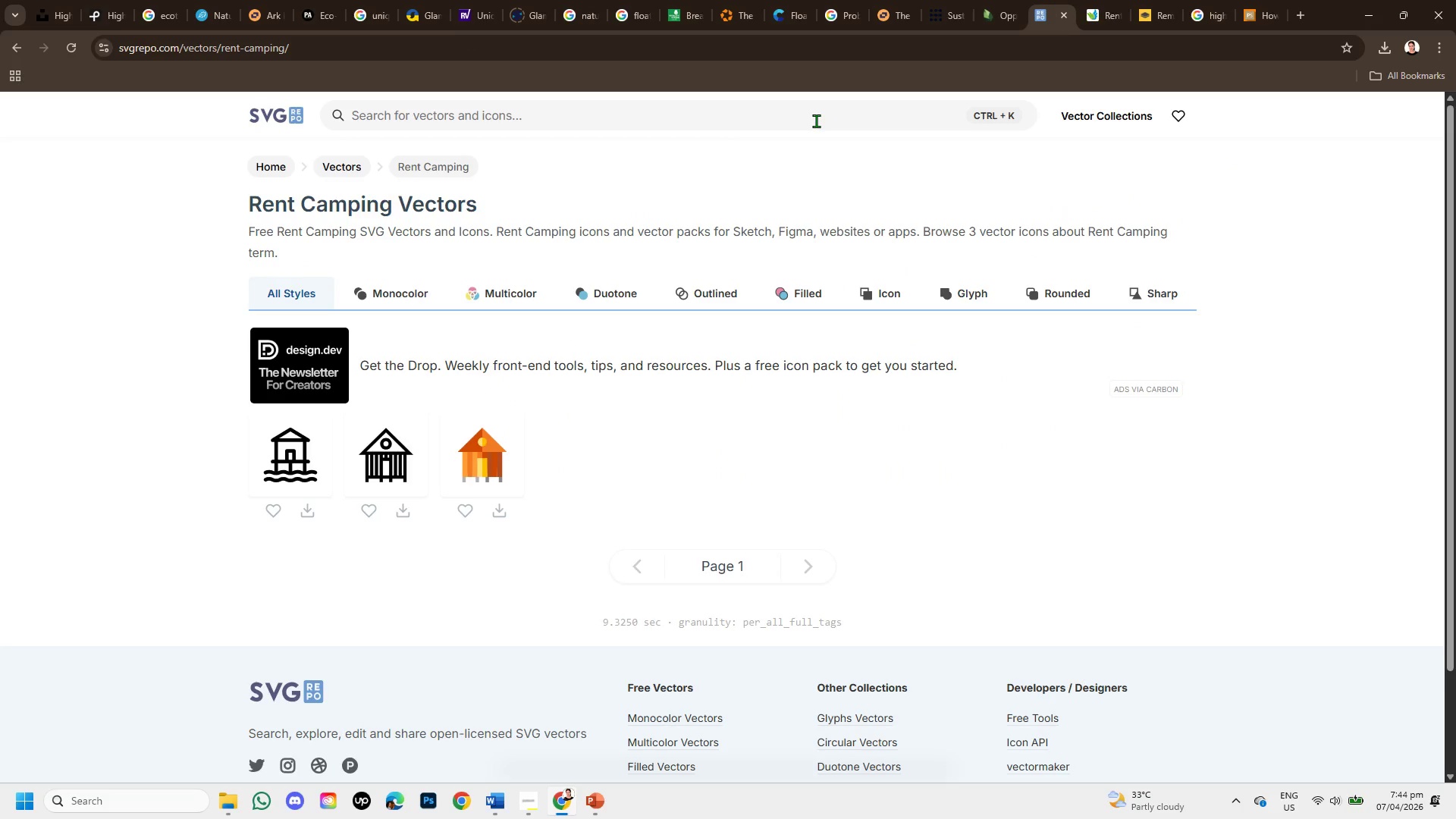 
left_click([816, 121])
 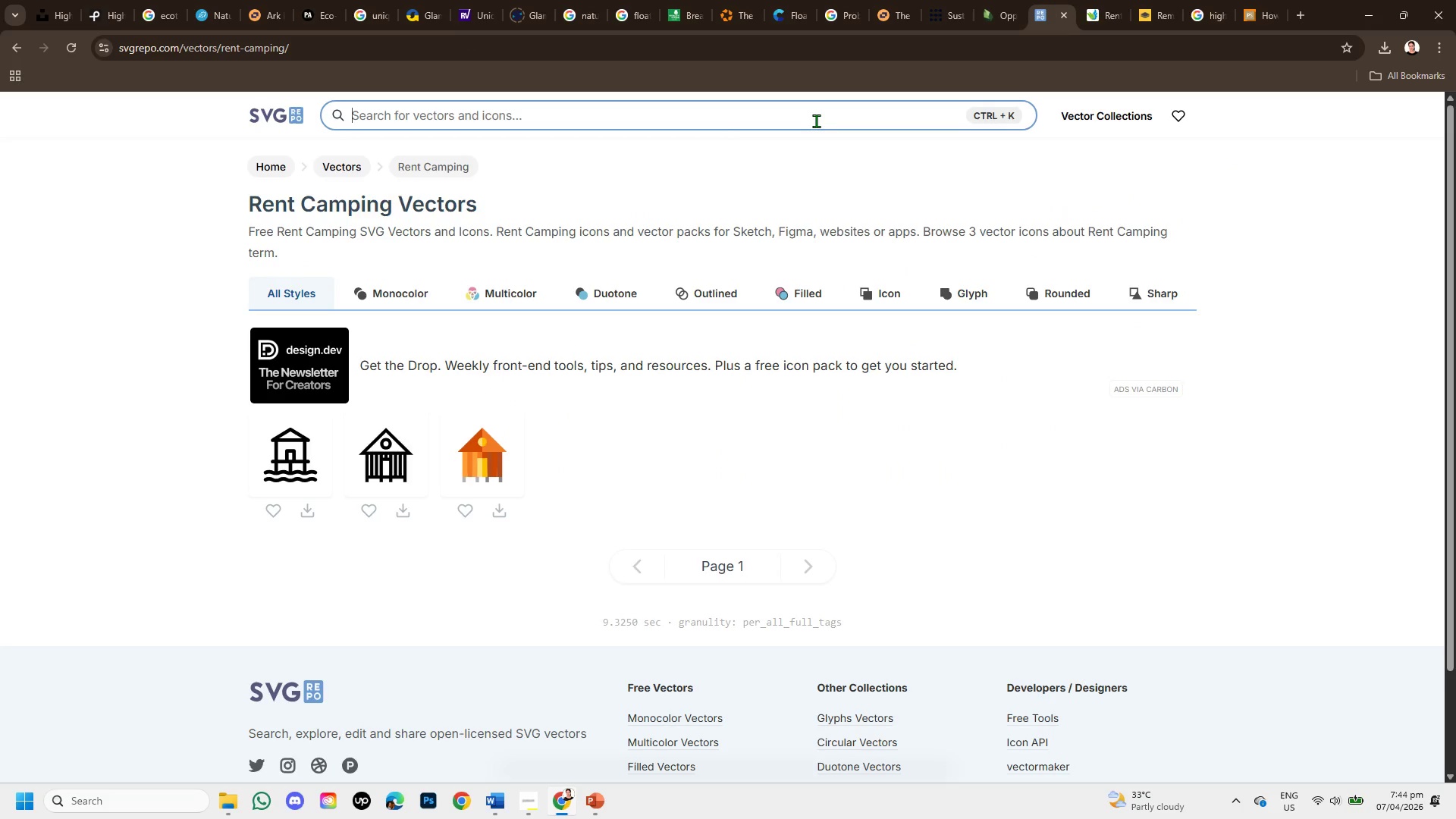 
type(solar )
 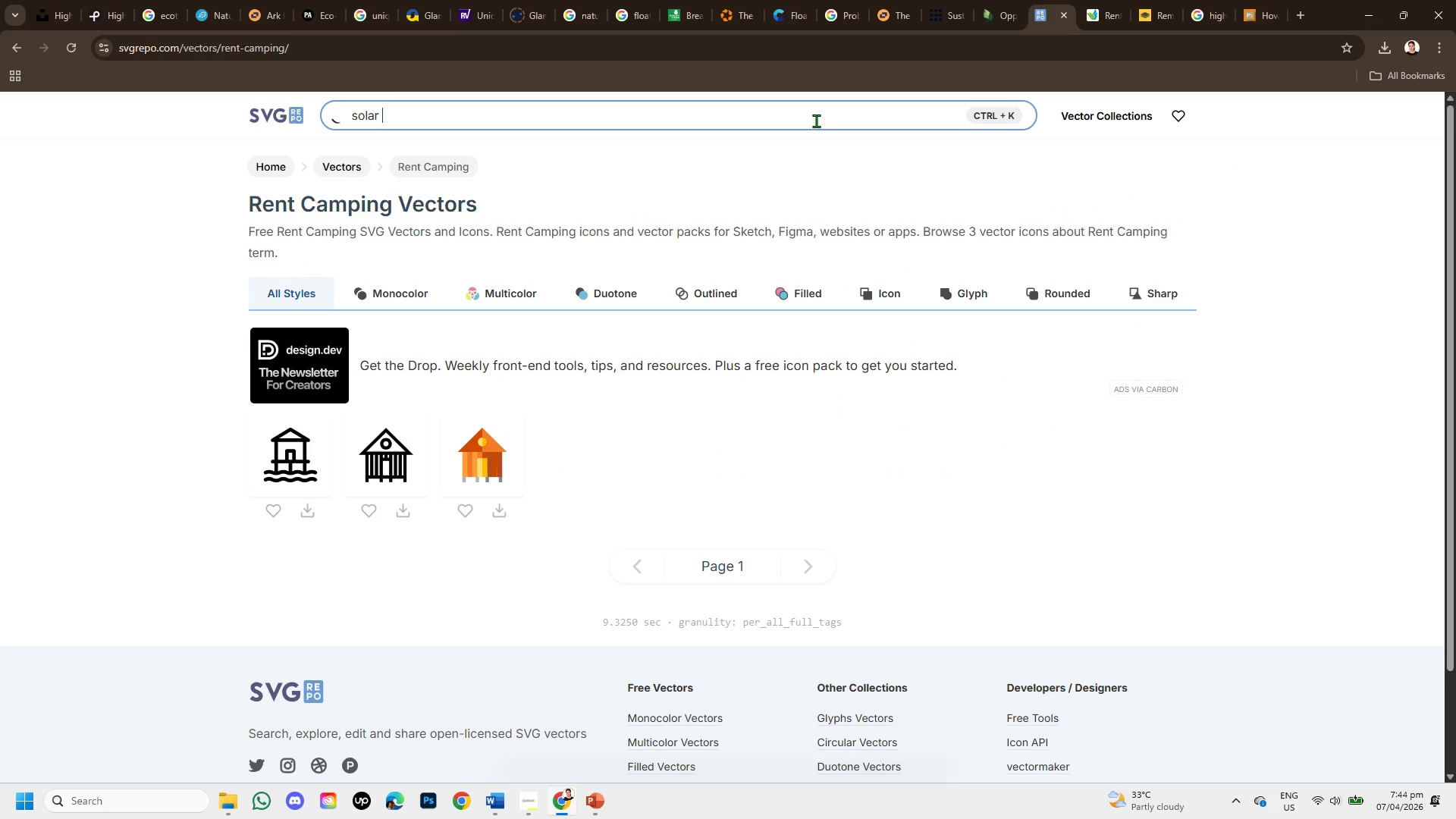 
key(Enter)
 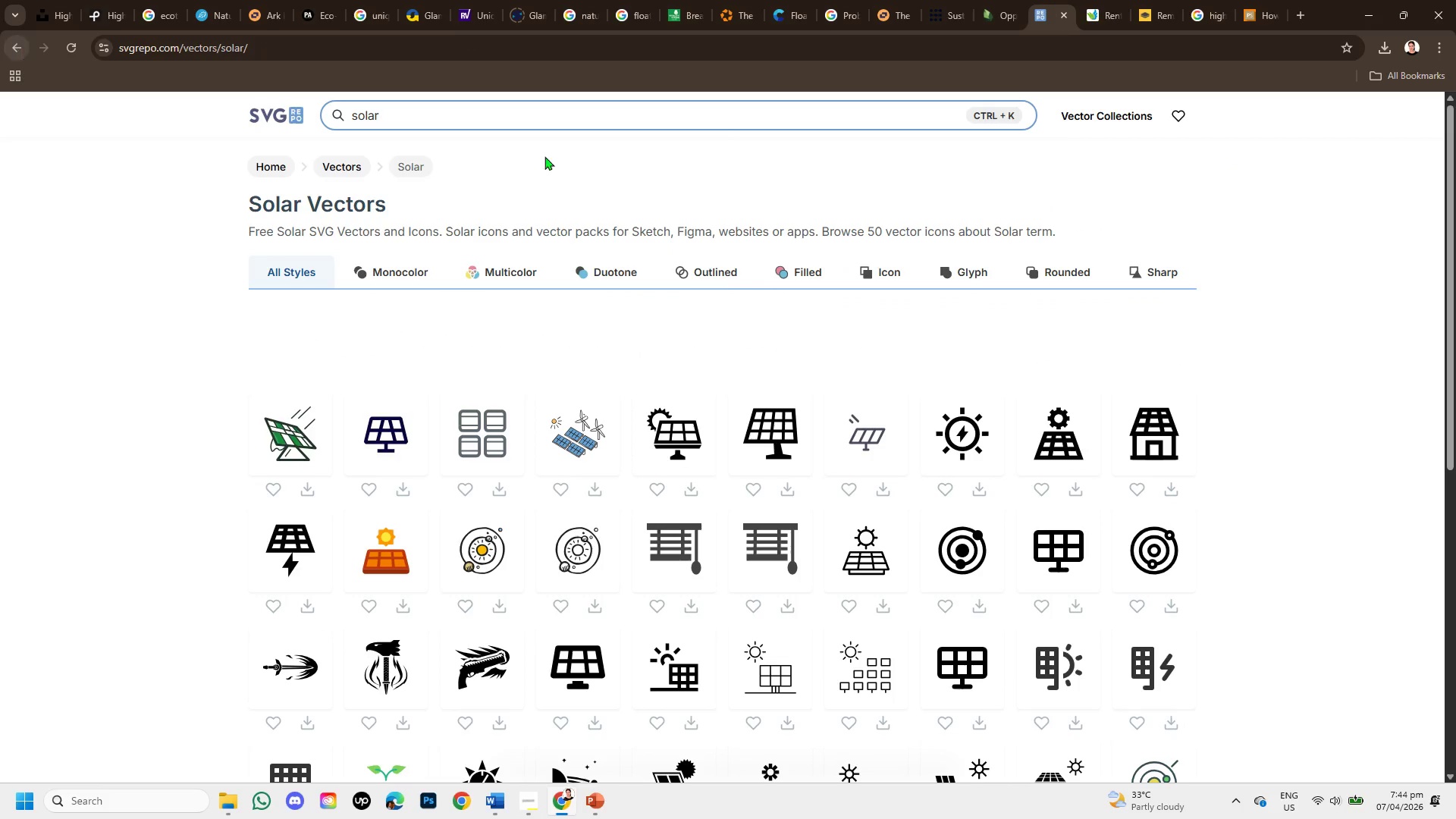 
wait(5.35)
 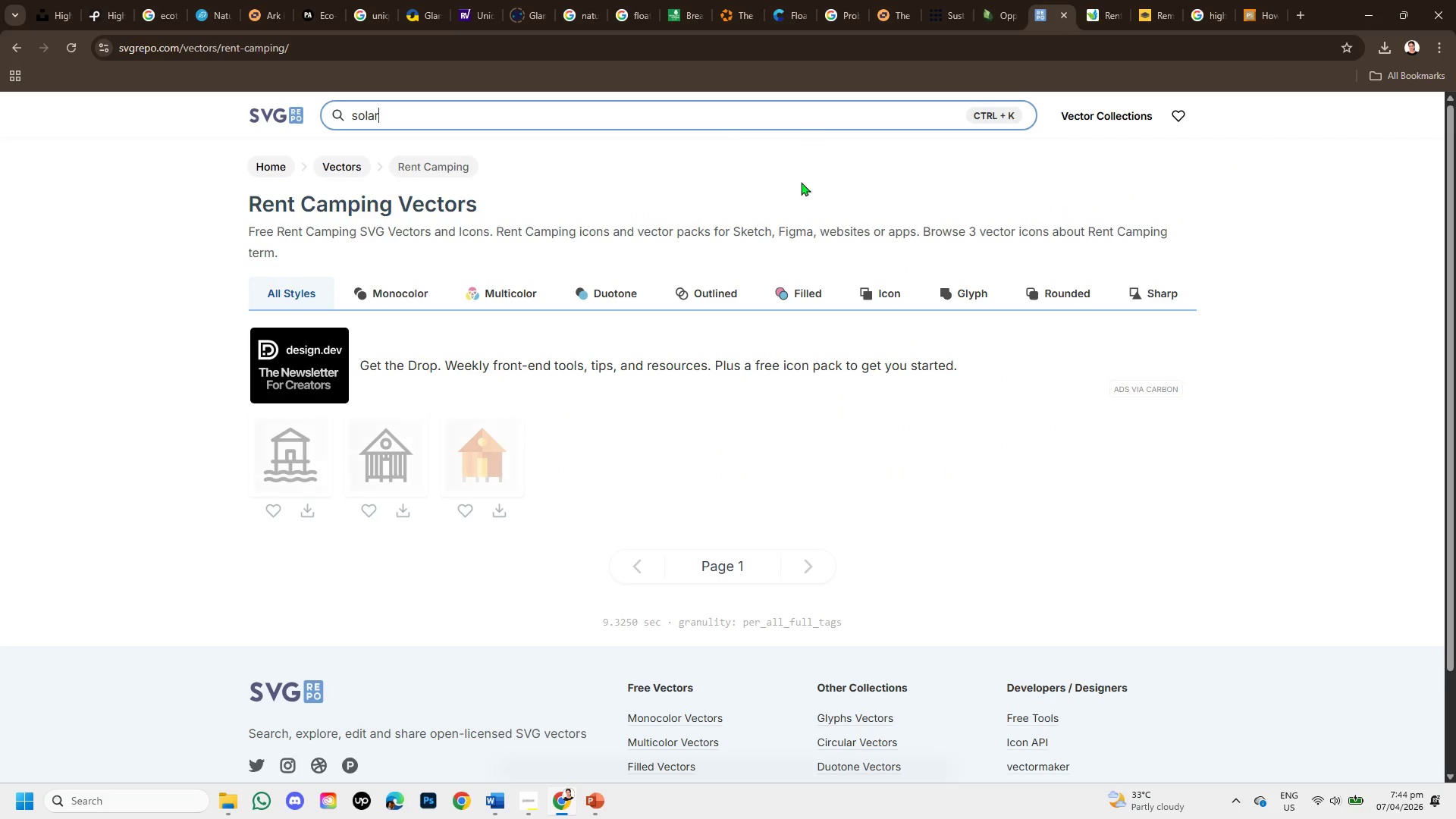 
mouse_move([709, 402])
 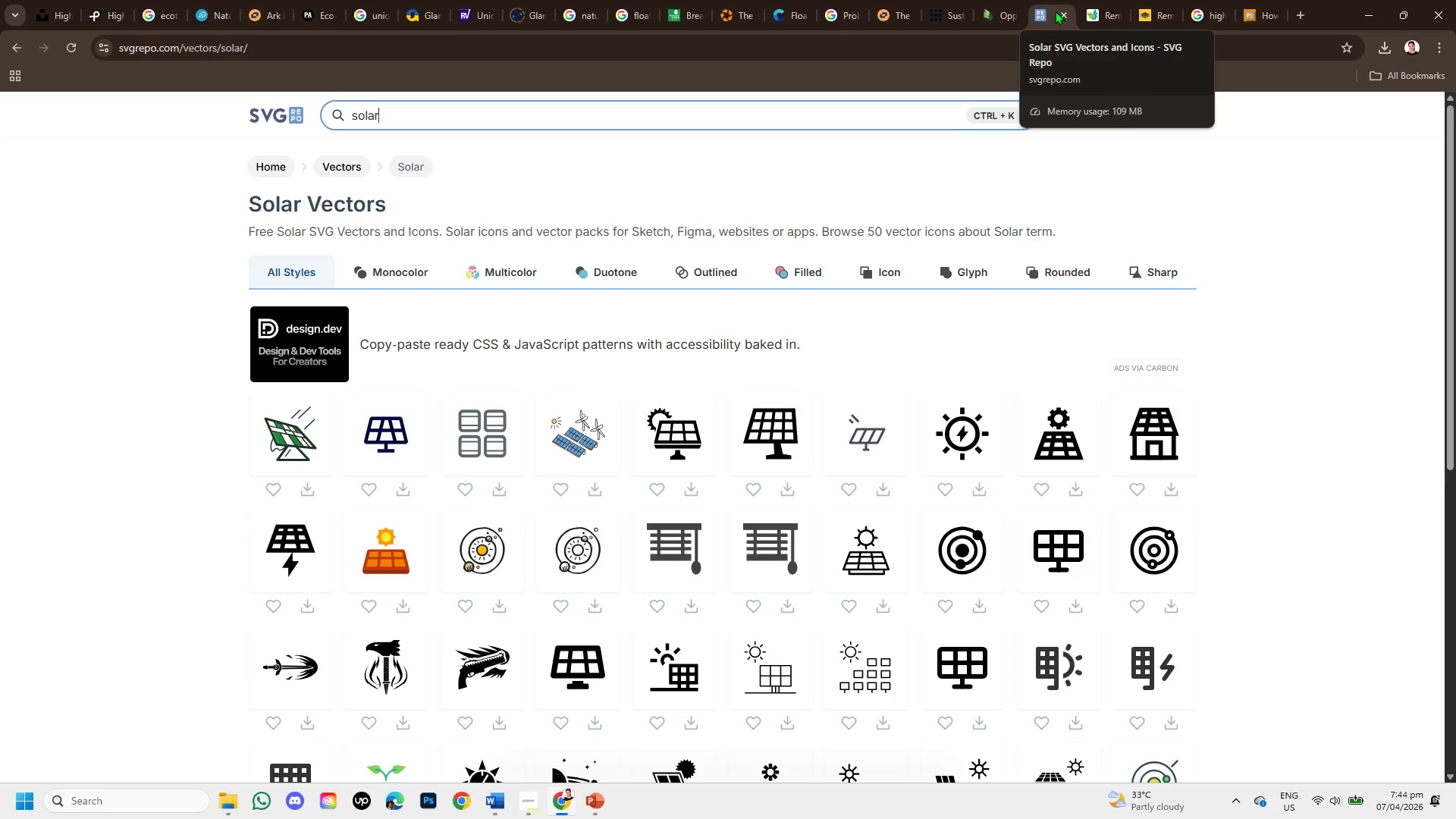 
left_click([1097, 10])
 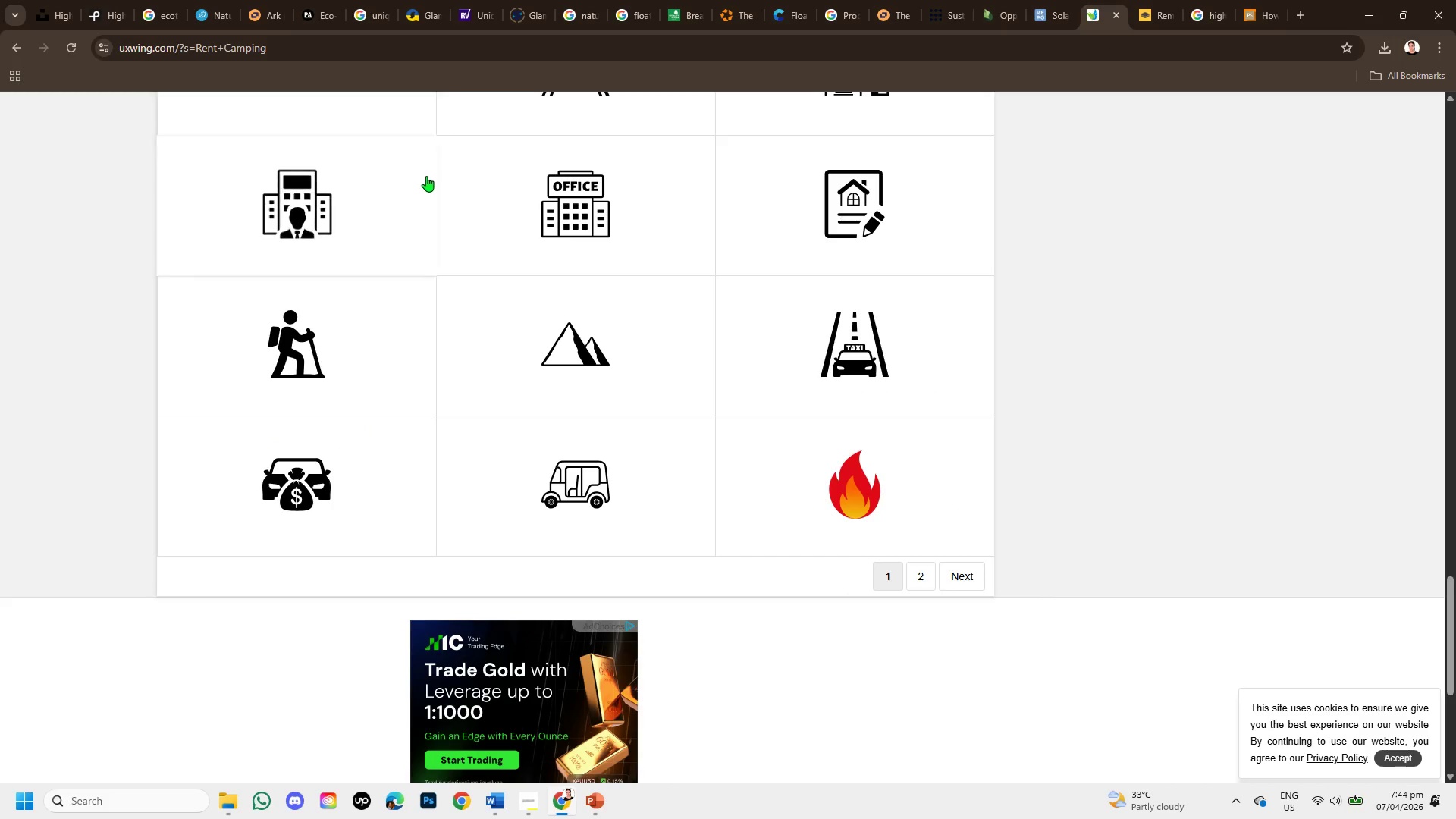 
left_click([441, 108])
 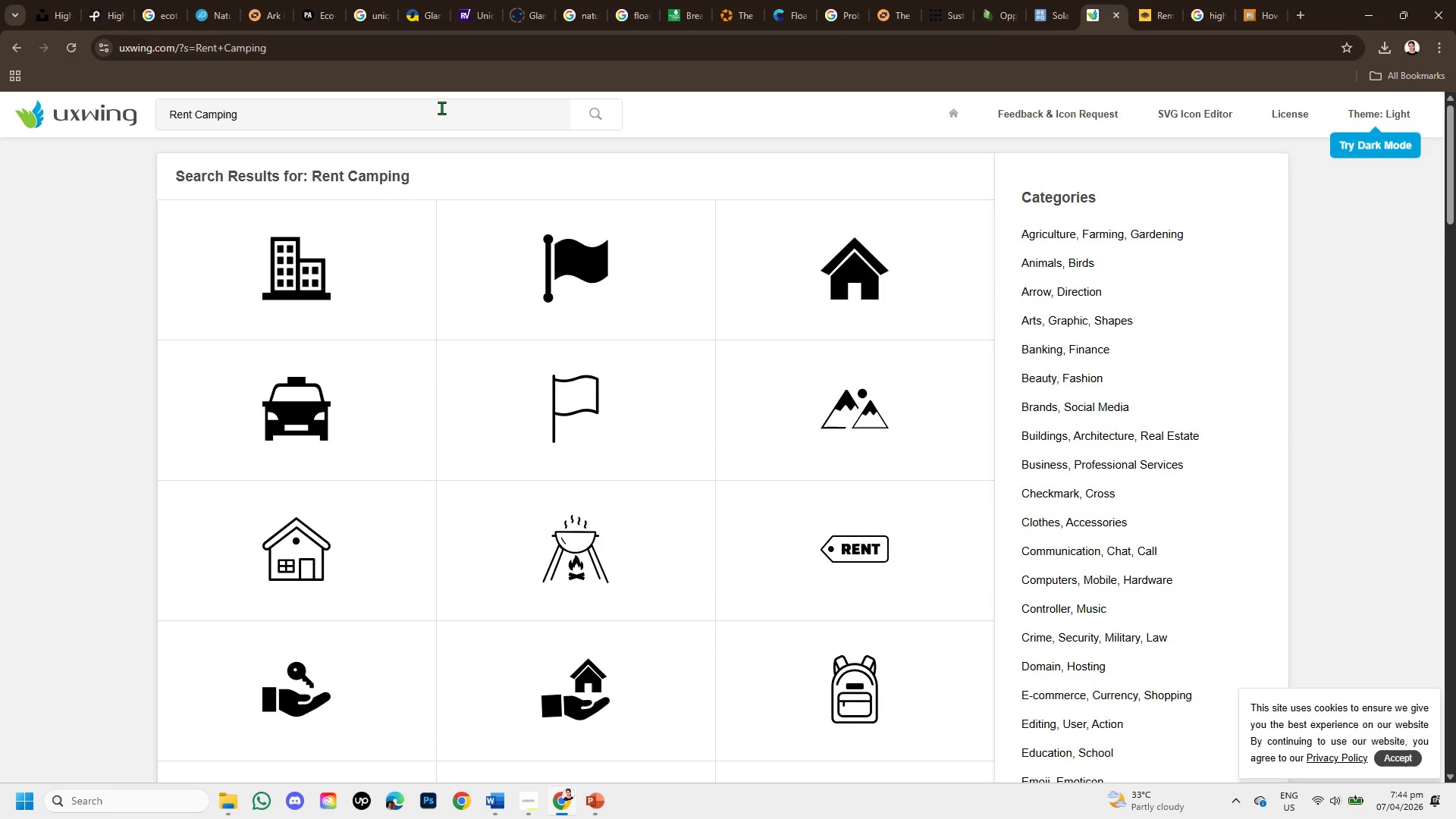 
scroll: coordinate [521, 199], scroll_direction: up, amount: 19.0
 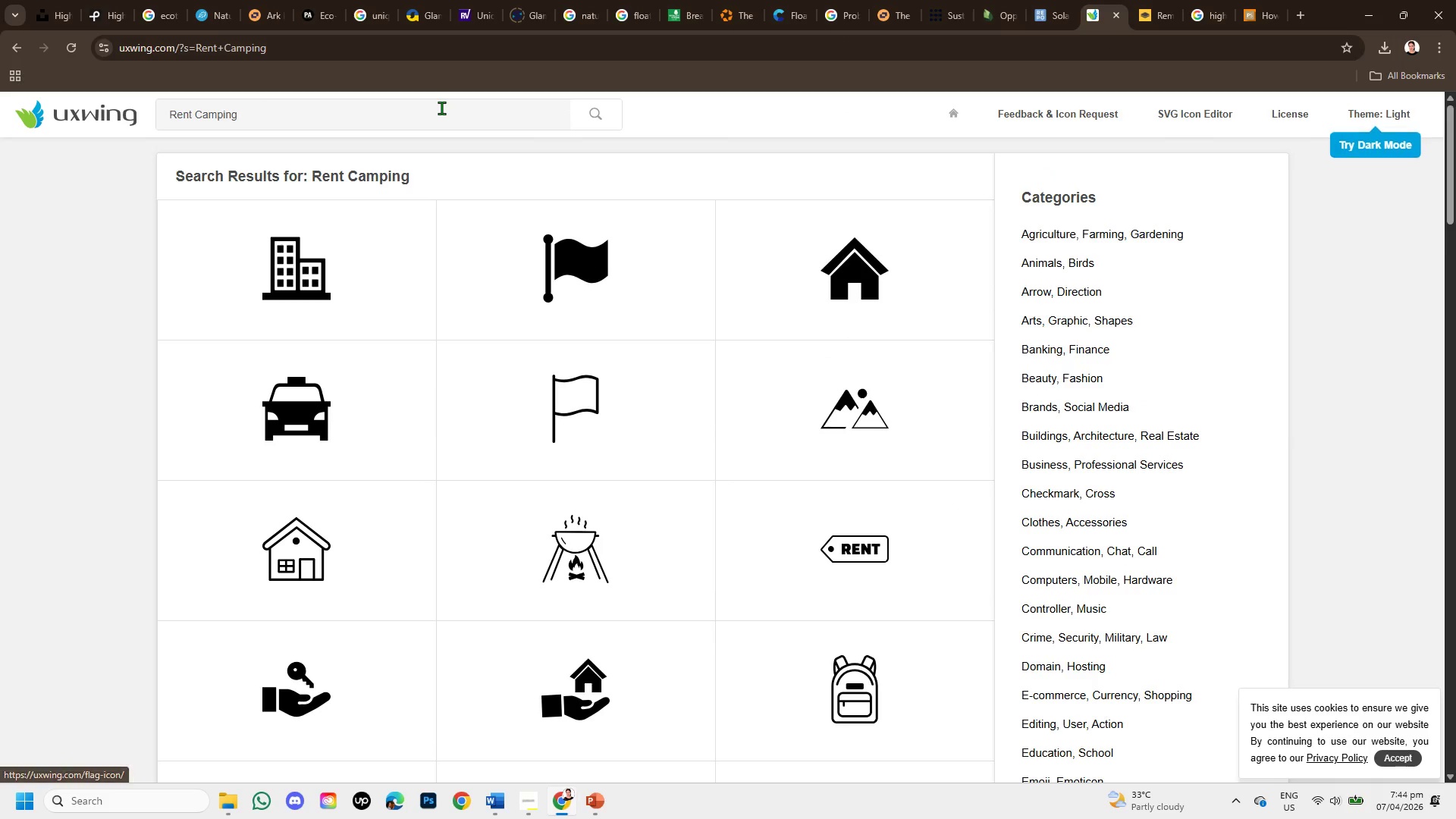 
hold_key(key=Backspace, duration=1.12)
 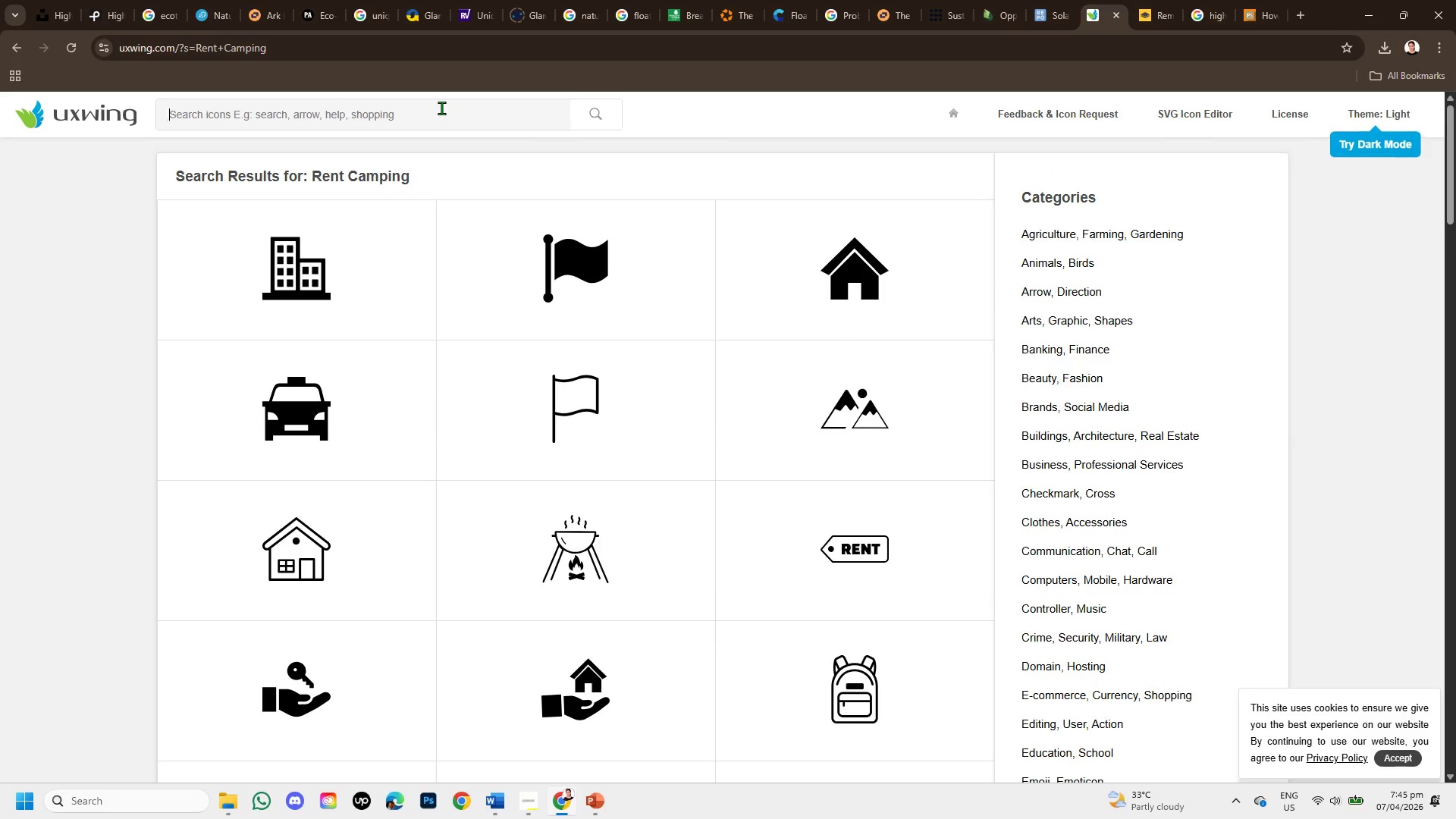 
type(solar )
 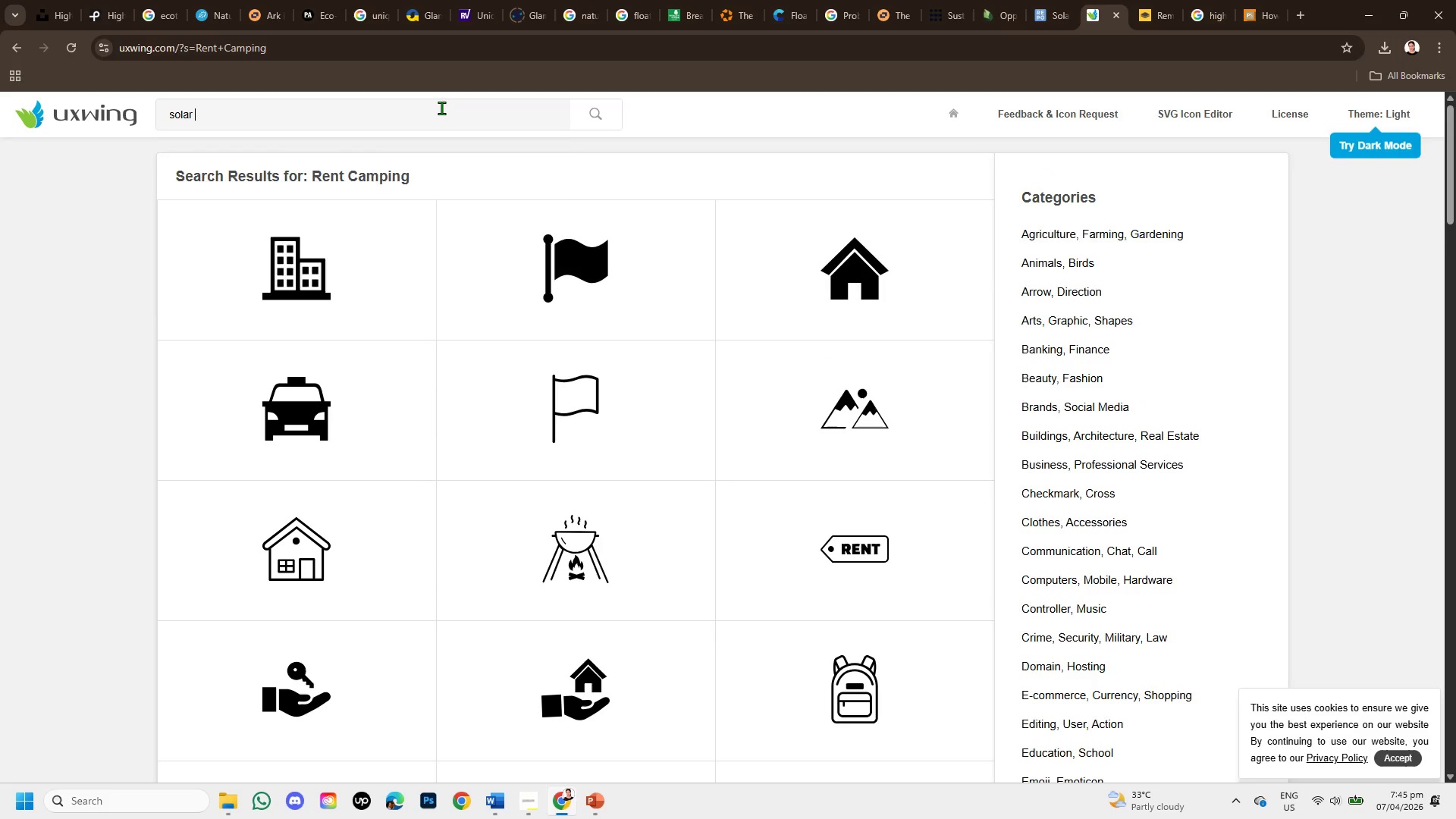 
key(Enter)
 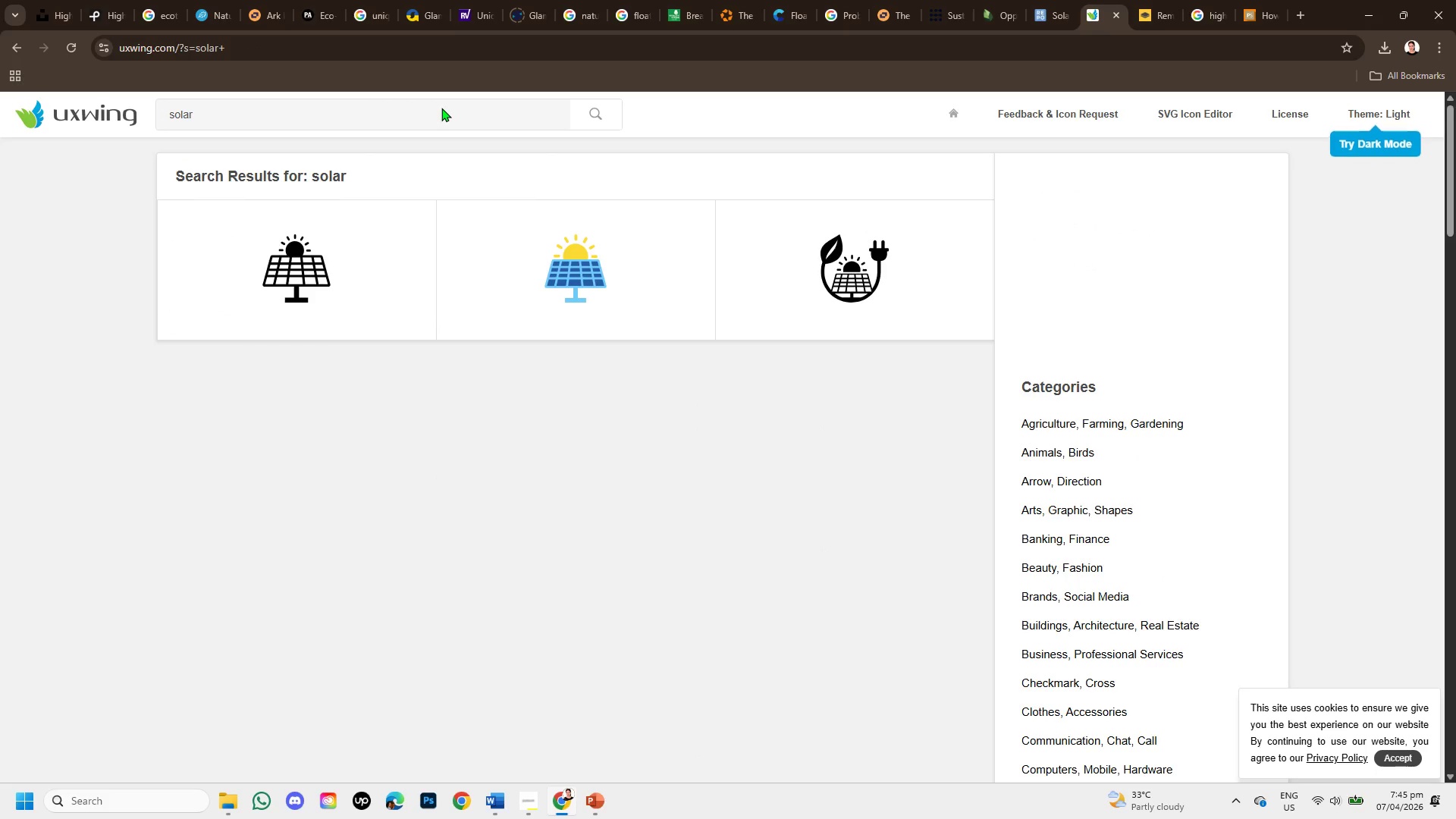 
wait(5.36)
 